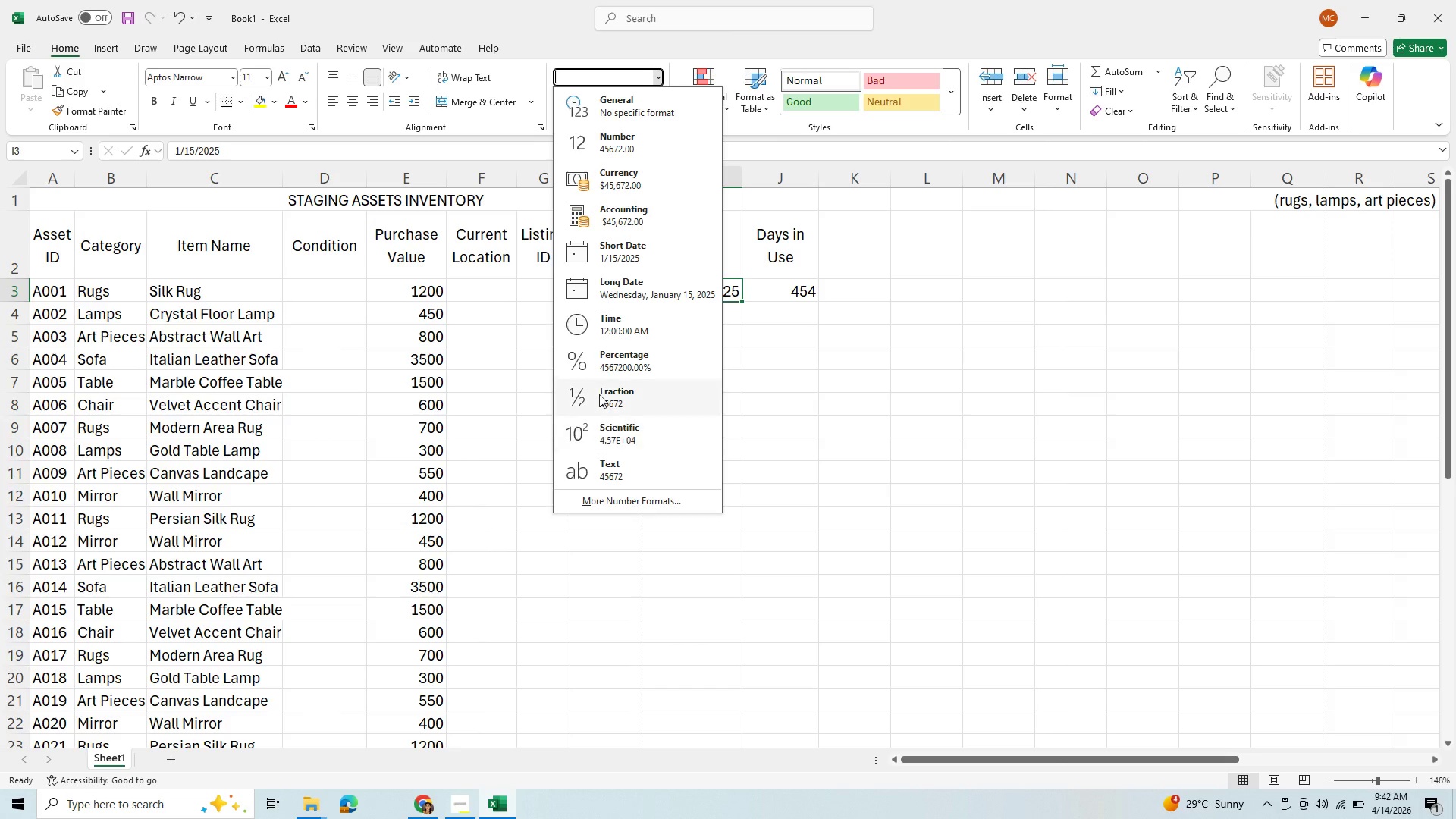 
wait(10.59)
 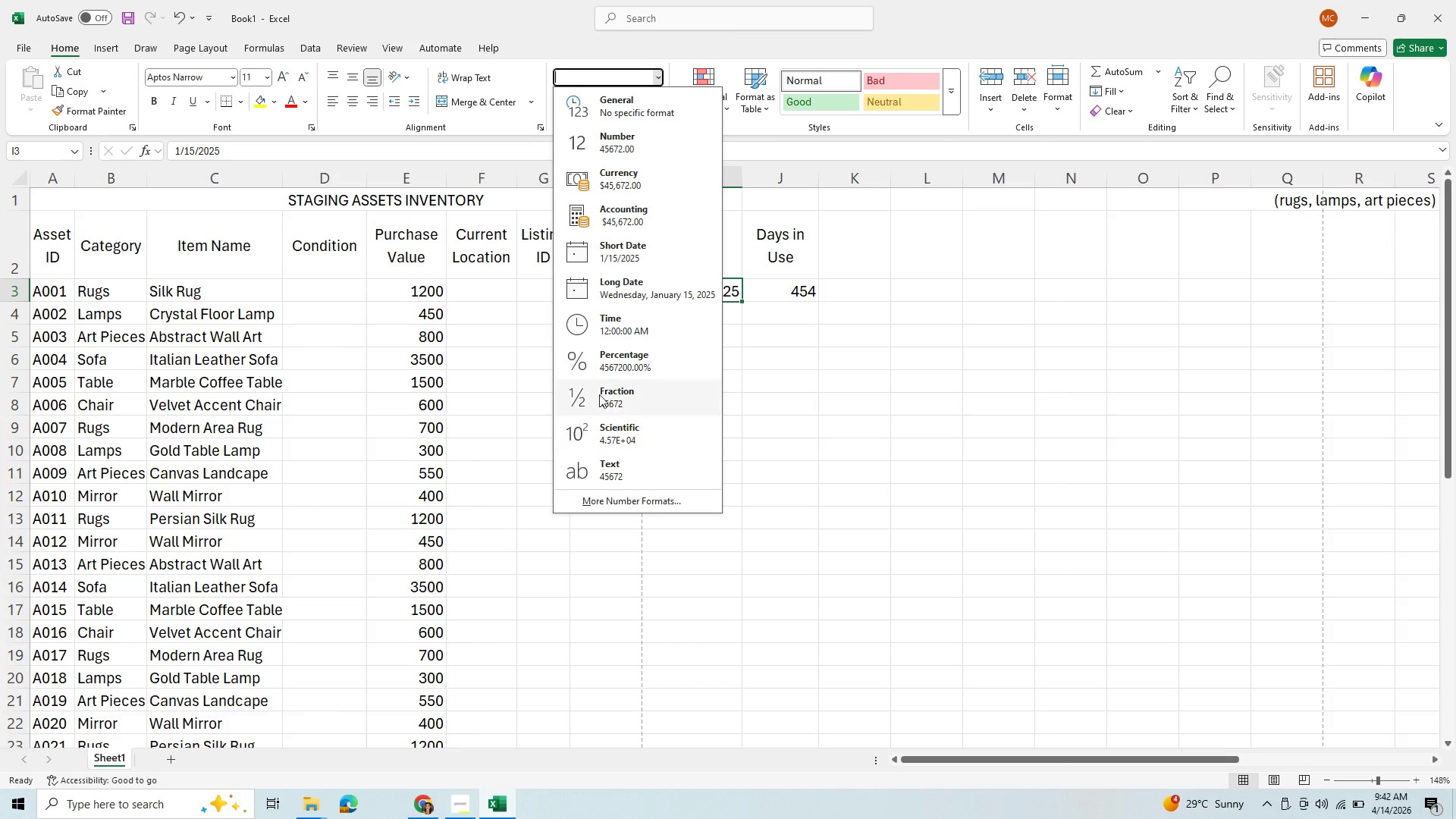 
left_click([652, 250])
 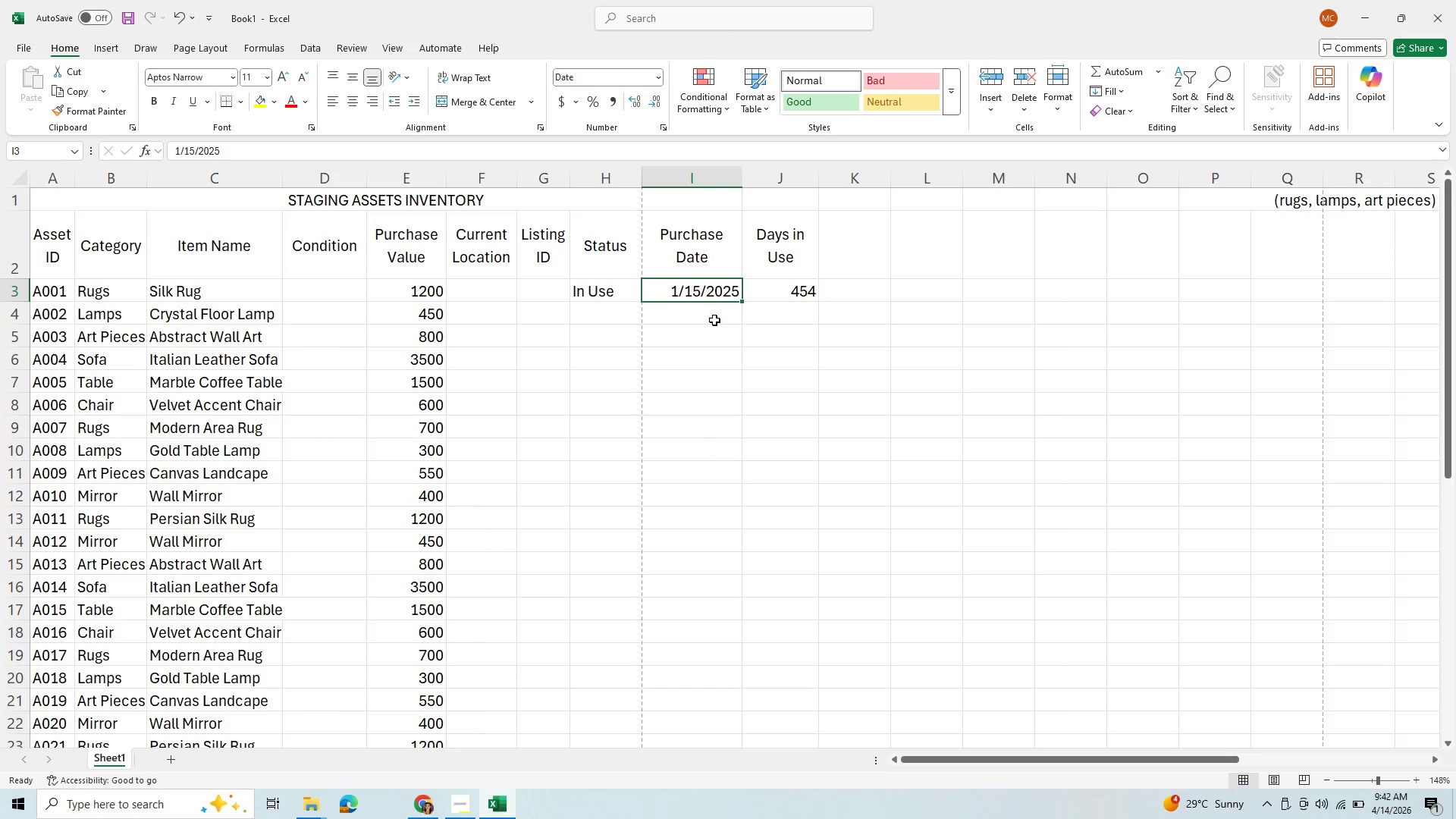 
left_click([714, 320])
 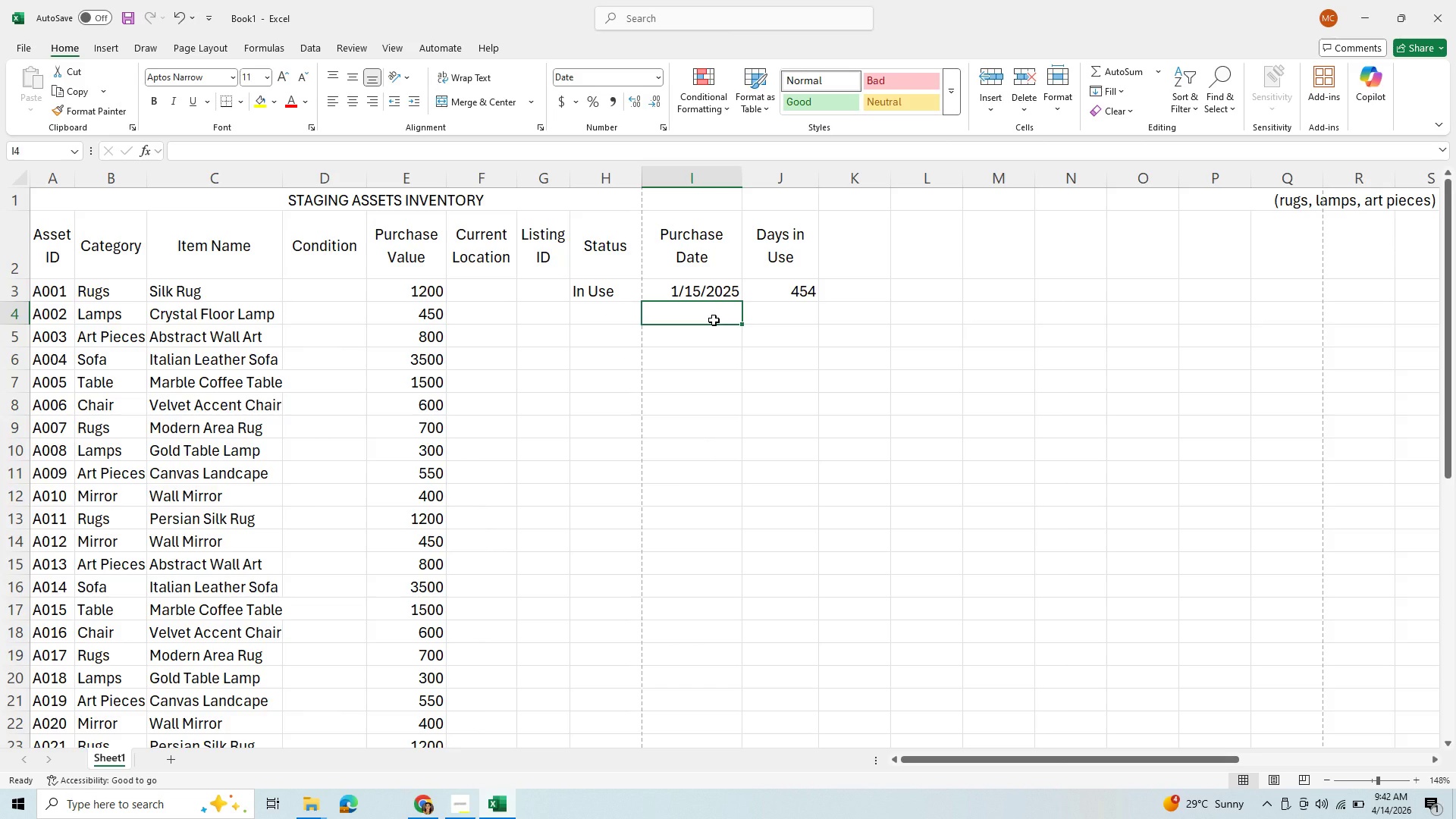 
wait(8.2)
 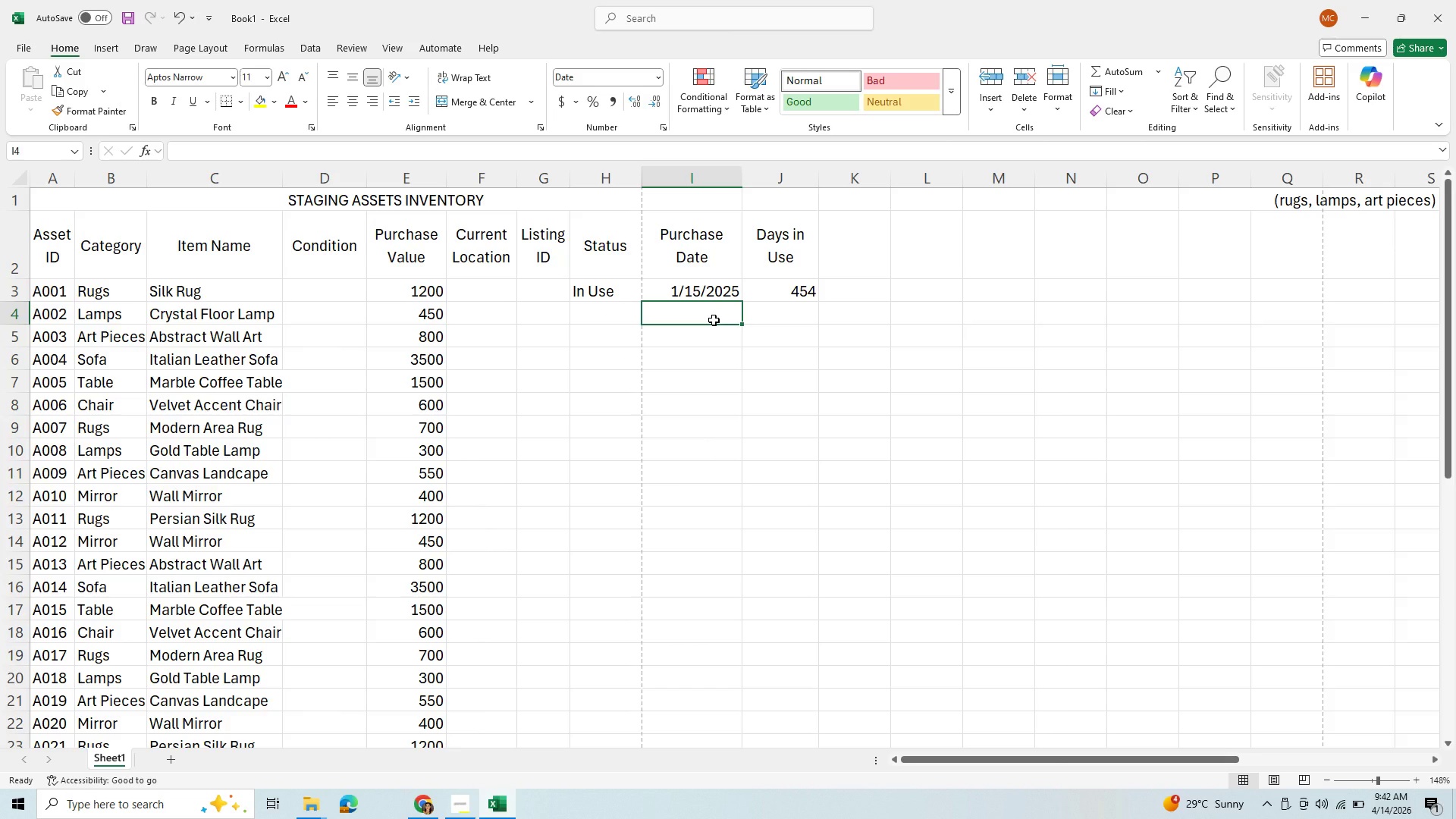 
type(02/10/2015)
 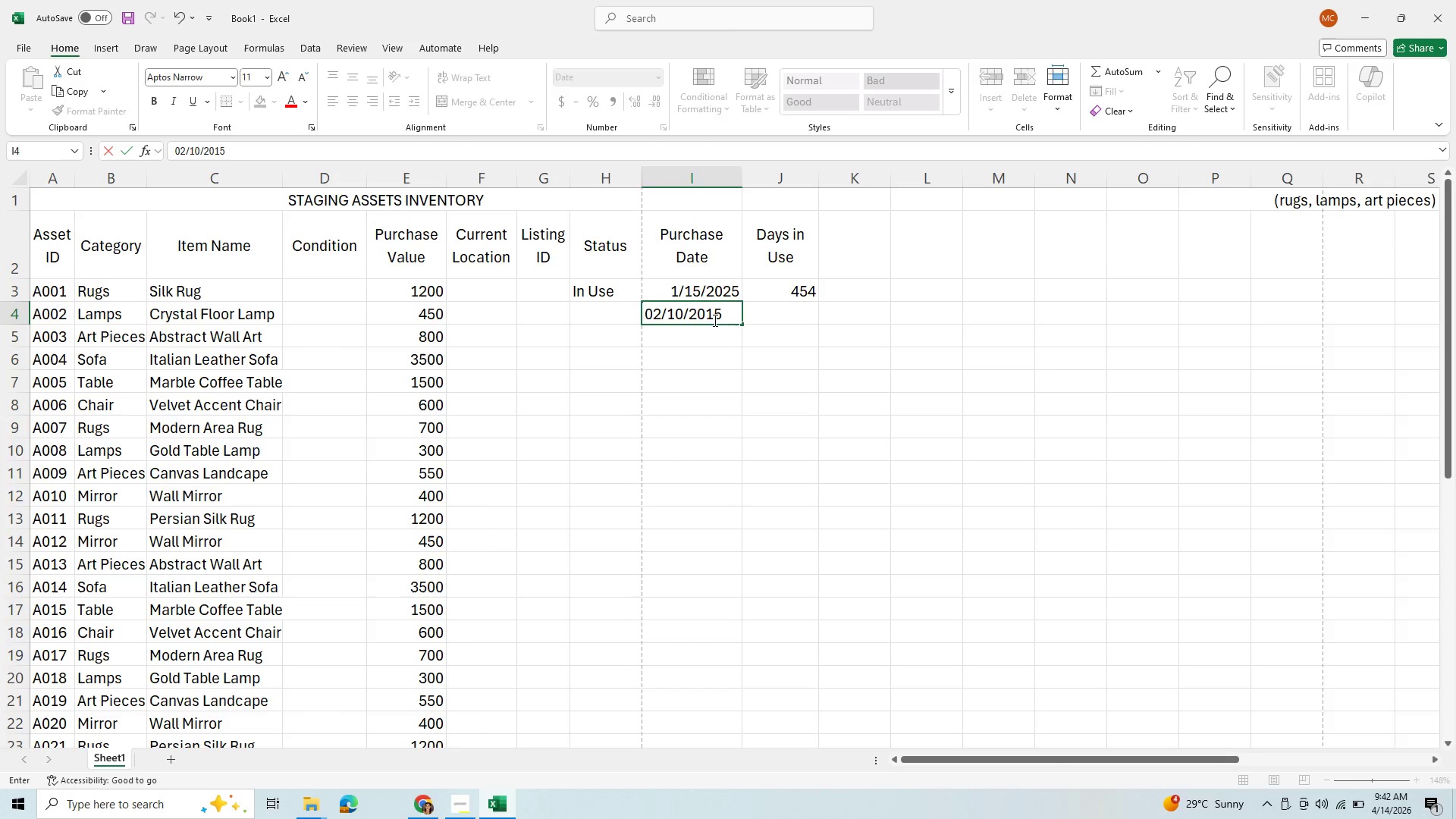 
key(Enter)
 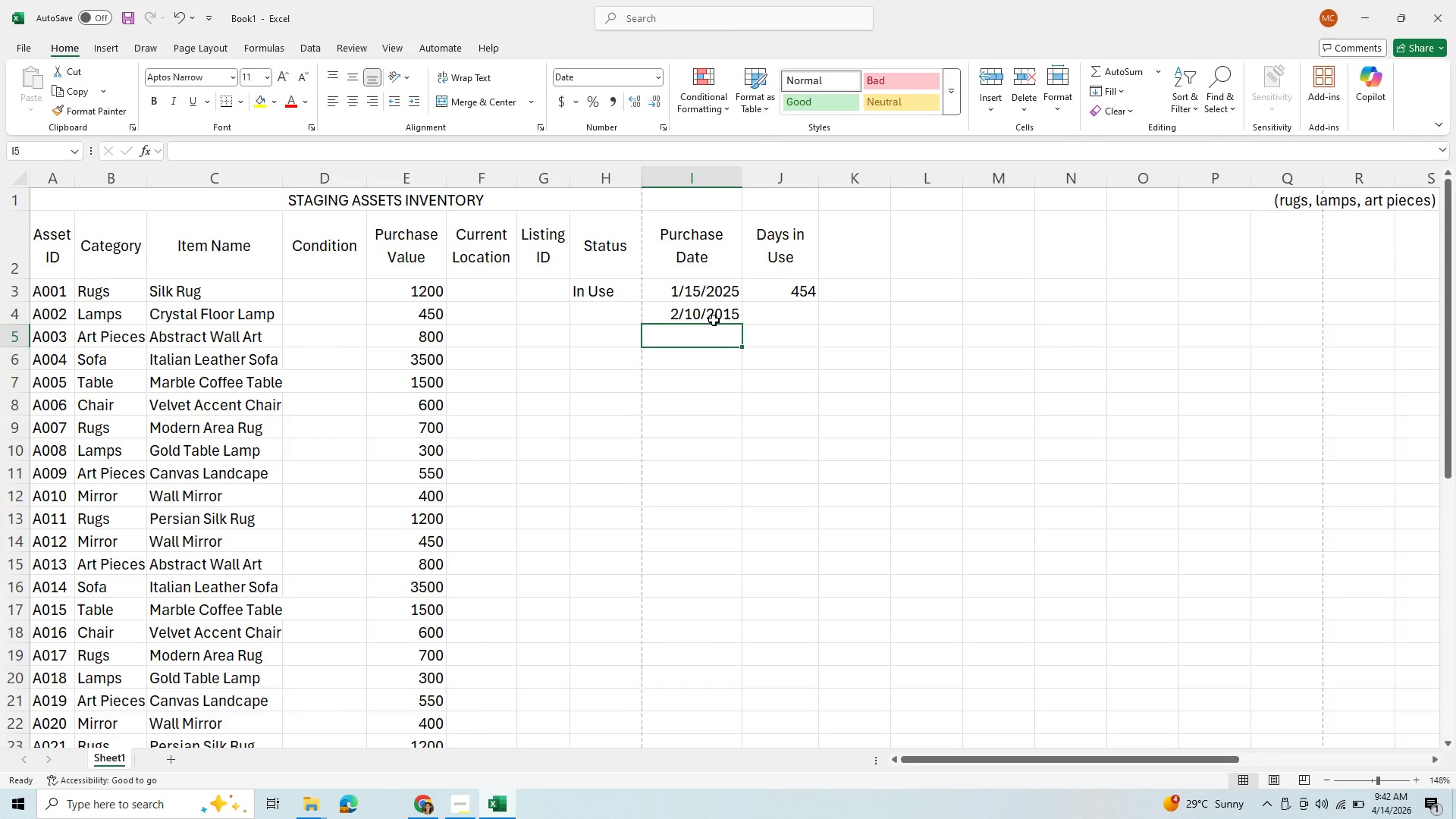 
key(ArrowUp)
 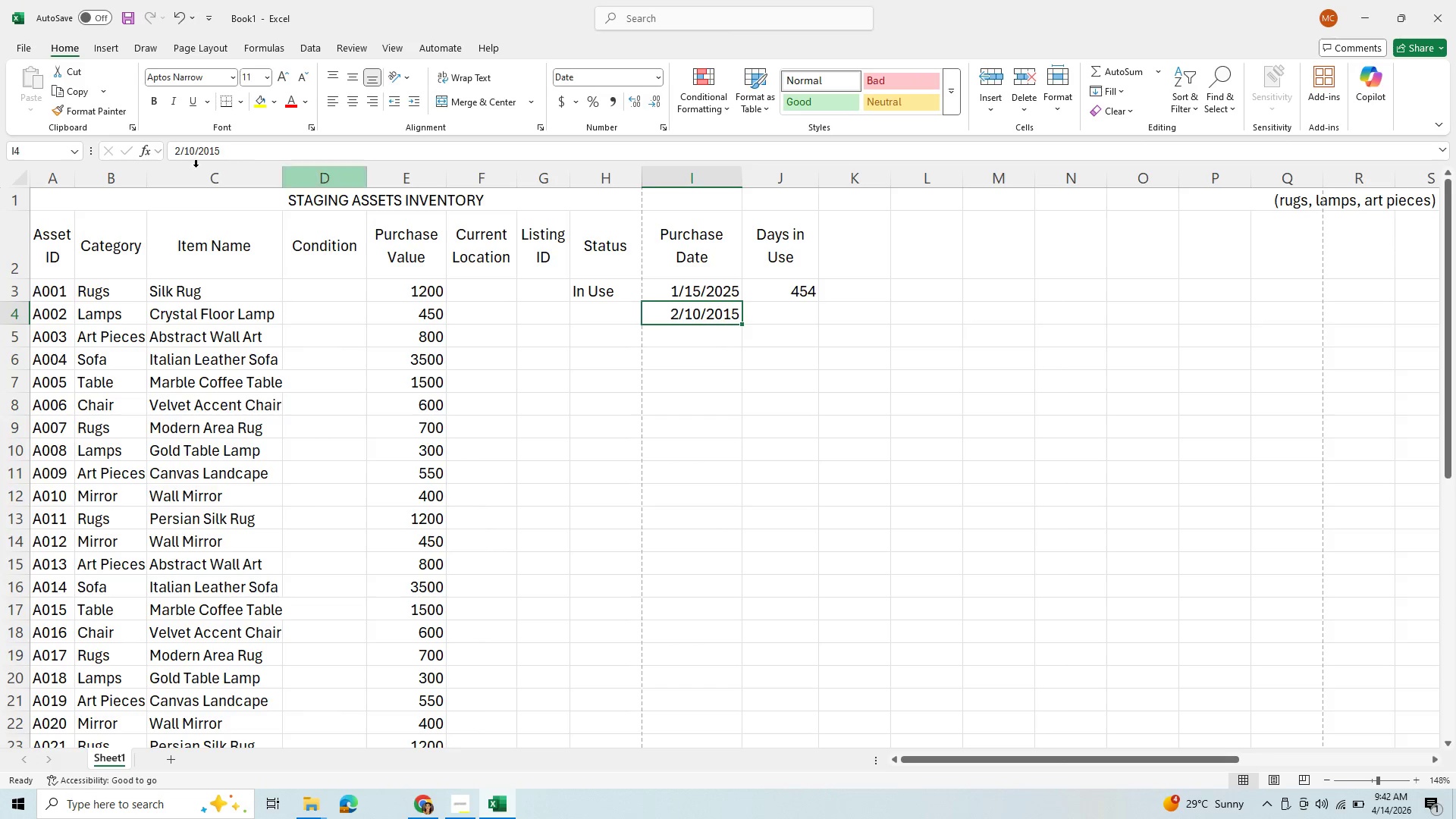 
left_click([215, 149])
 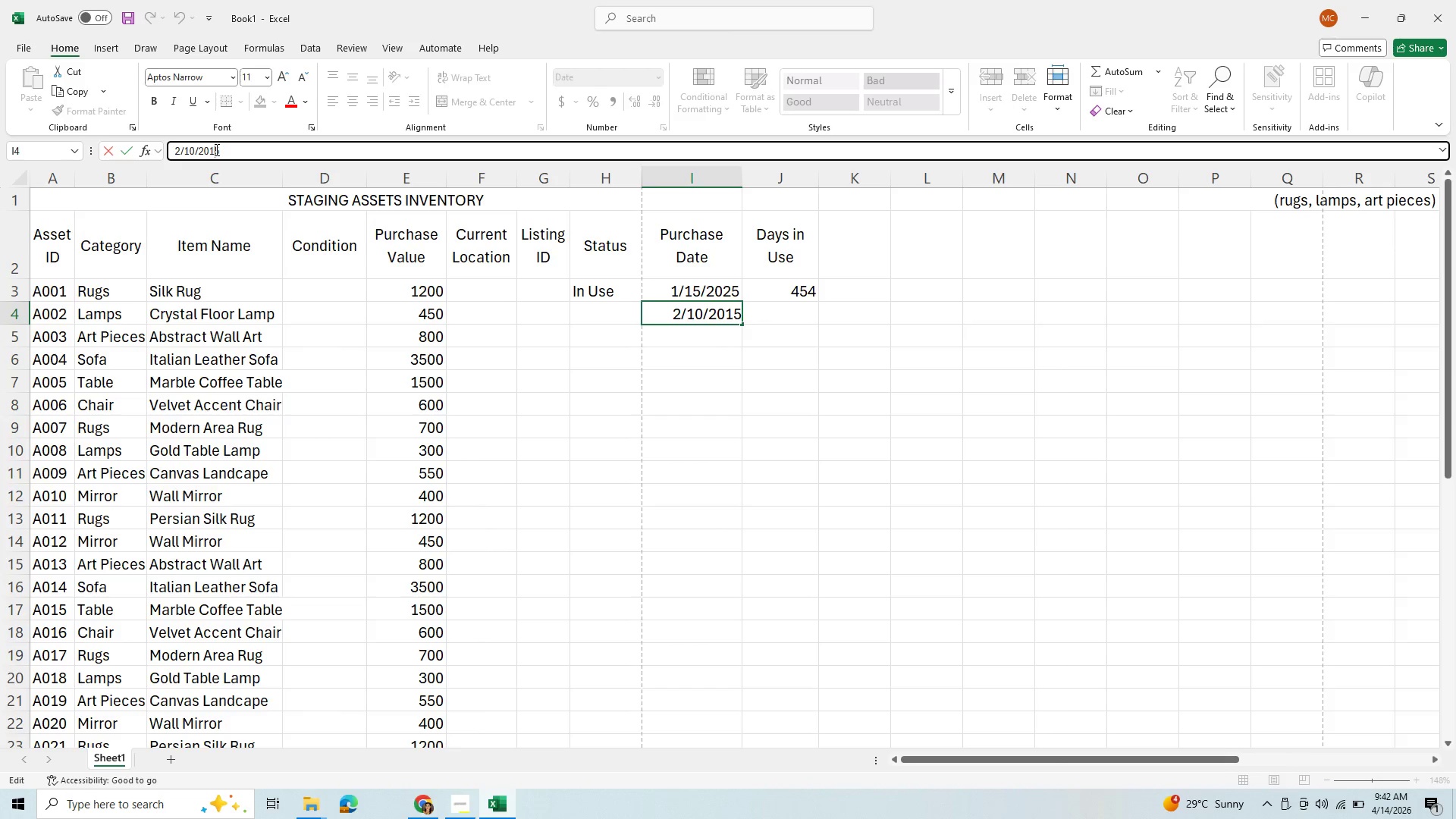 
key(Backspace)
 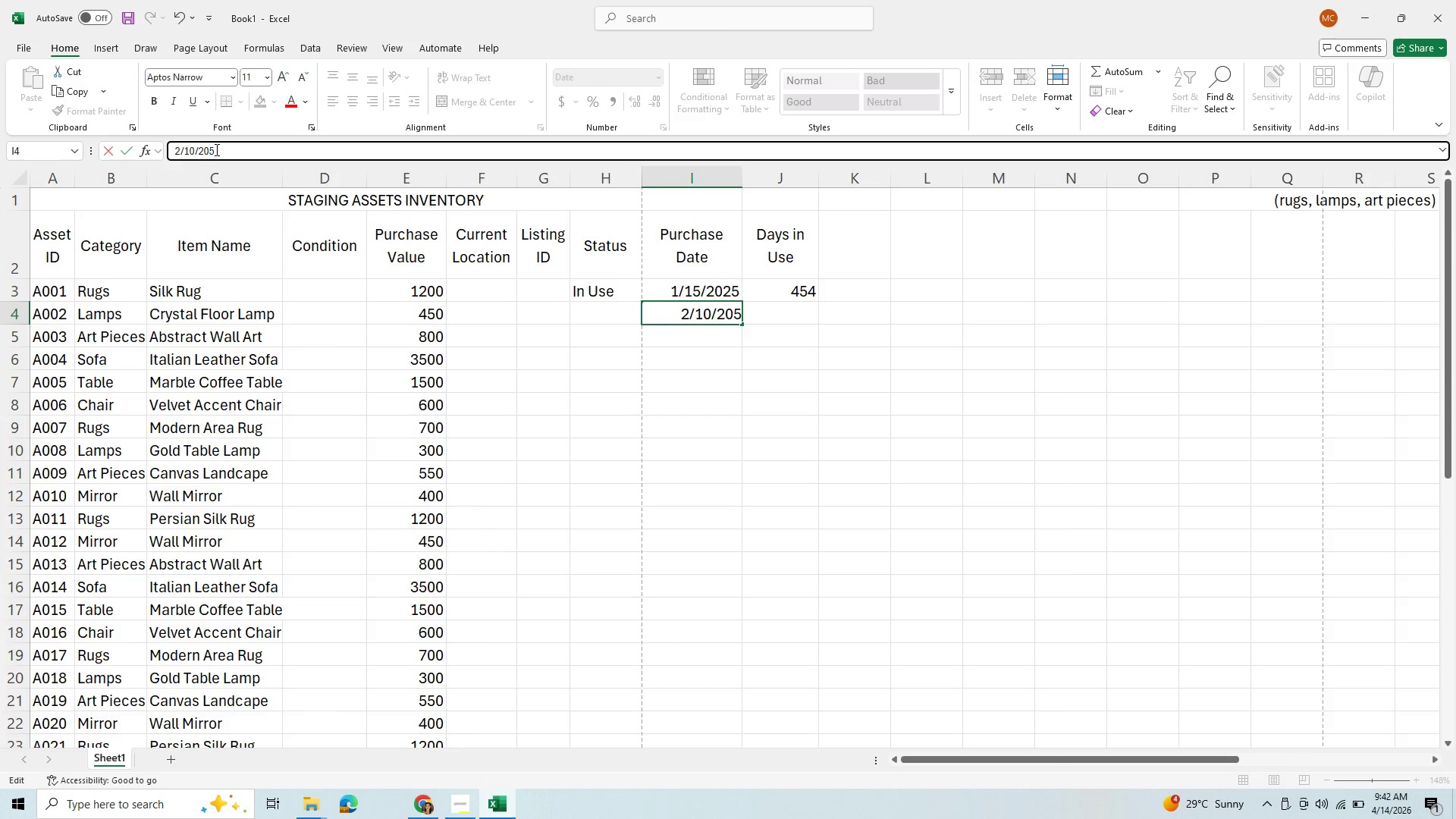 
key(2)
 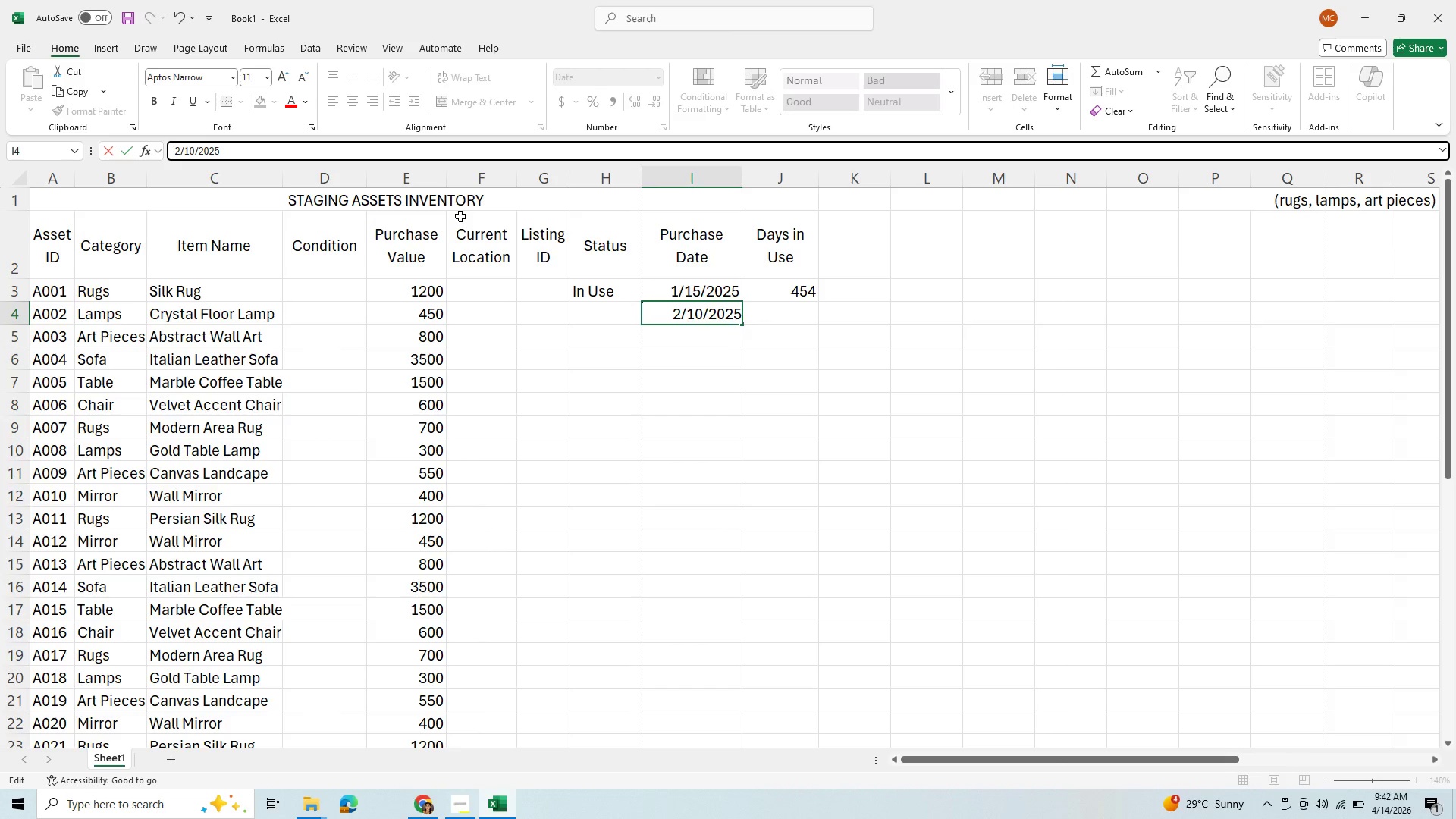 
key(Enter)
 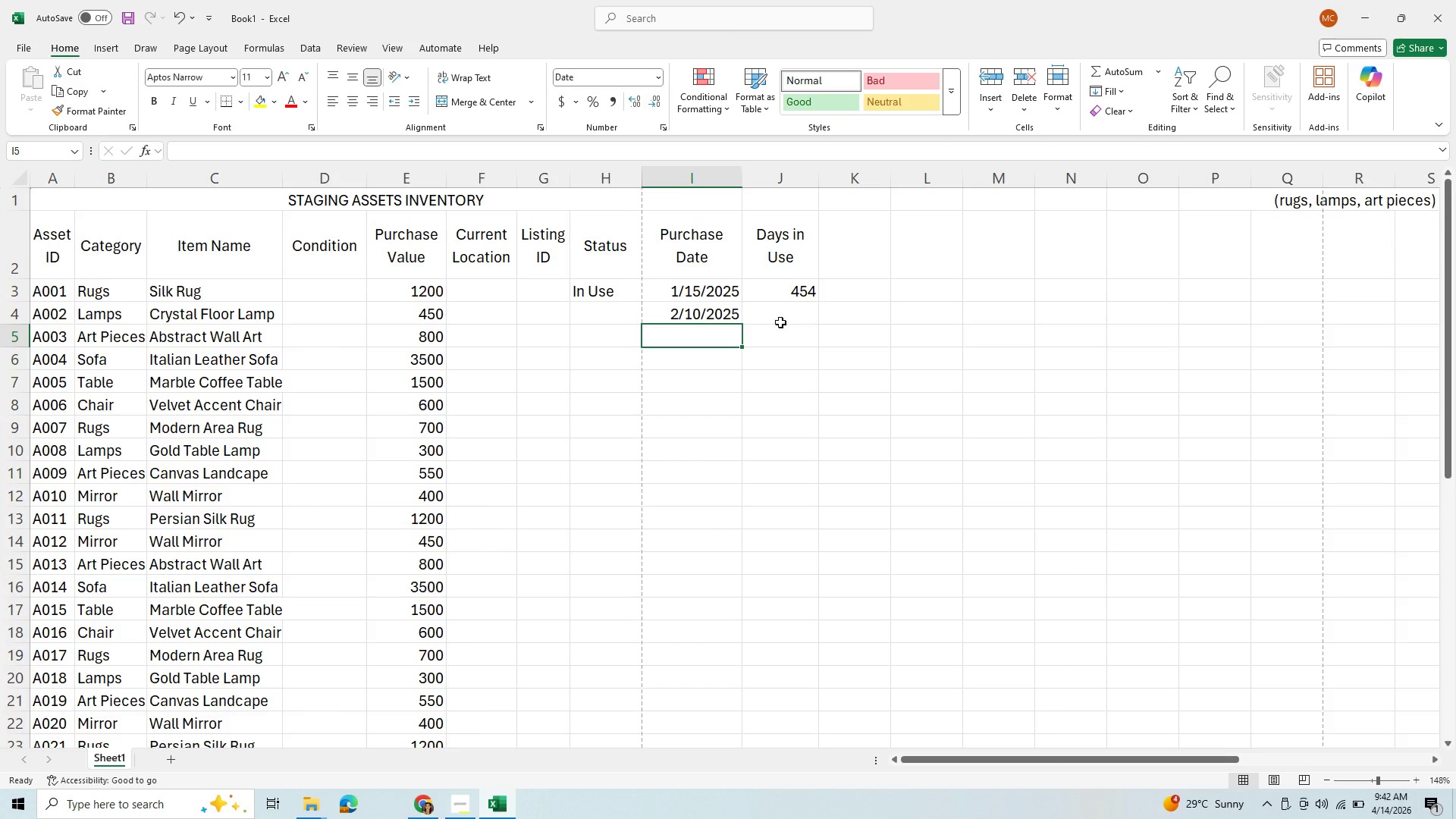 
left_click([780, 322])
 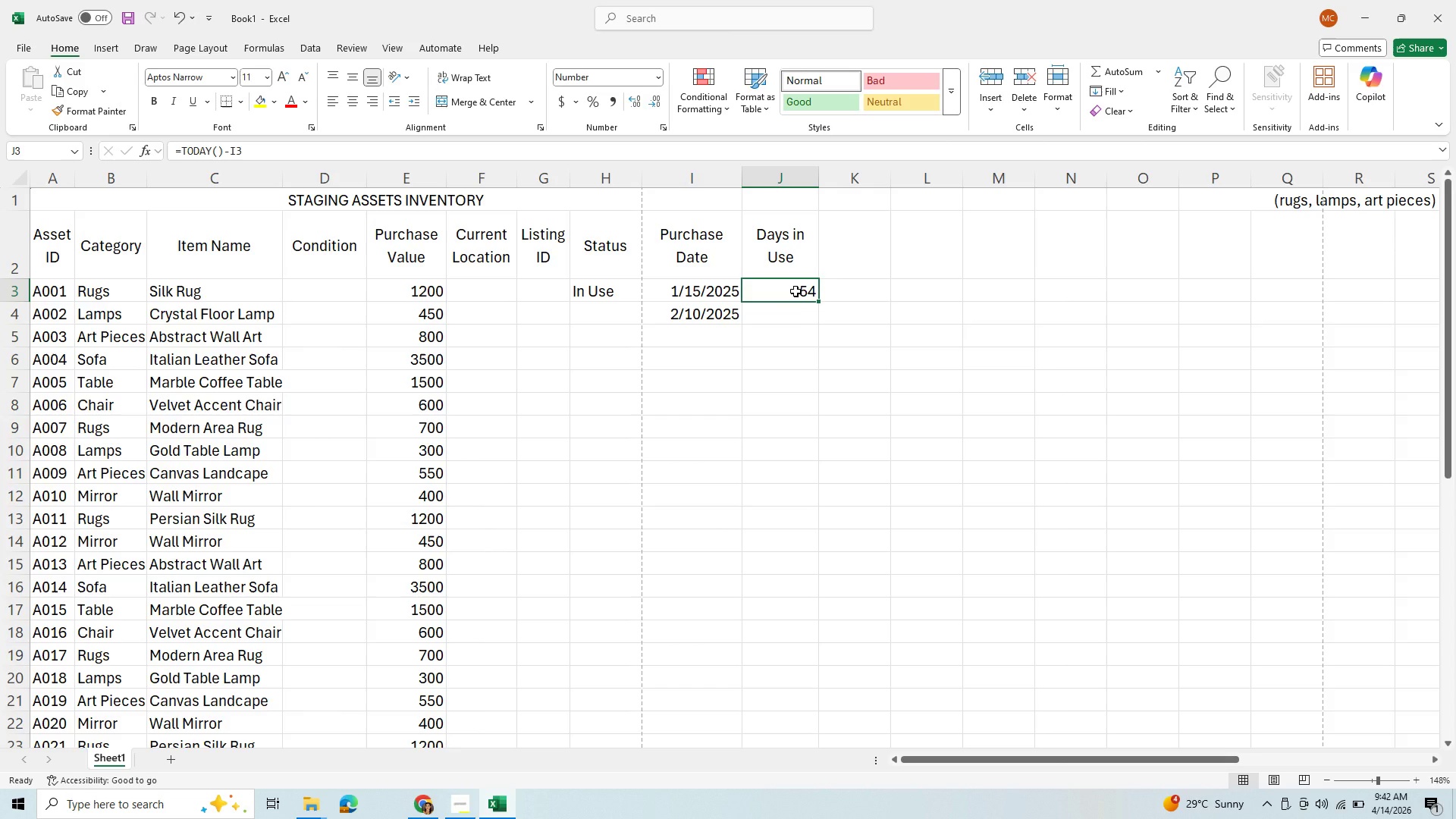 
key(Control+C)
 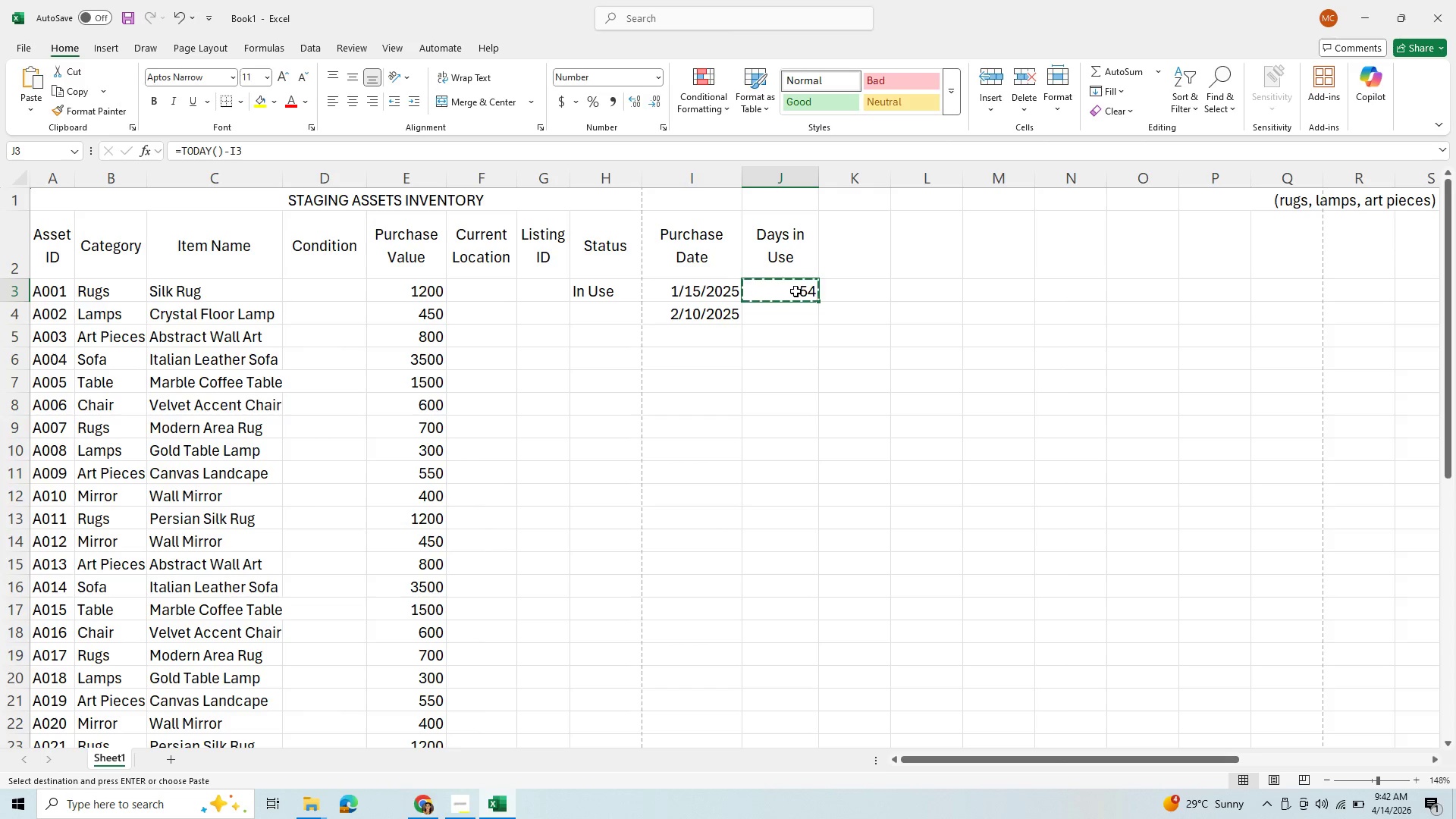 
hold_key(key=ArrowDown, duration=1.52)
 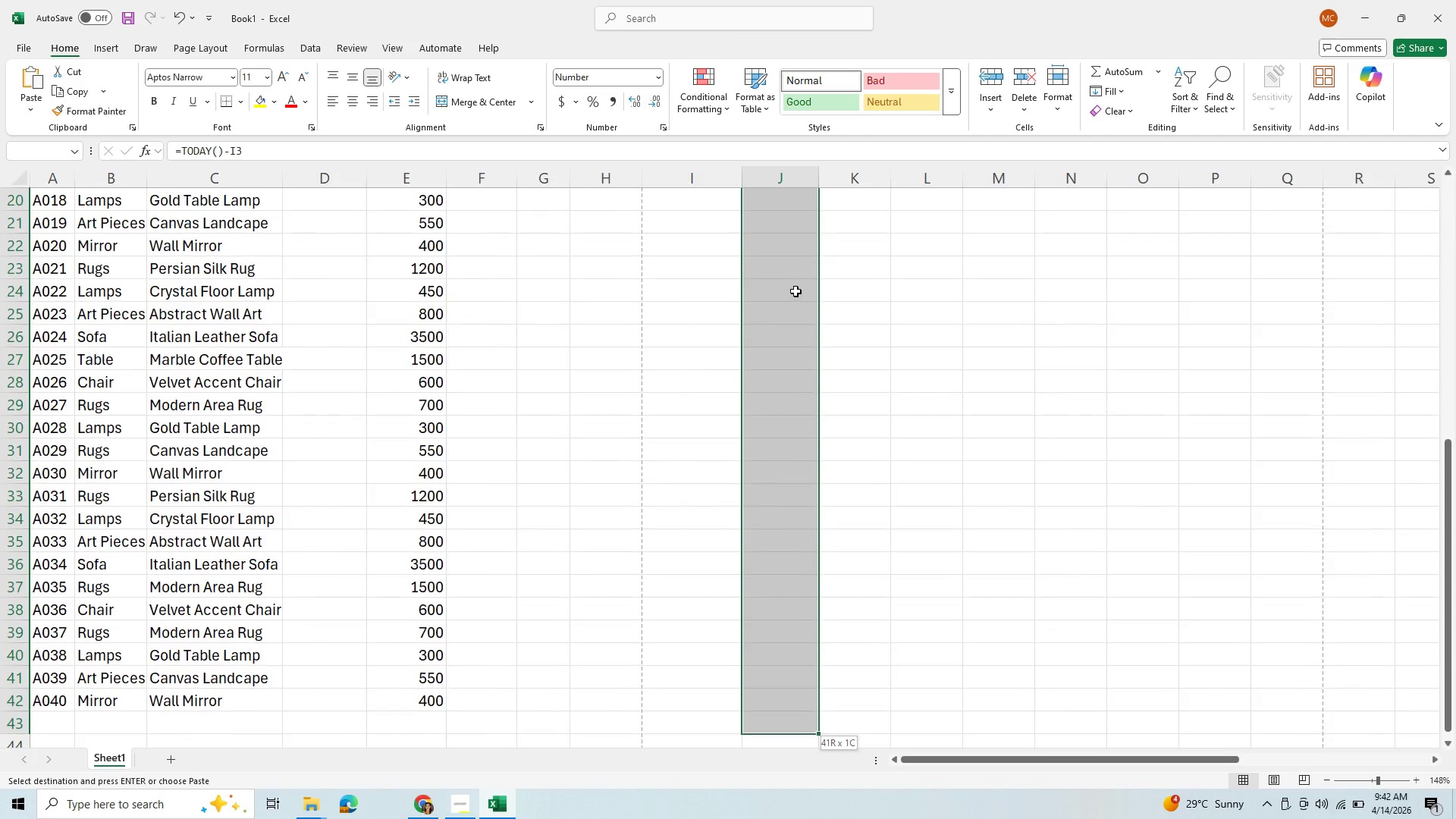 
key(Shift+ArrowDown)
 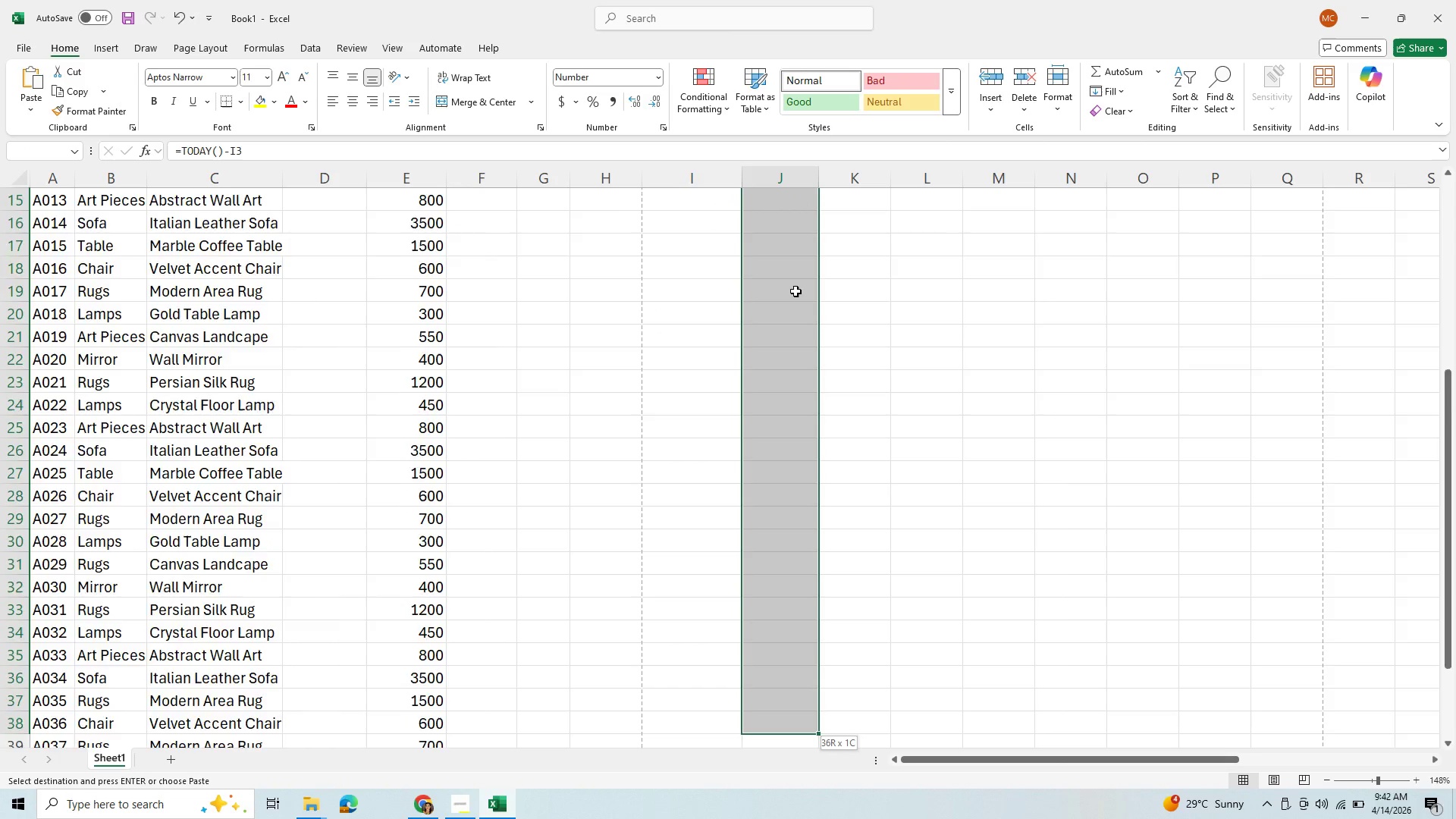 
key(Shift+ArrowDown)
 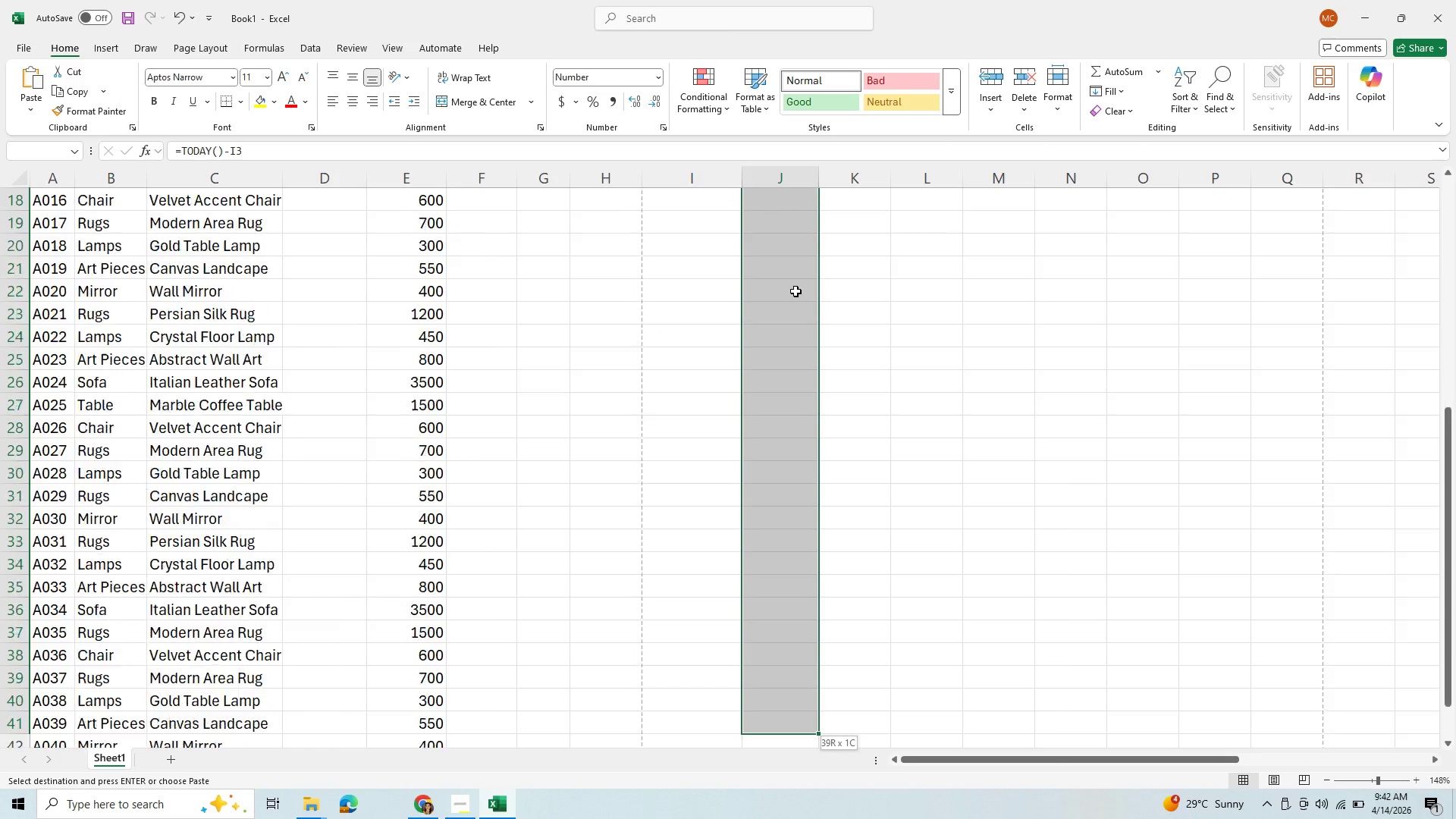 
key(Shift+ArrowDown)
 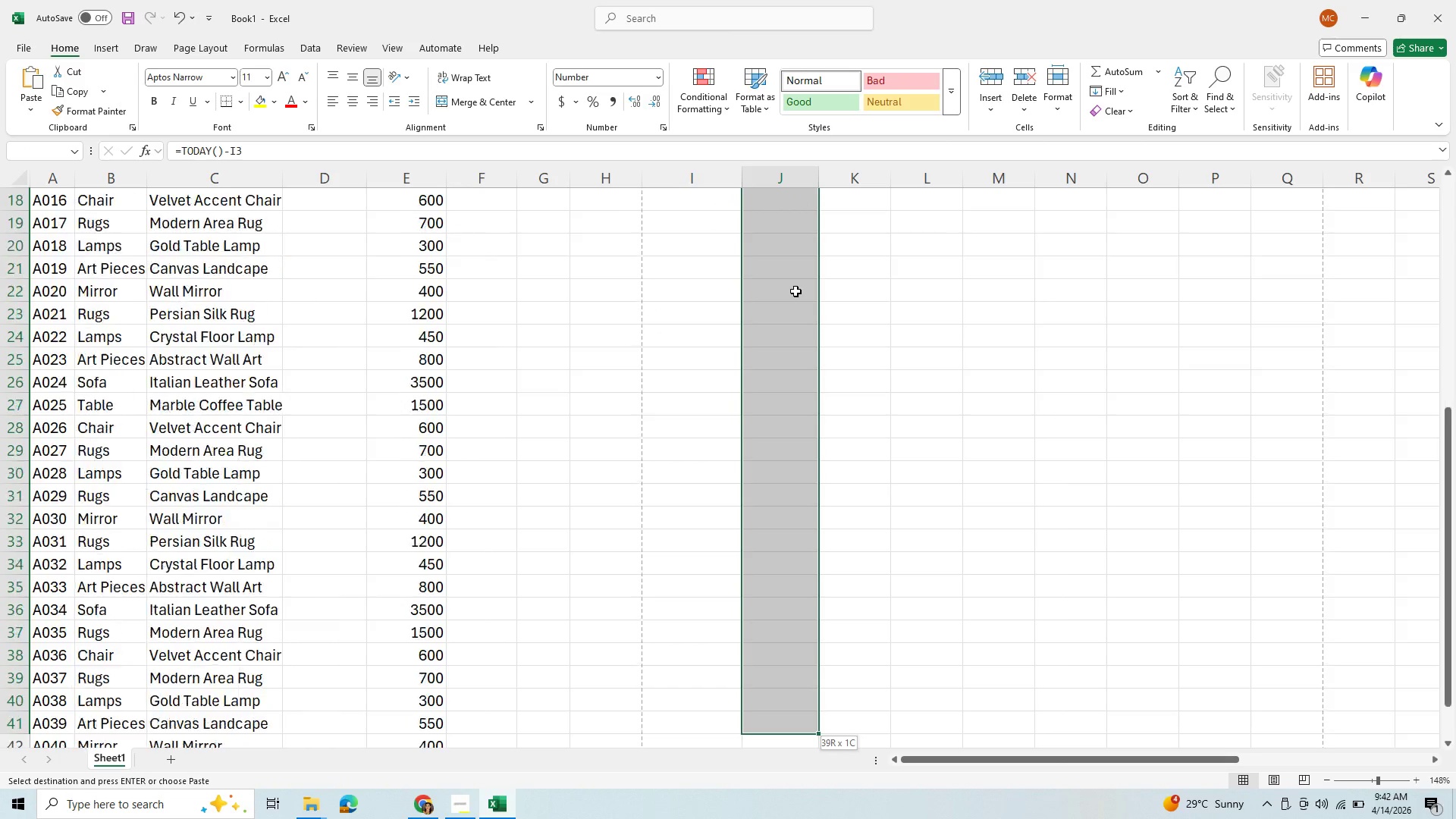 
key(Shift+ArrowDown)
 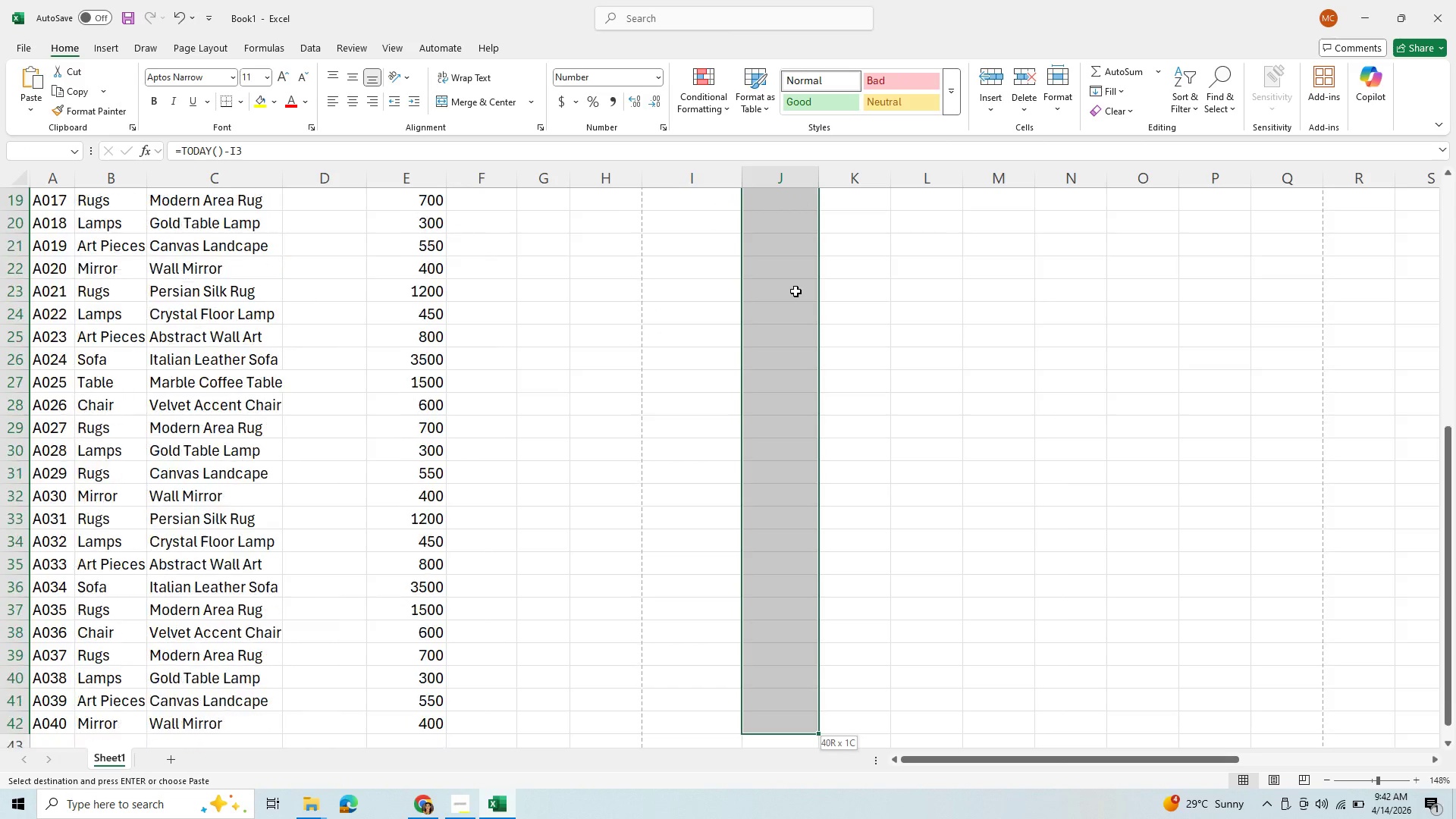 
key(Shift+ArrowDown)
 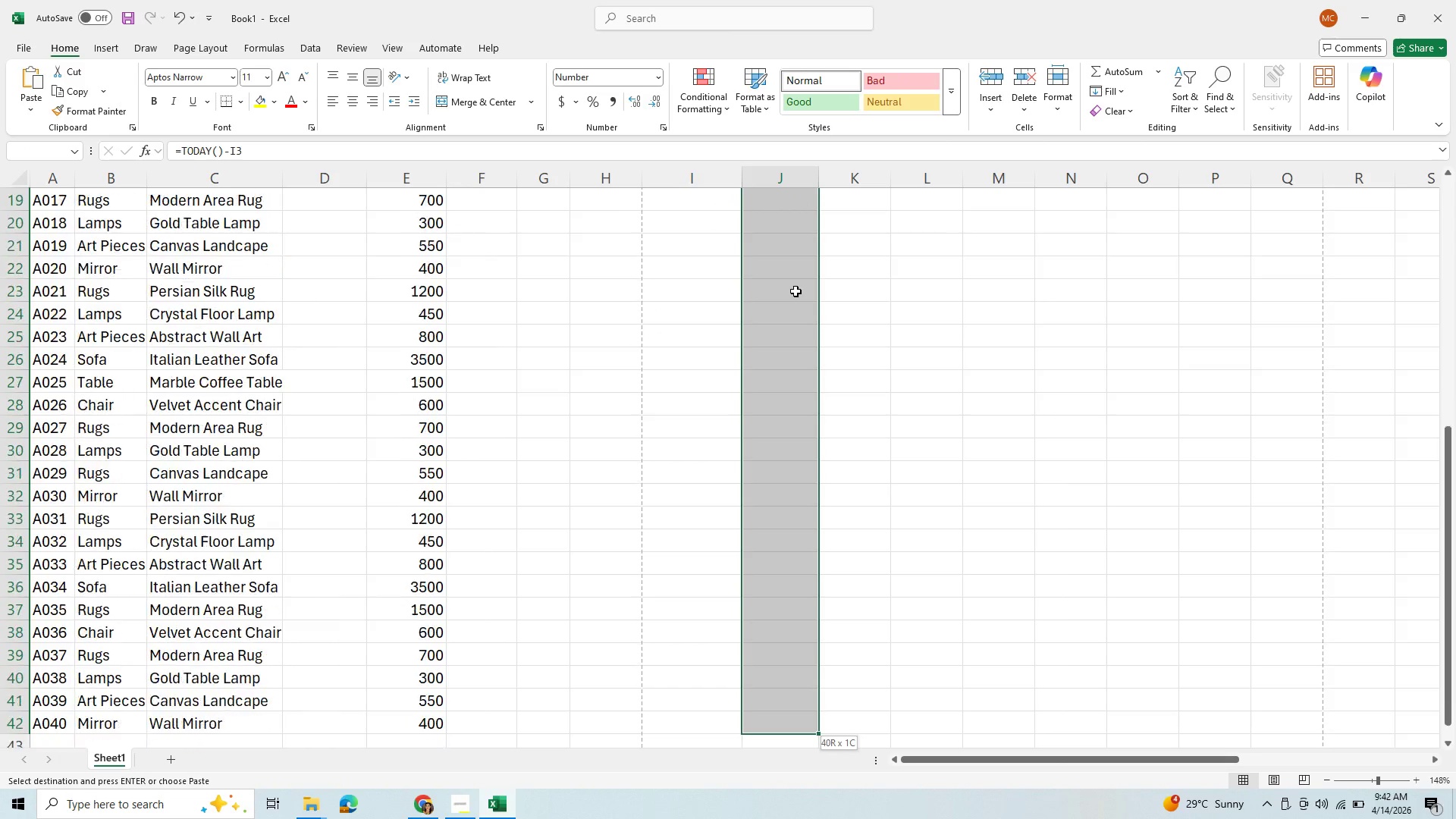 
key(Shift+ArrowDown)
 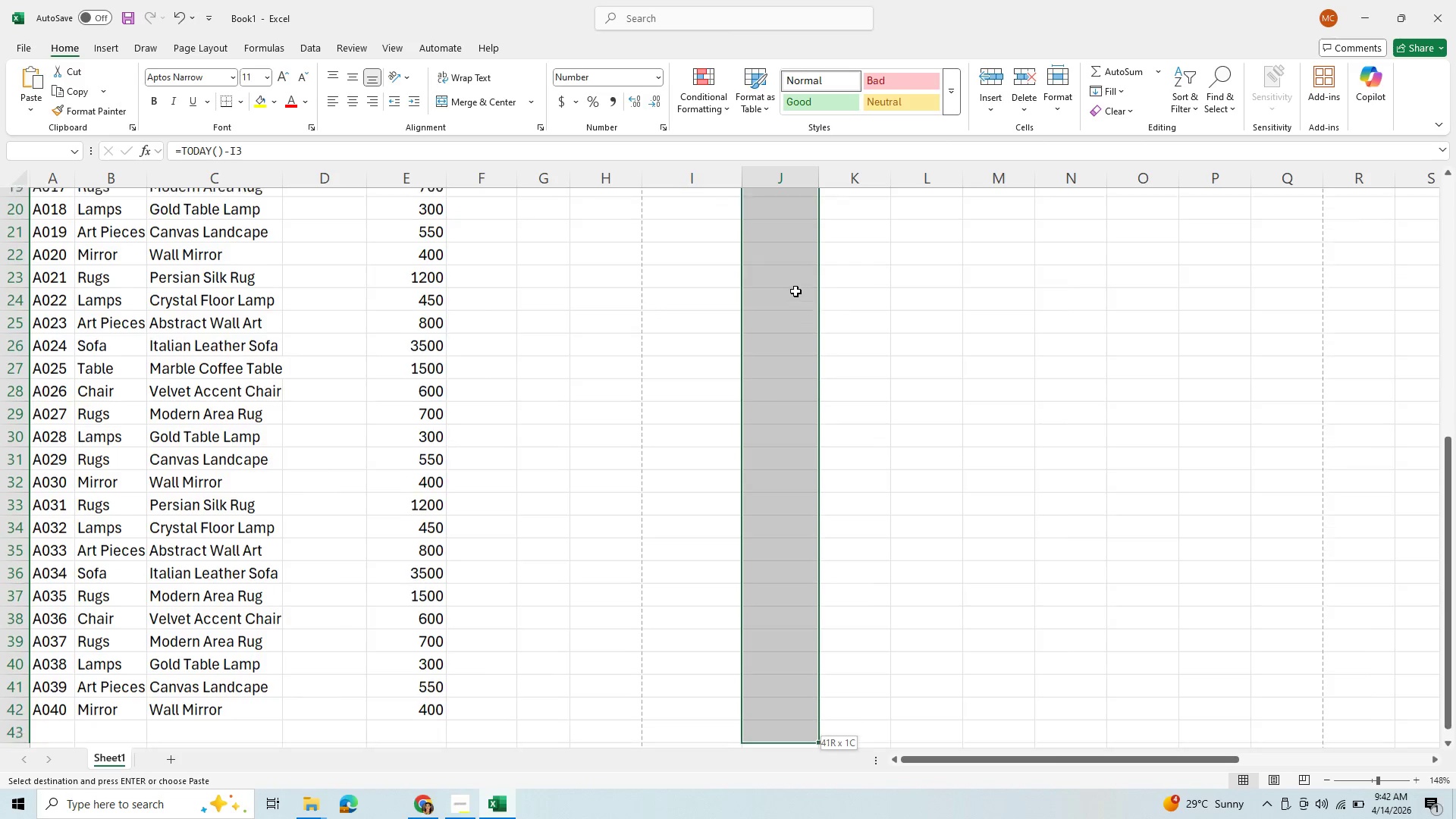 
key(Shift+ArrowDown)
 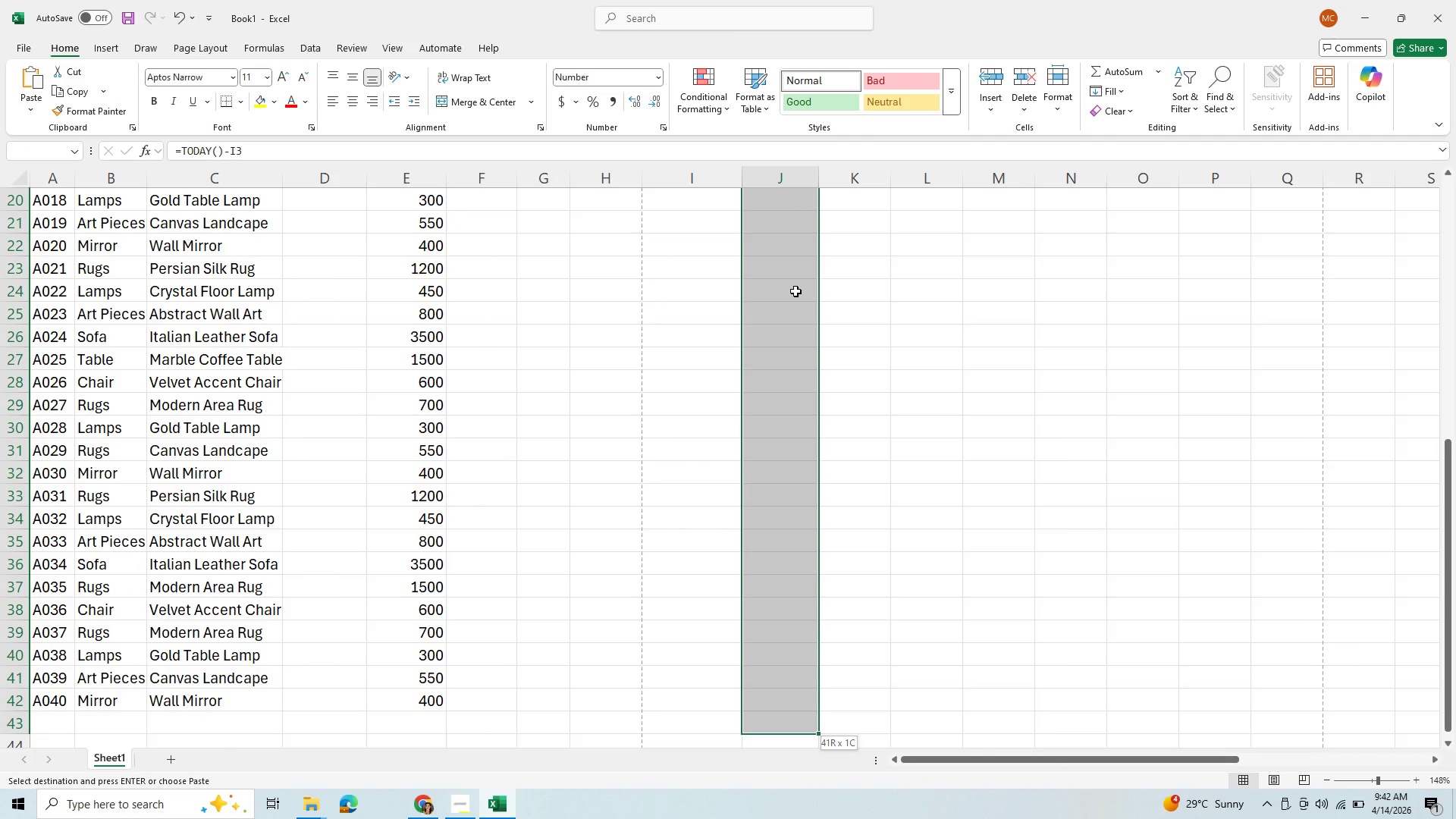 
key(Shift+ArrowUp)
 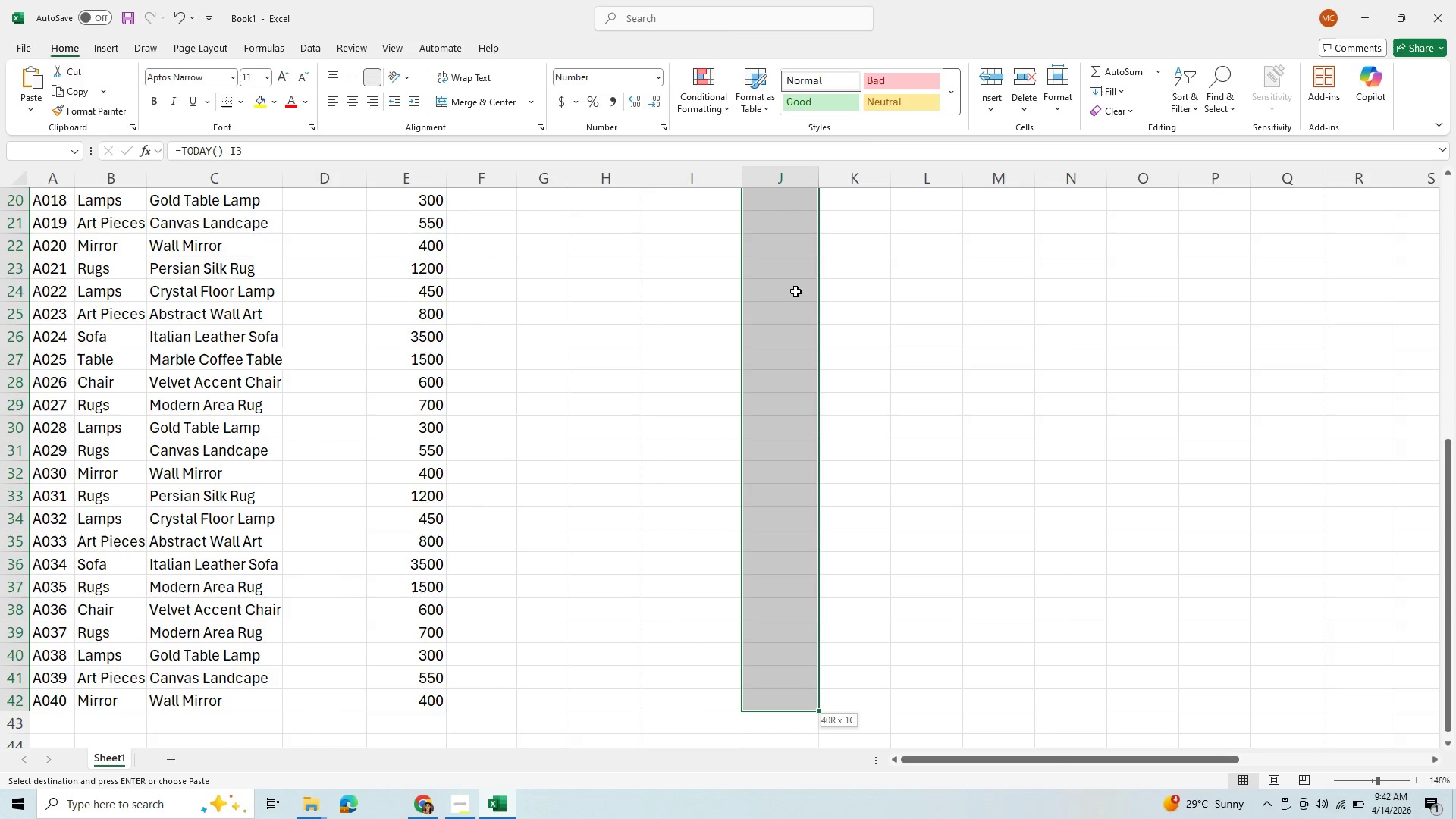 
hold_key(key=ControlLeft, duration=0.77)
 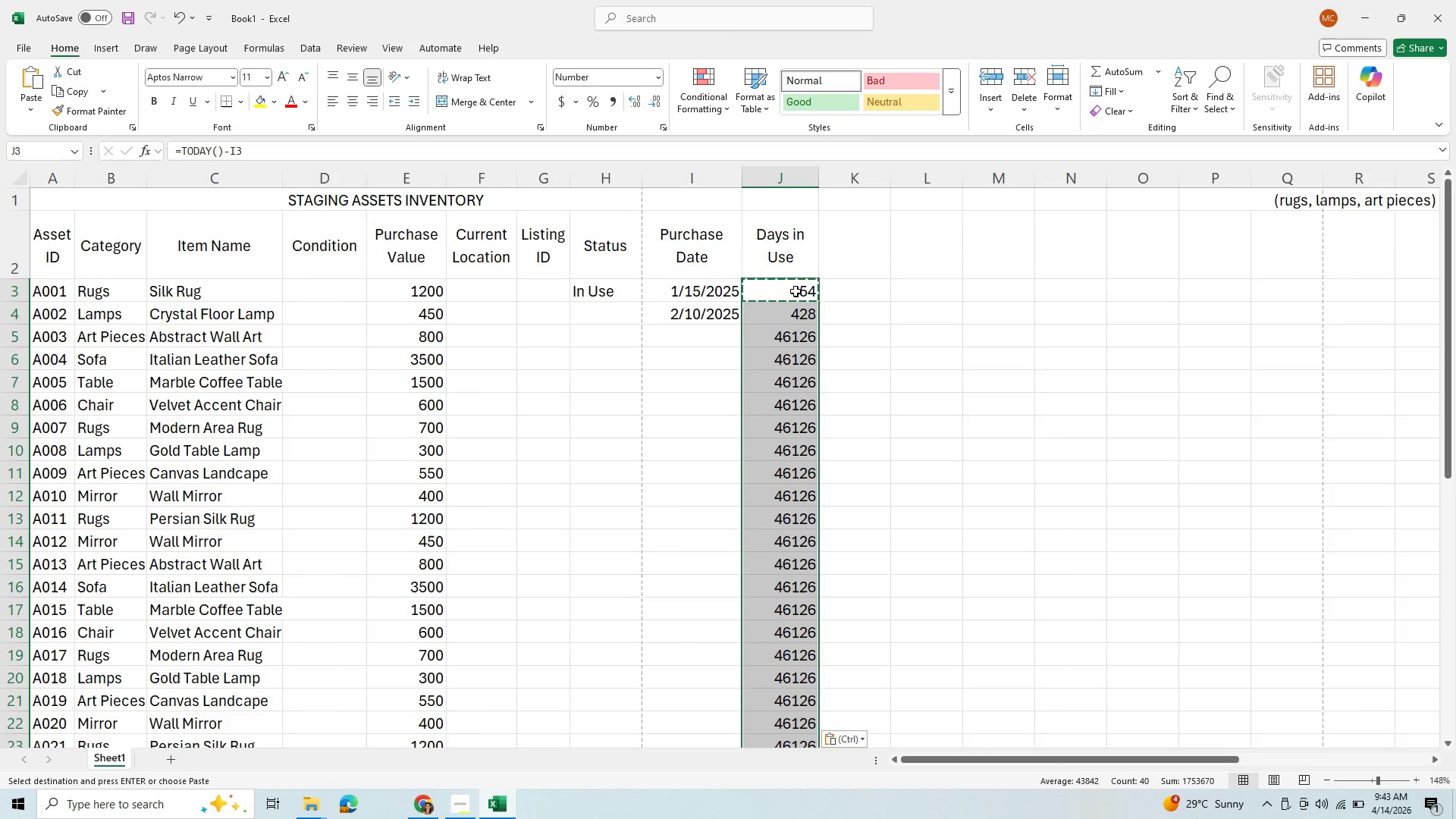 
hold_key(key=V, duration=0.39)
 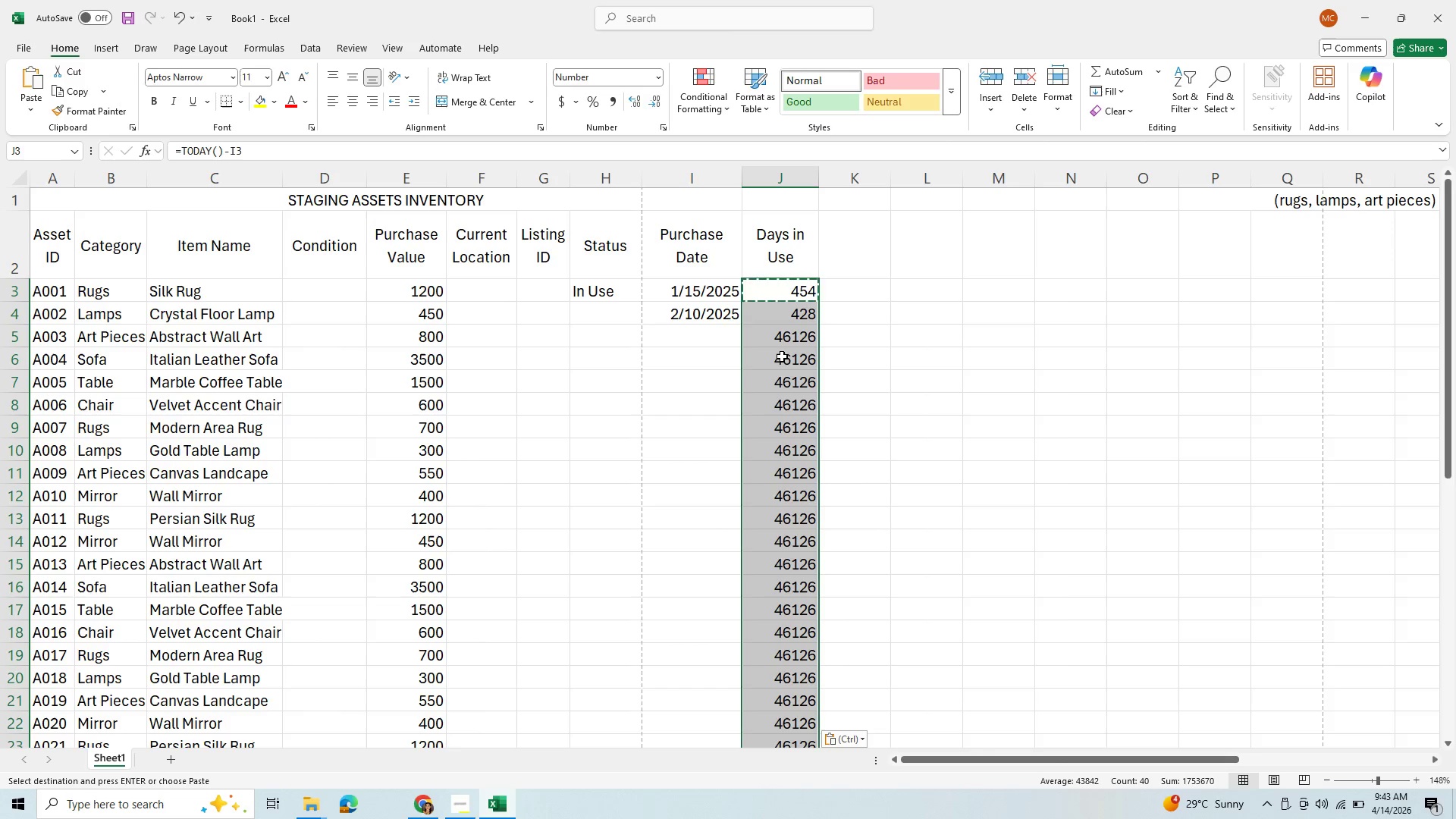 
left_click([799, 330])
 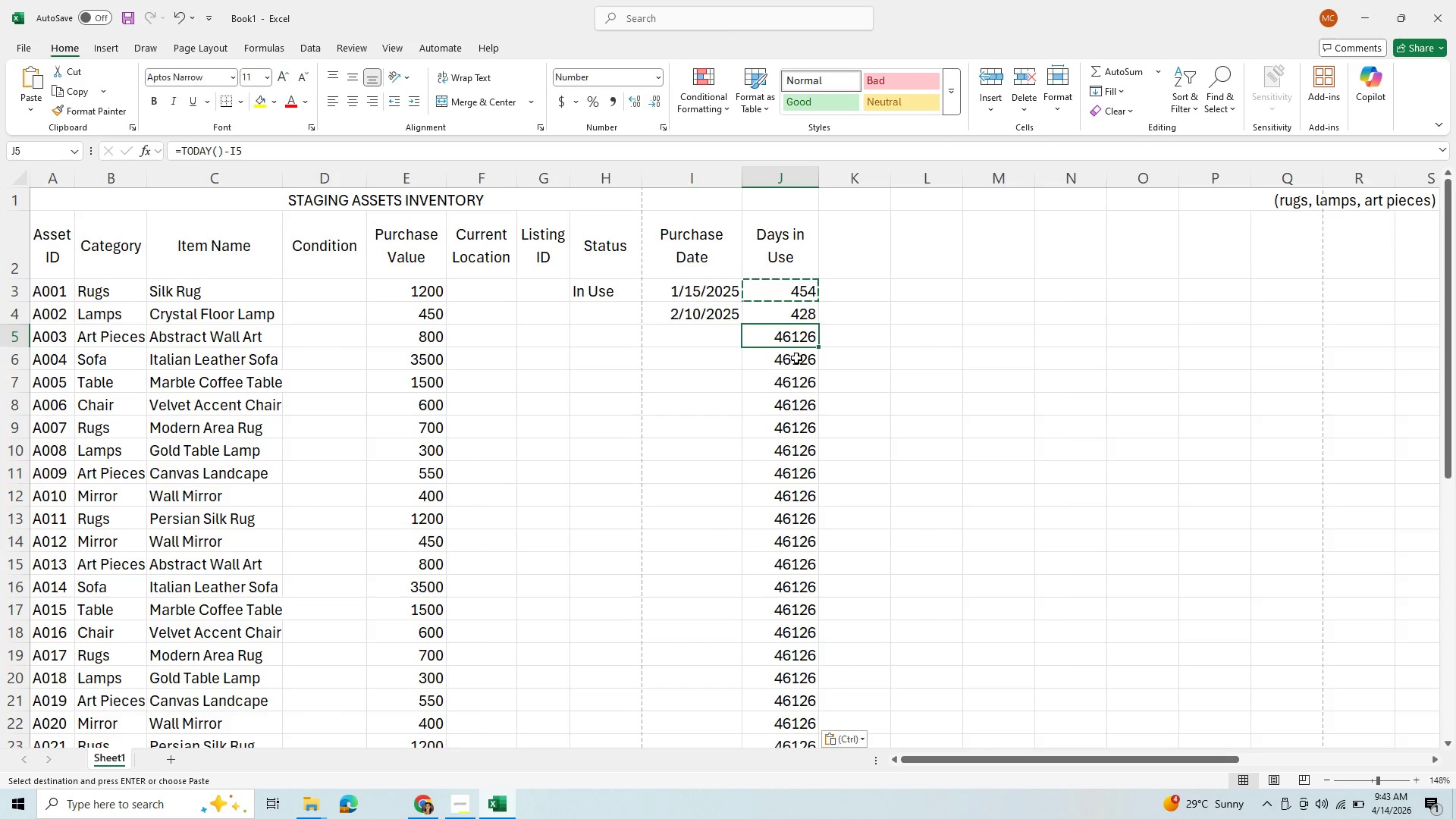 
scroll: coordinate [796, 358], scroll_direction: up, amount: 2.0
 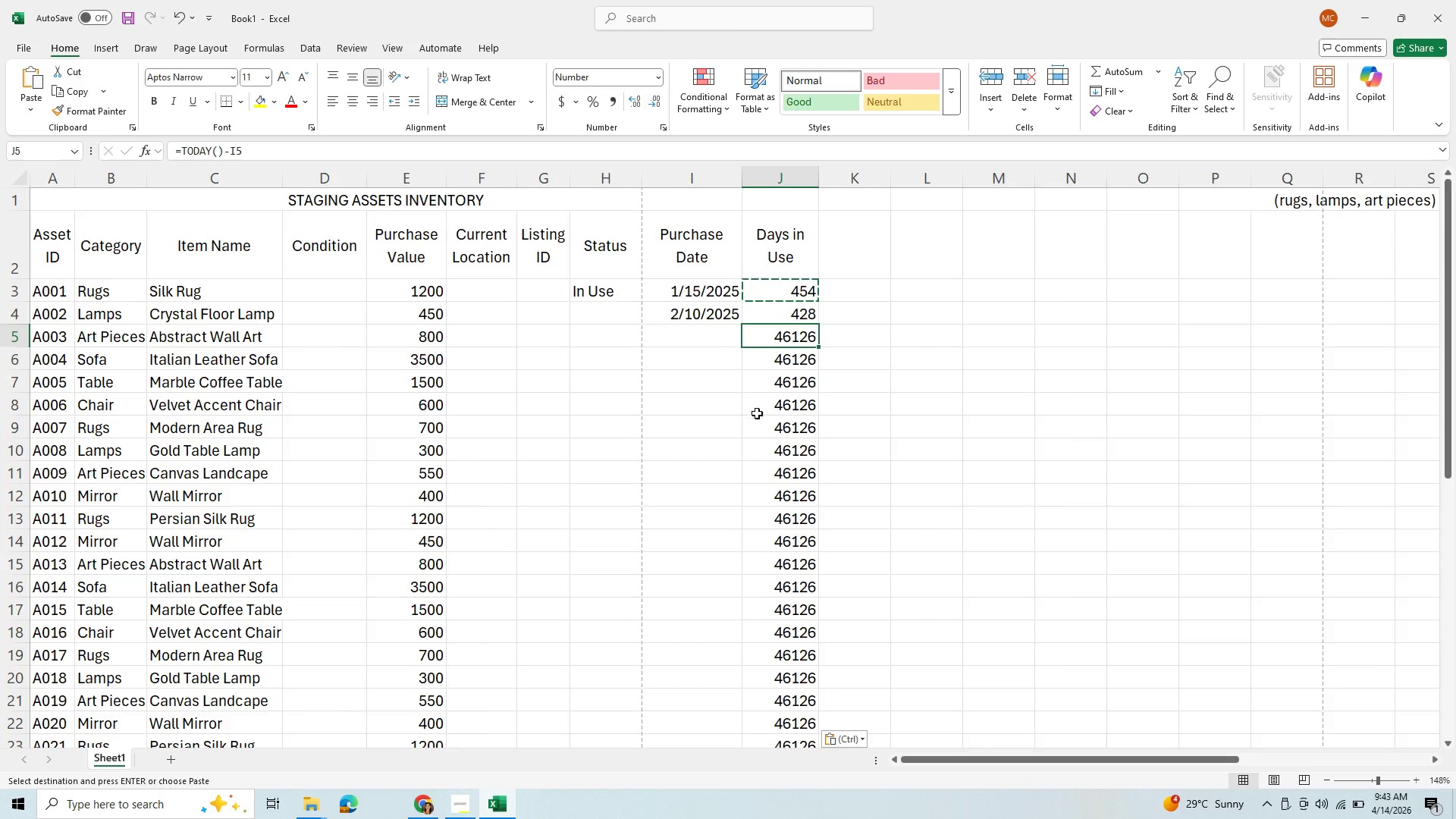 
wait(5.01)
 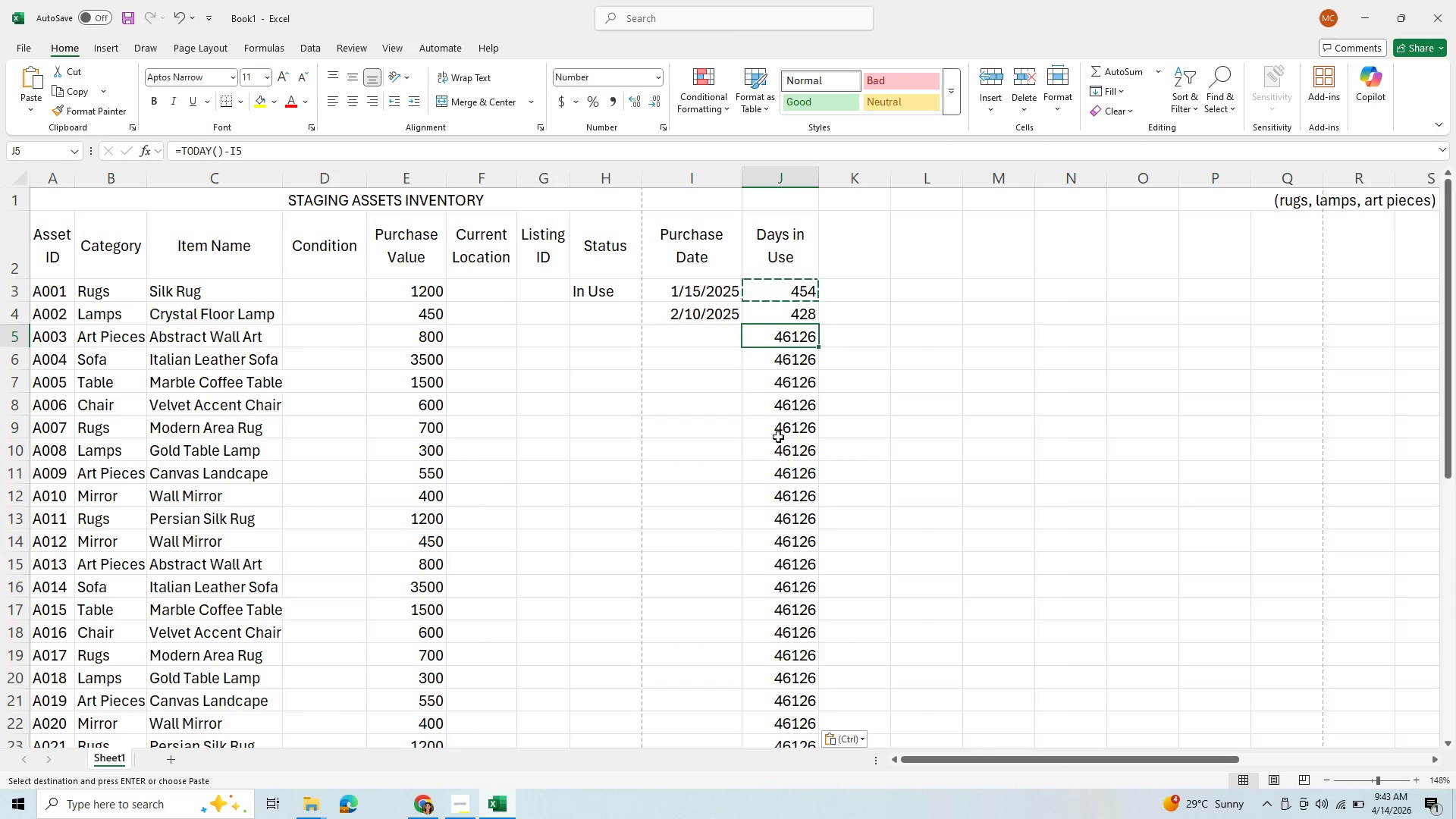 
scroll: coordinate [815, 513], scroll_direction: down, amount: 7.0
 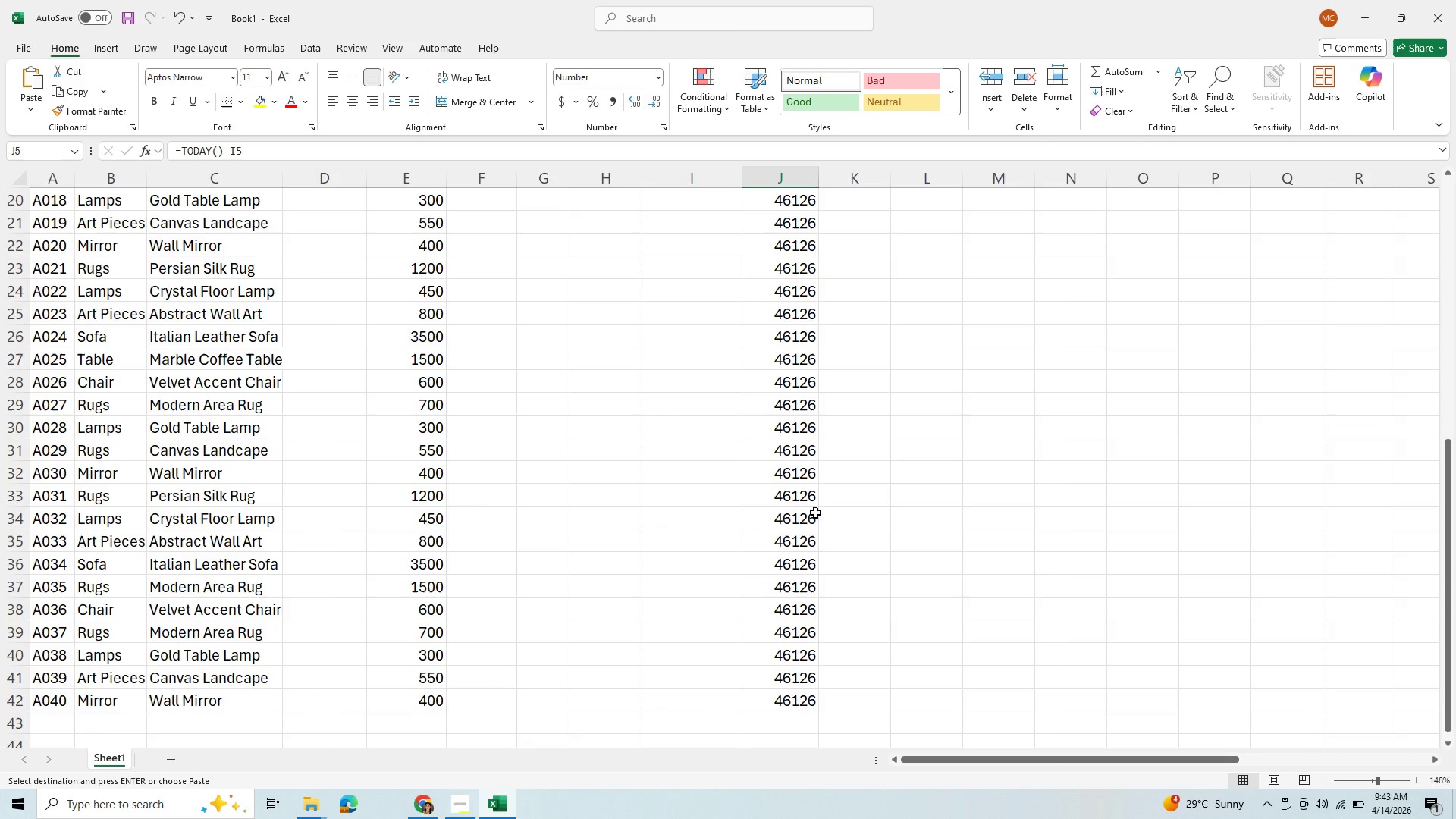 
scroll: coordinate [815, 513], scroll_direction: up, amount: 8.0
 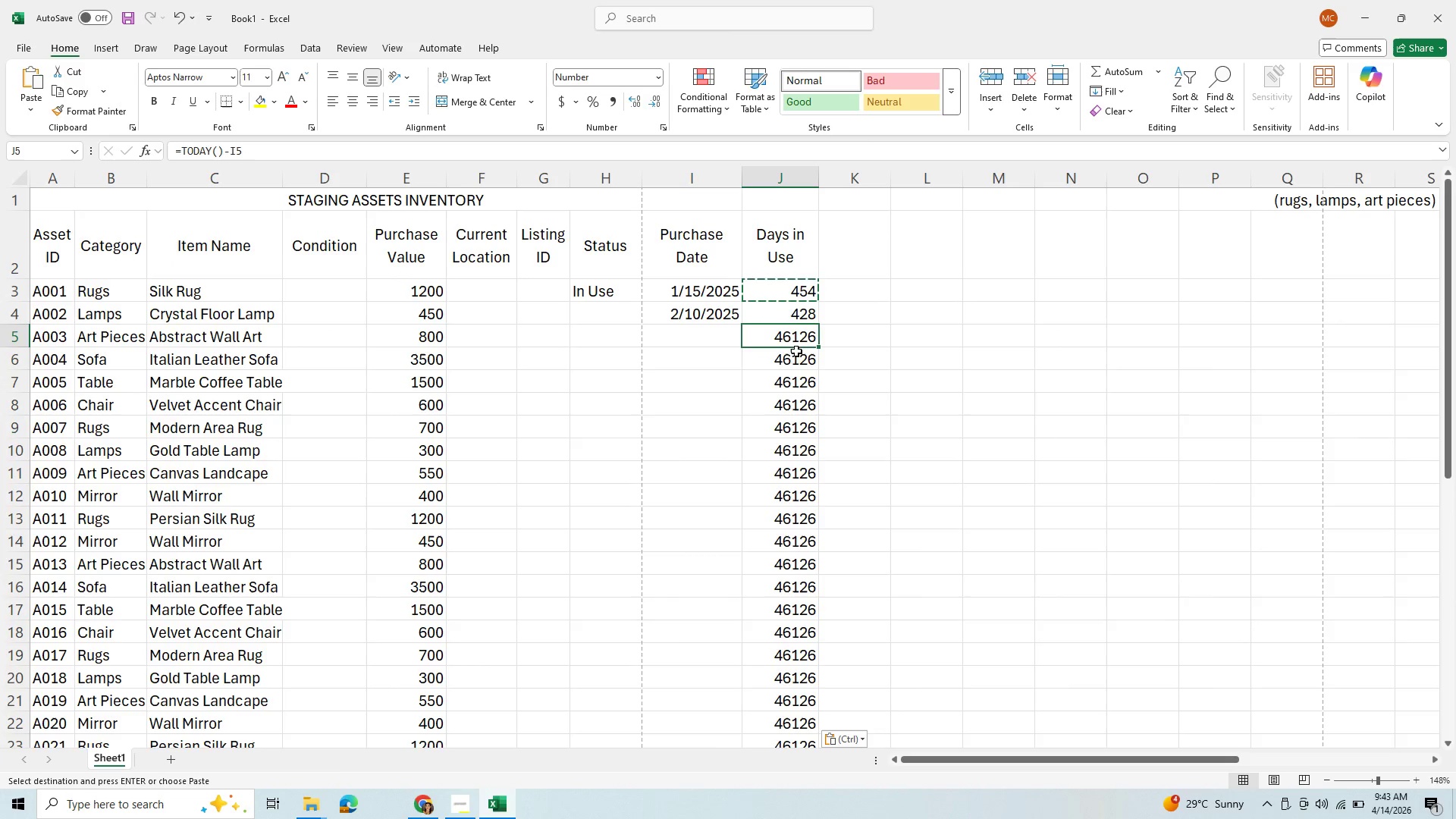 
left_click([796, 359])
 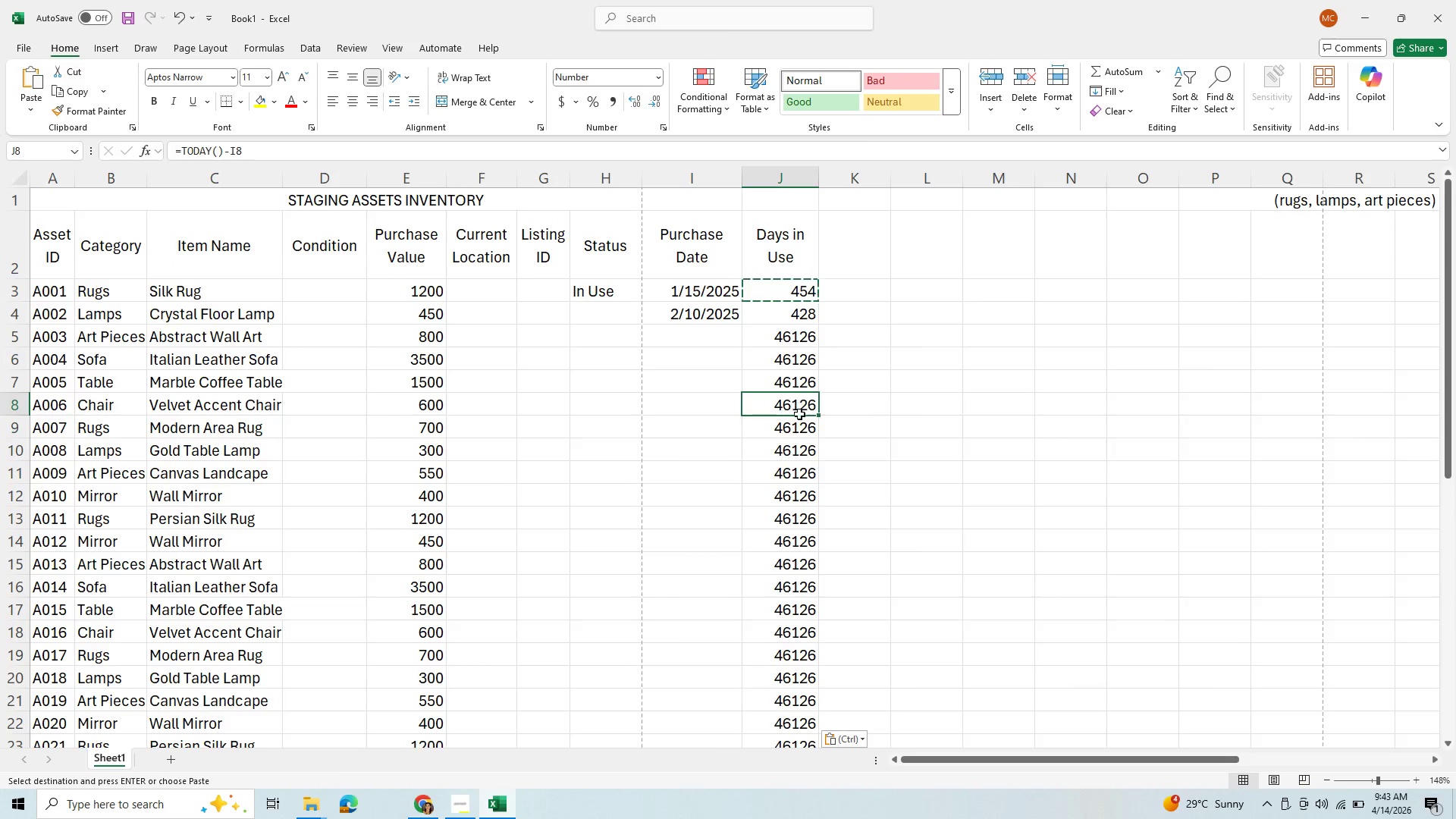 
double_click([801, 453])
 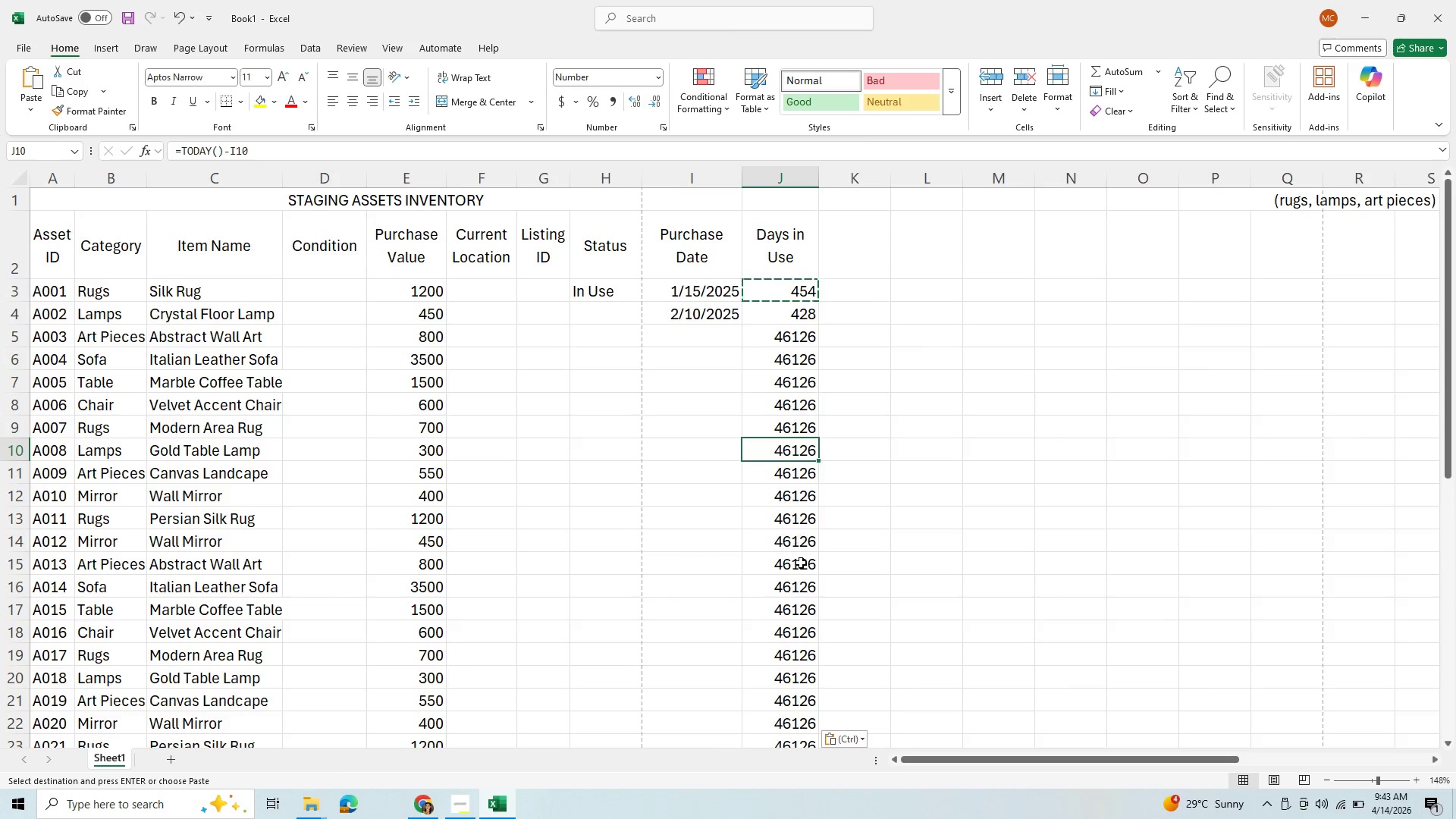 
triple_click([801, 563])
 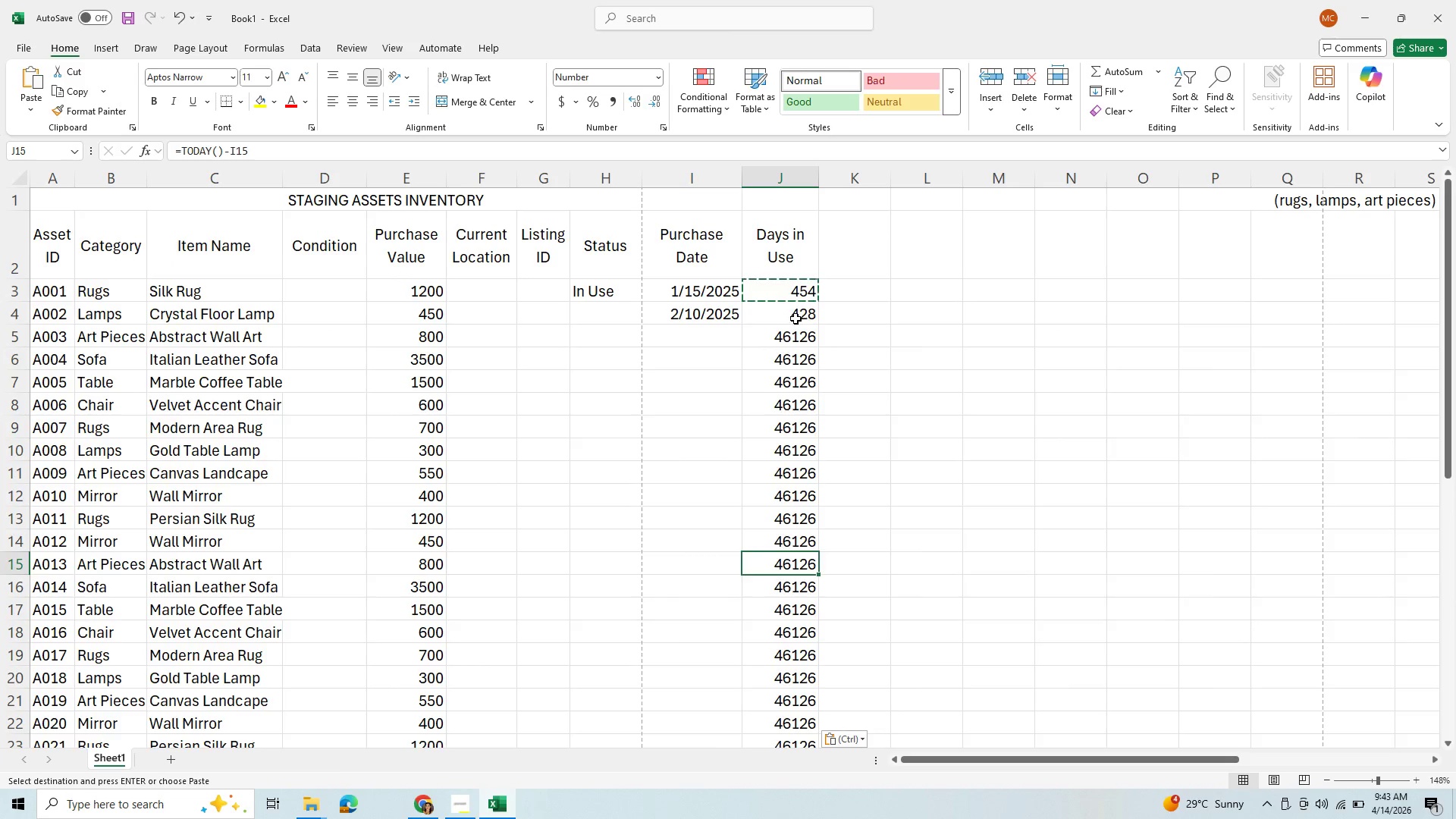 
left_click([795, 318])
 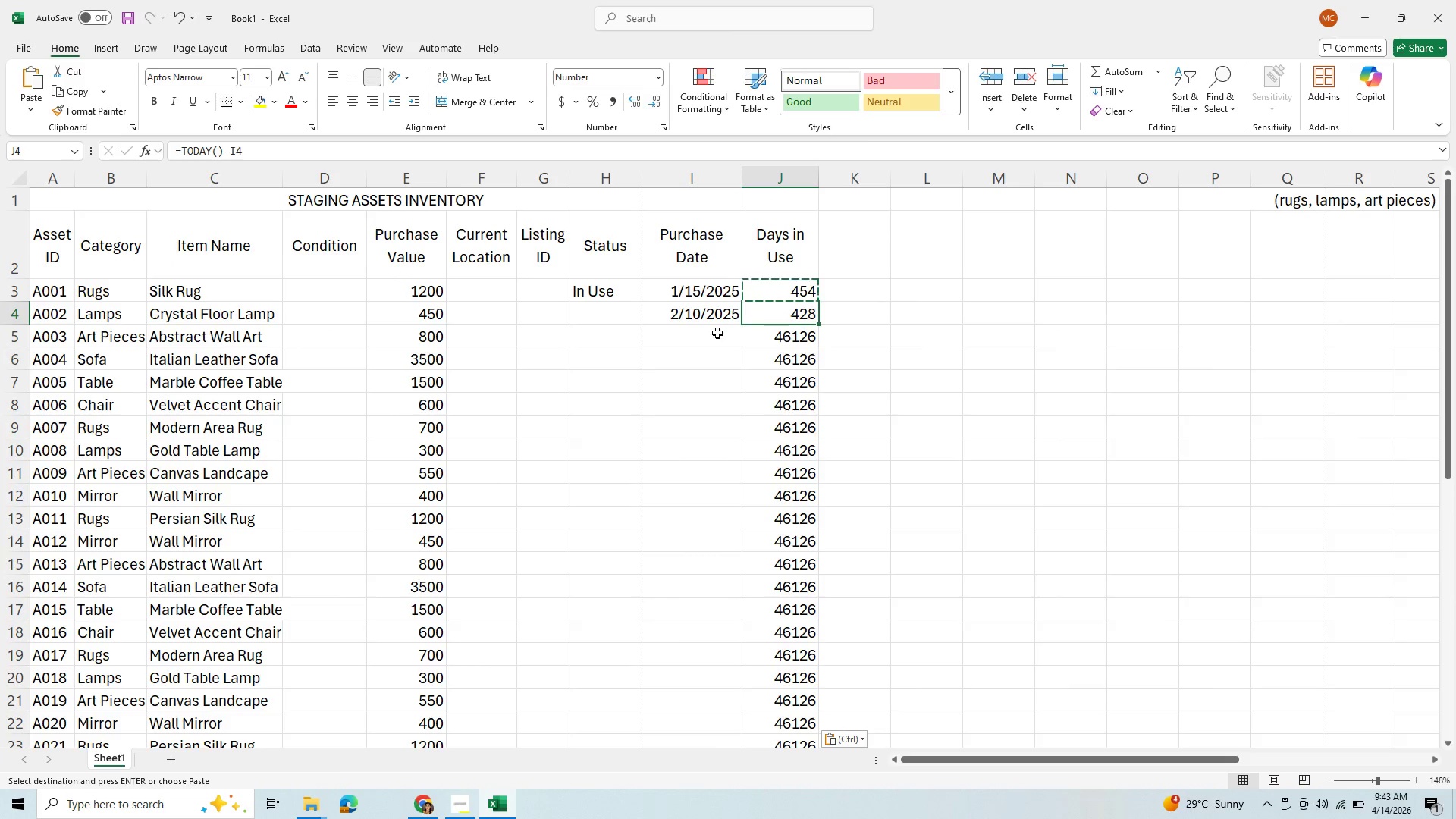 
left_click([717, 333])
 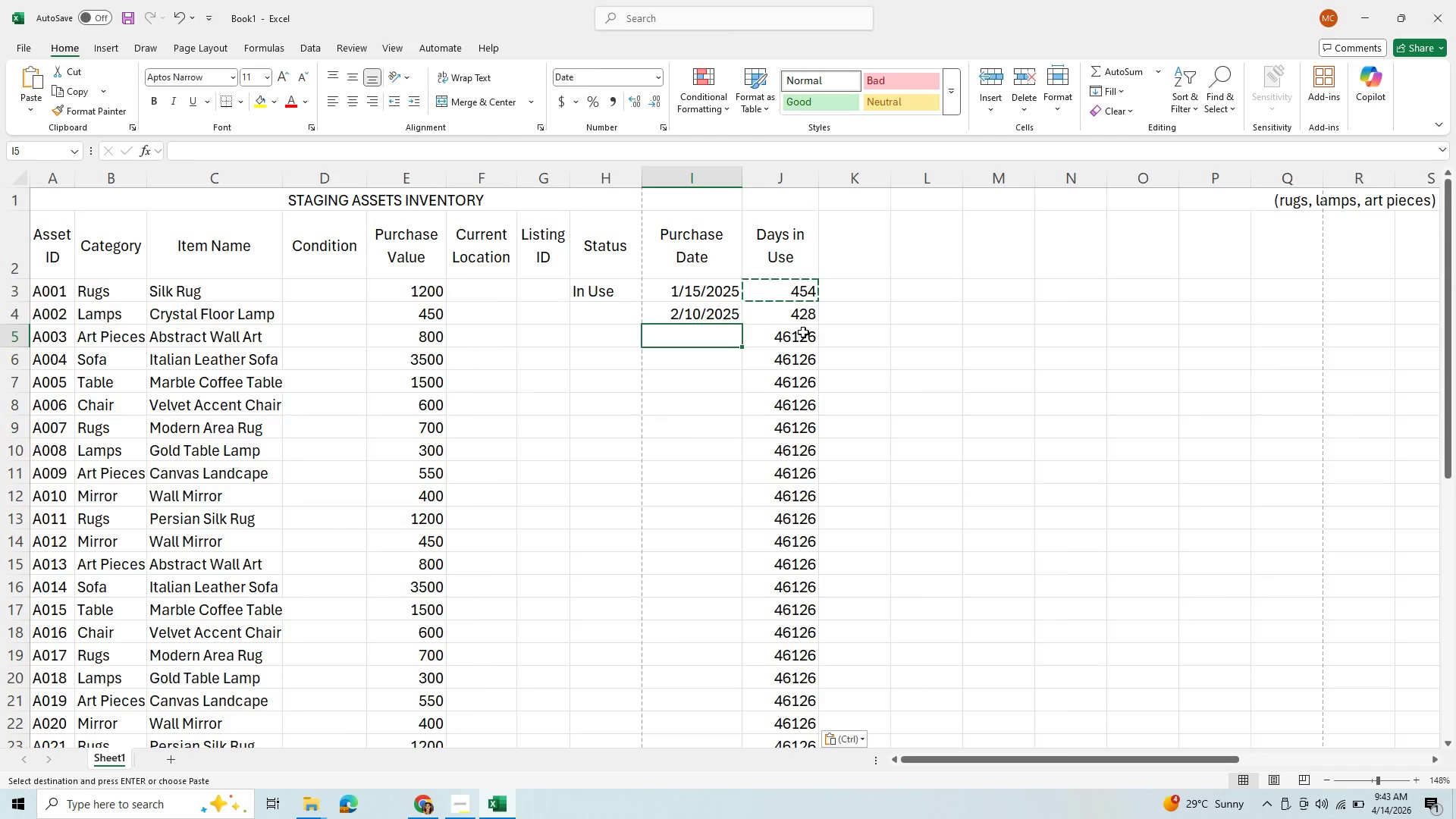 
left_click([803, 332])
 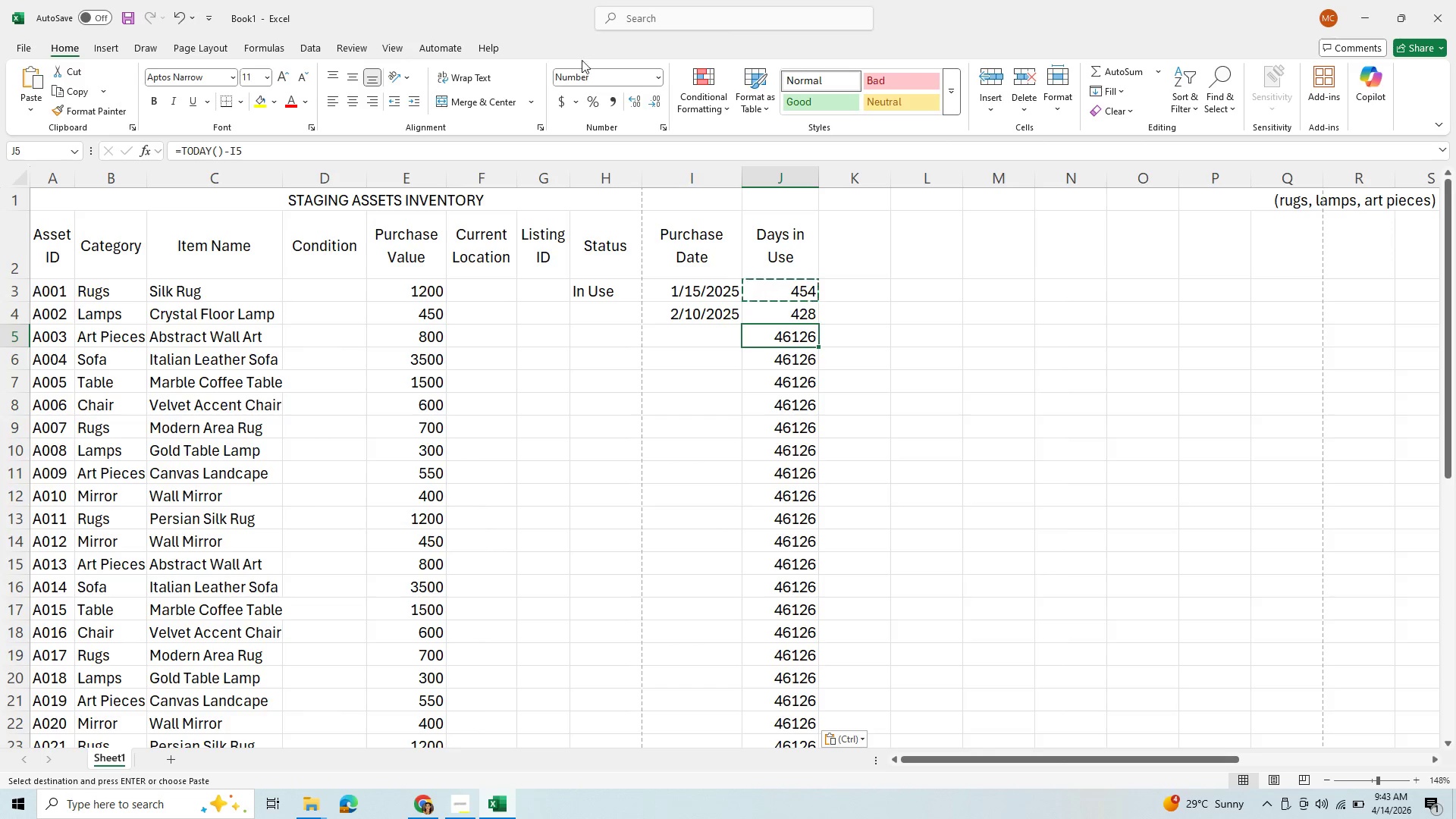 
left_click([659, 80])
 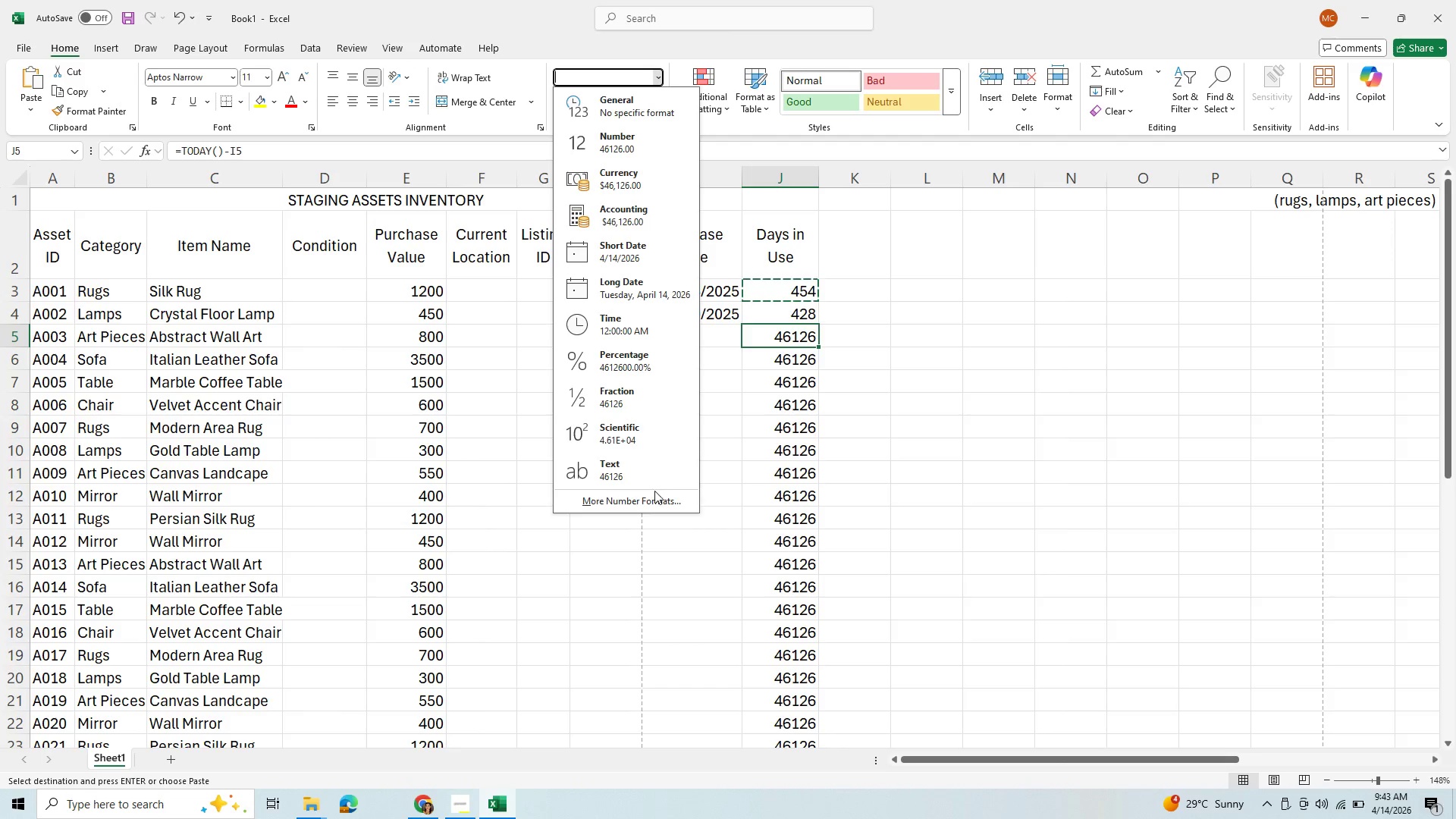 
left_click([654, 499])
 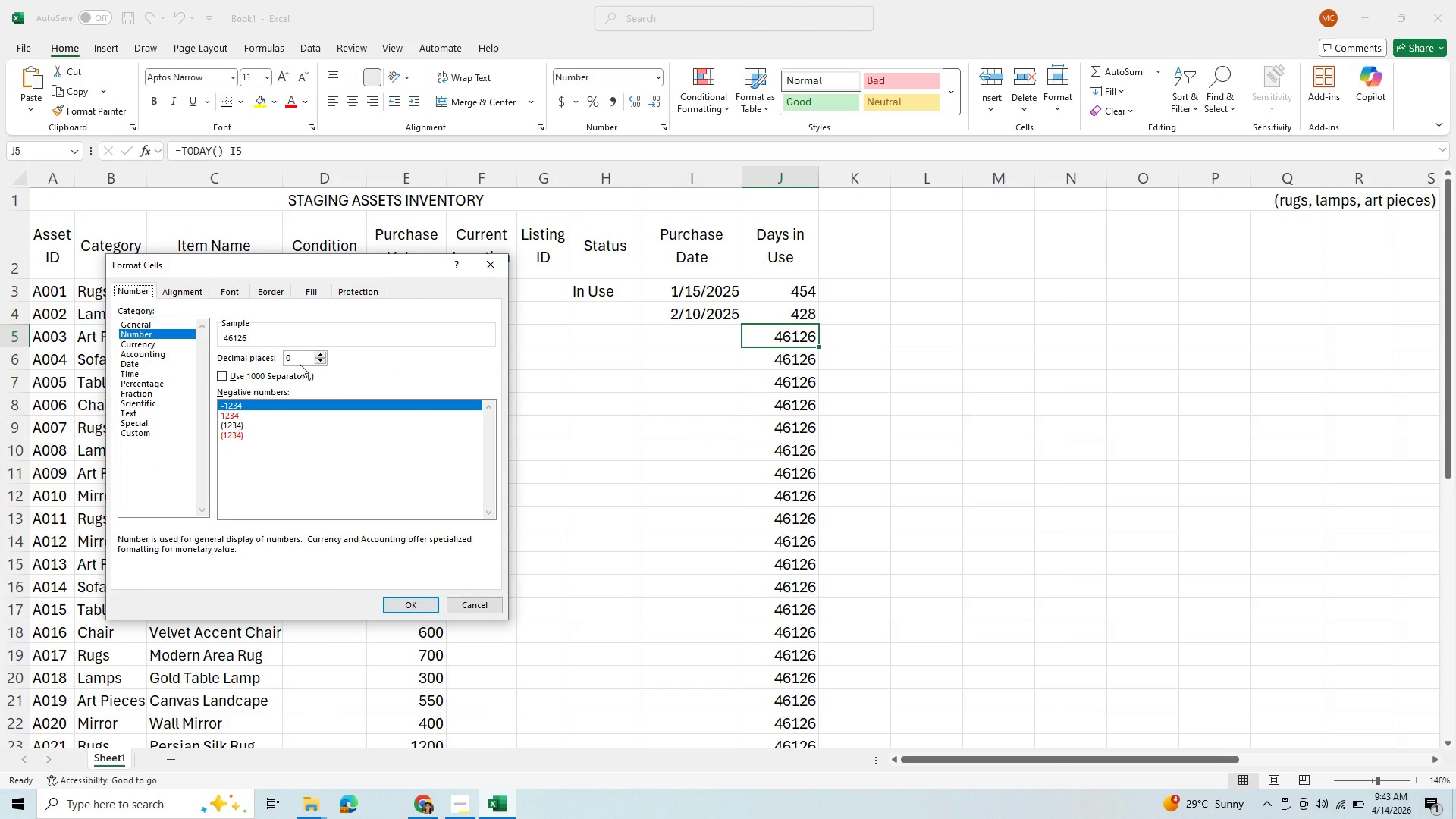 
wait(8.22)
 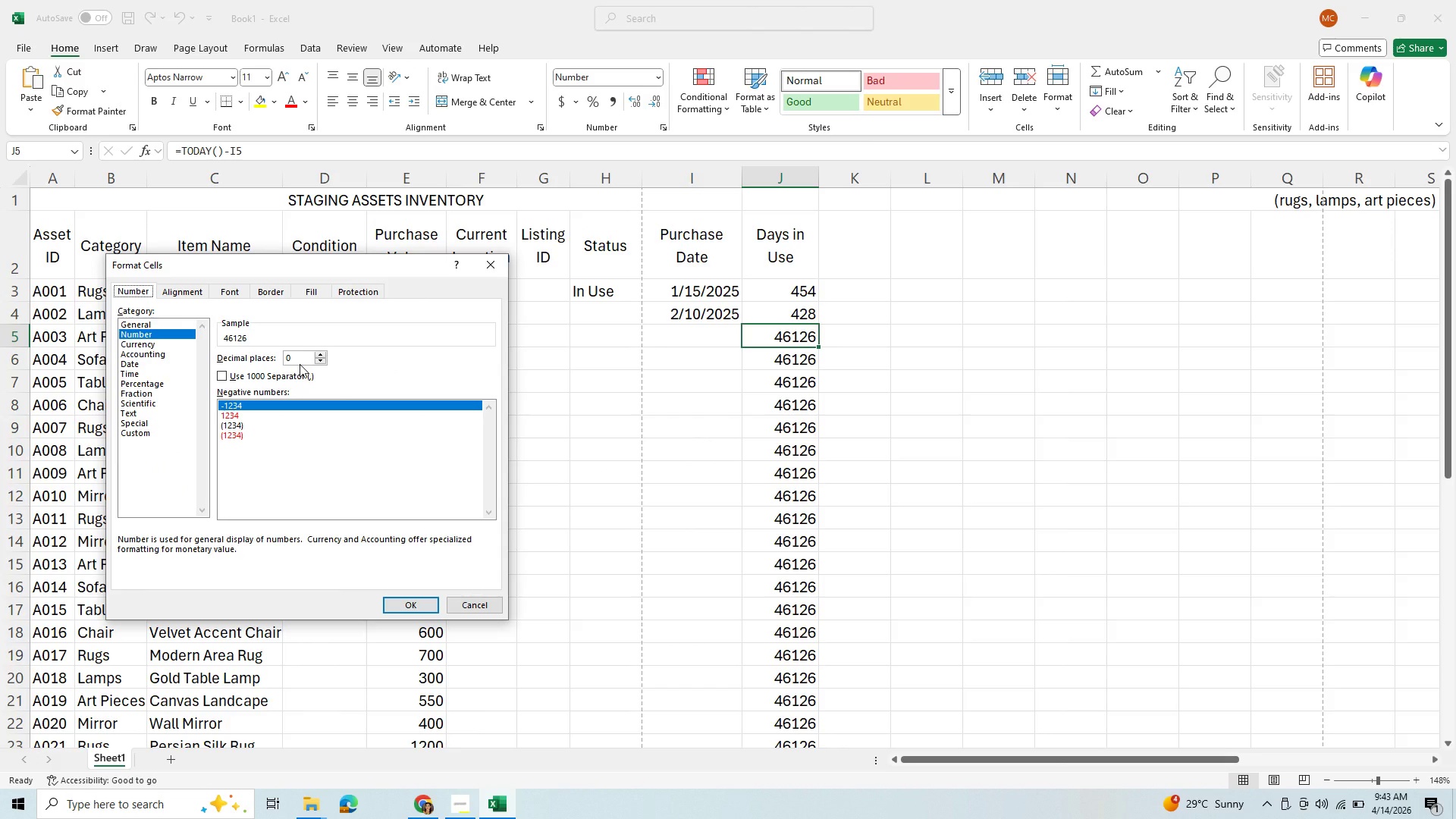 
left_click([413, 603])
 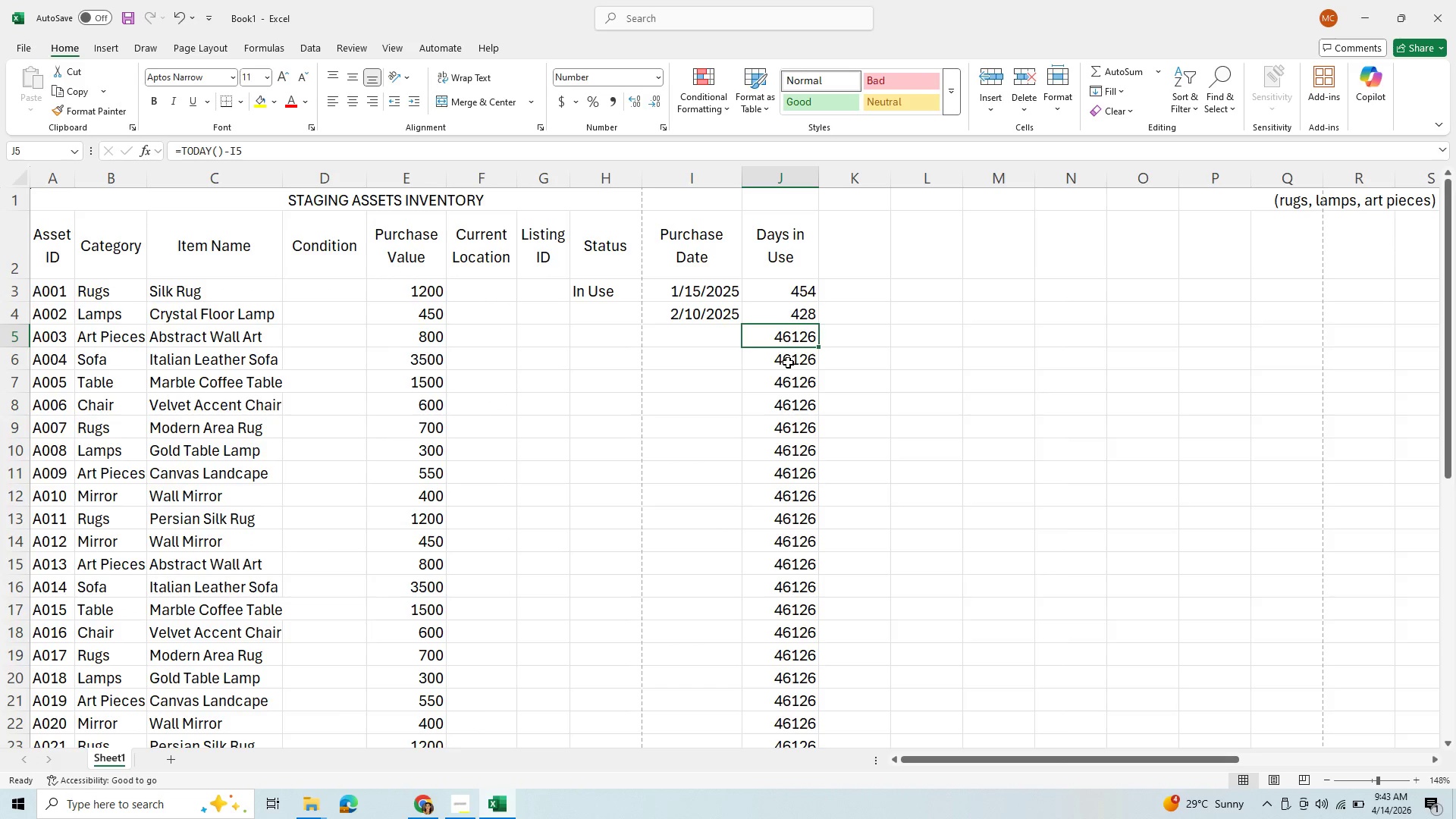 
left_click([792, 325])
 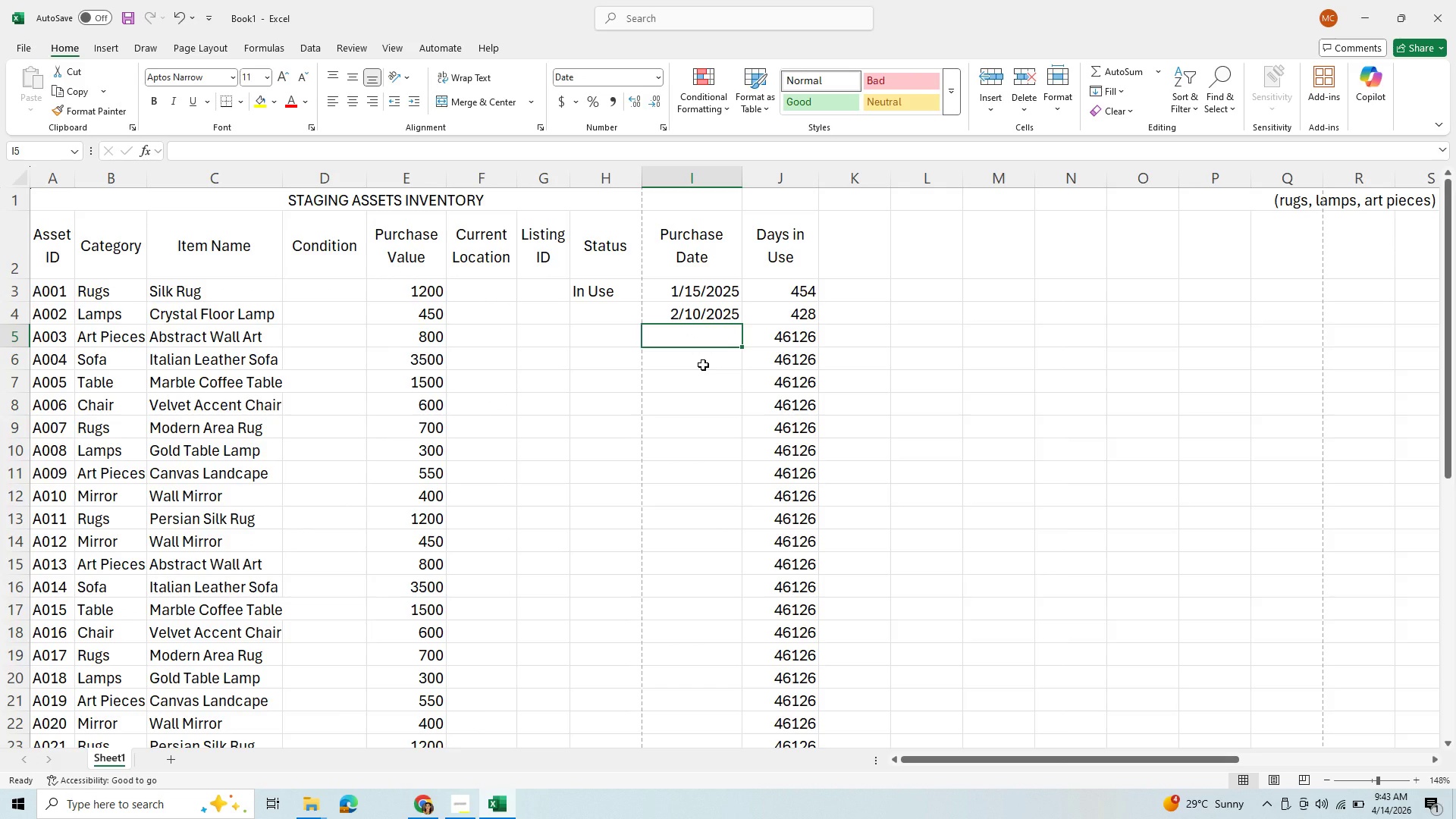 
type(03/05/2015)
key(Backspace)
key(Backspace)
type(25)
 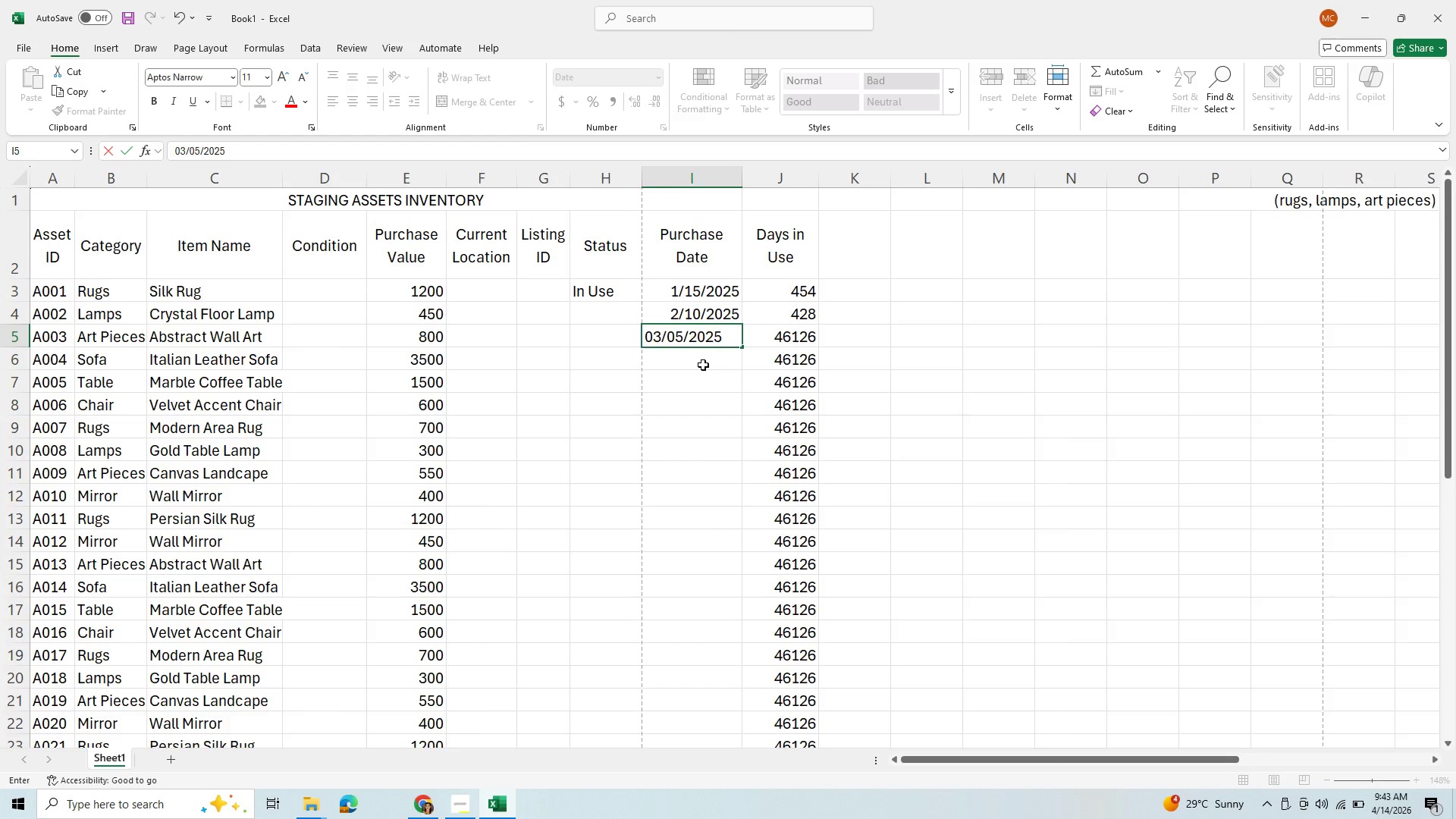 
key(Enter)
 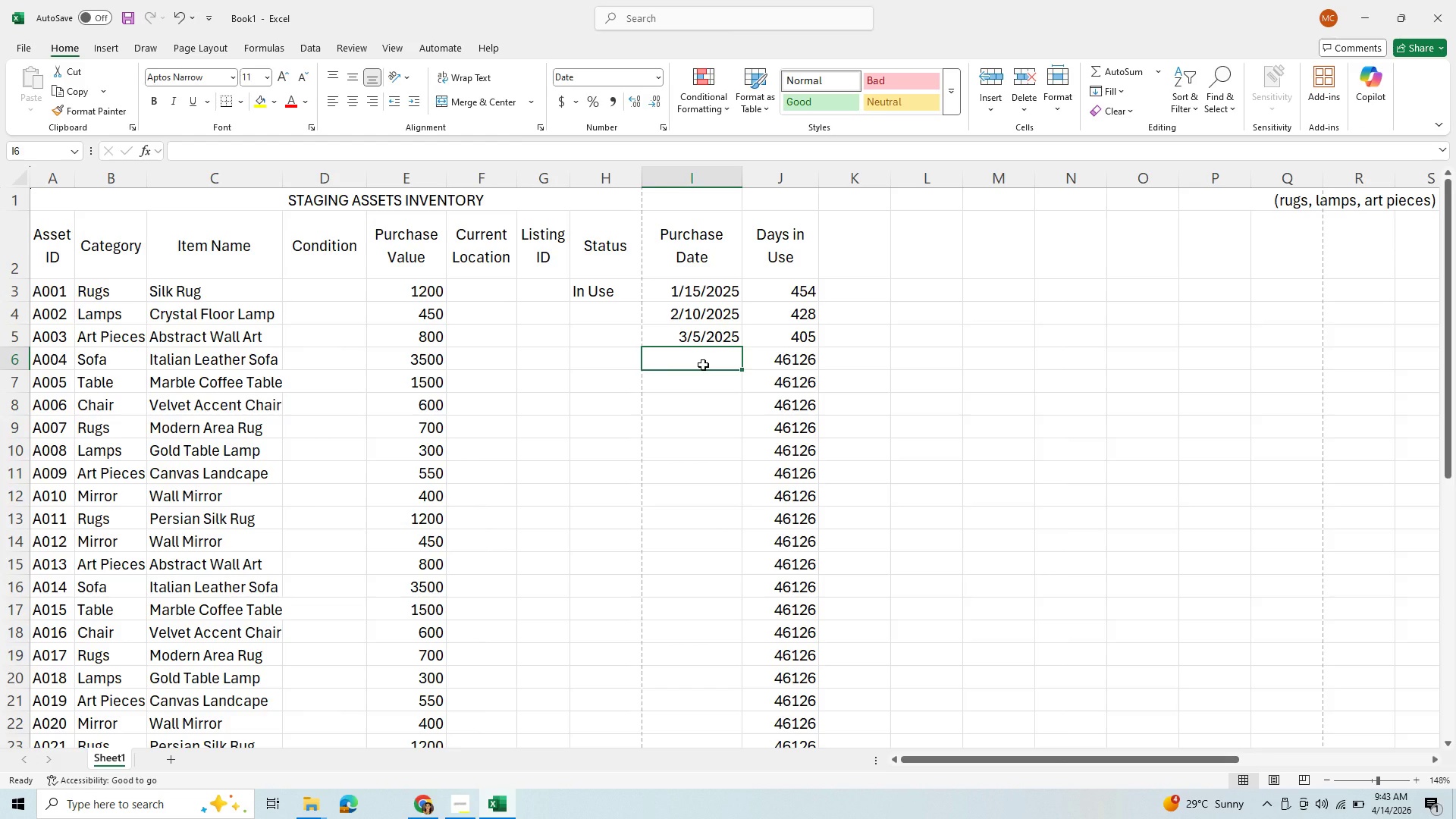 
wait(7.64)
 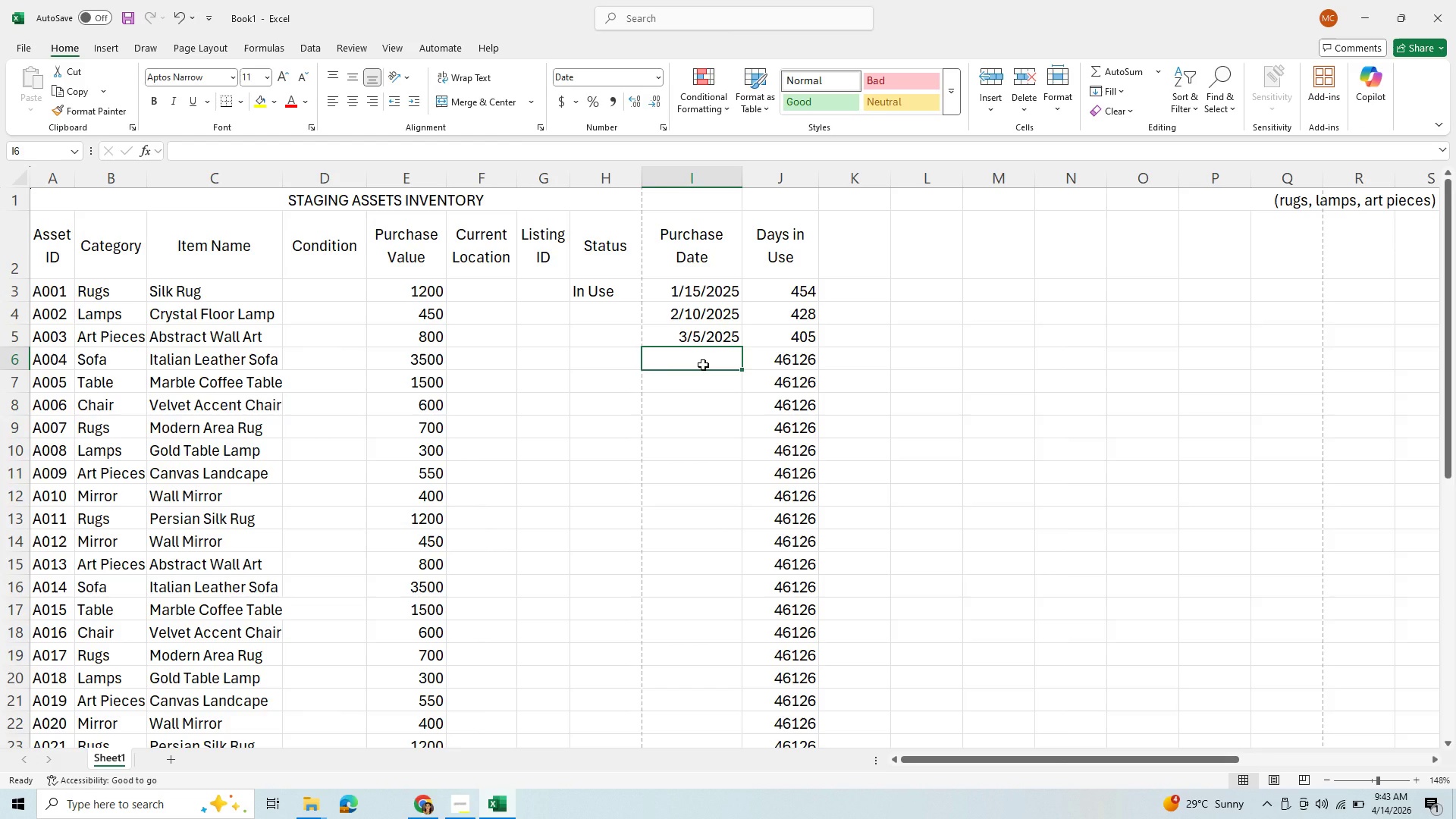 
key(0)
 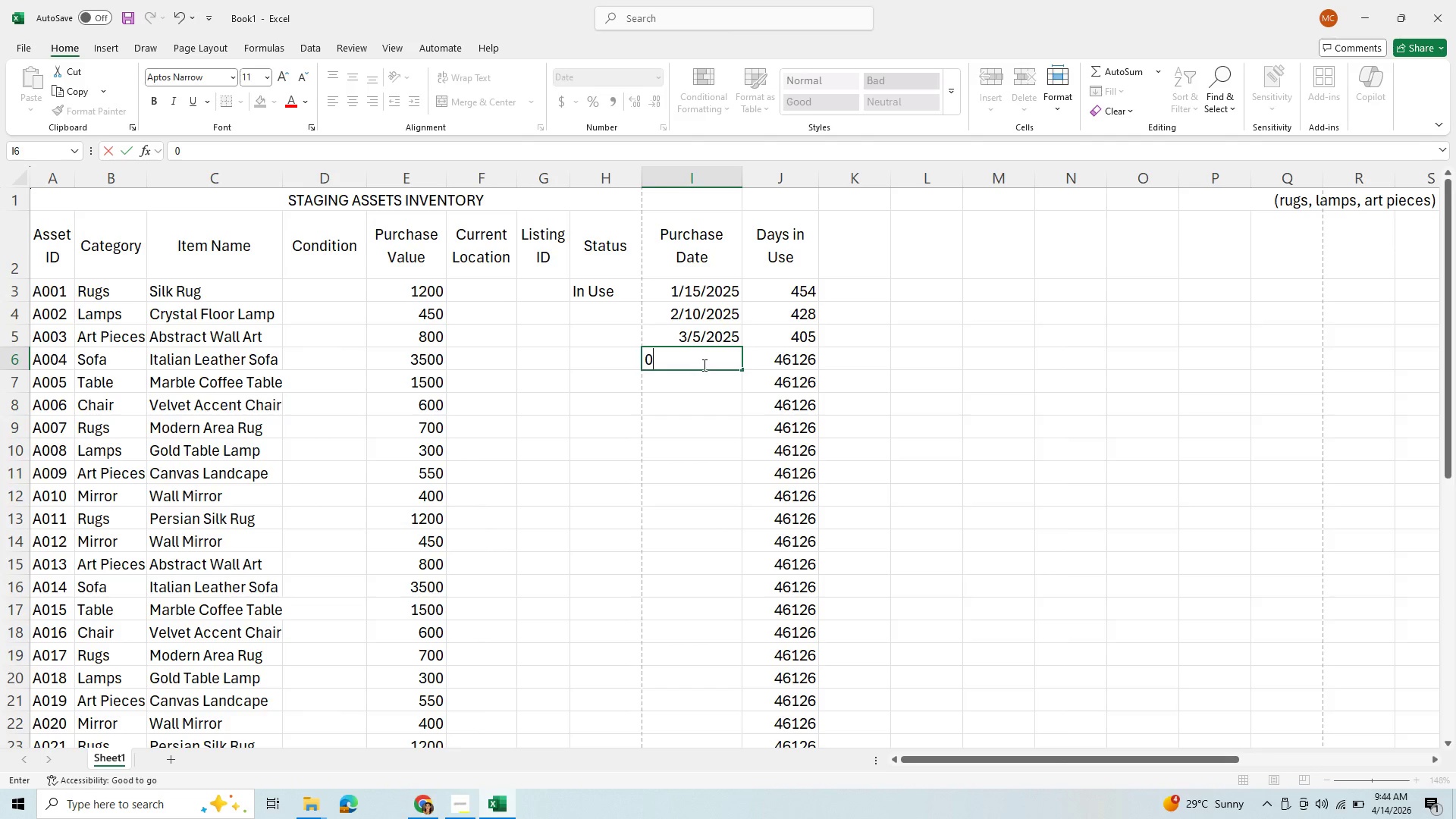 
wait(5.66)
 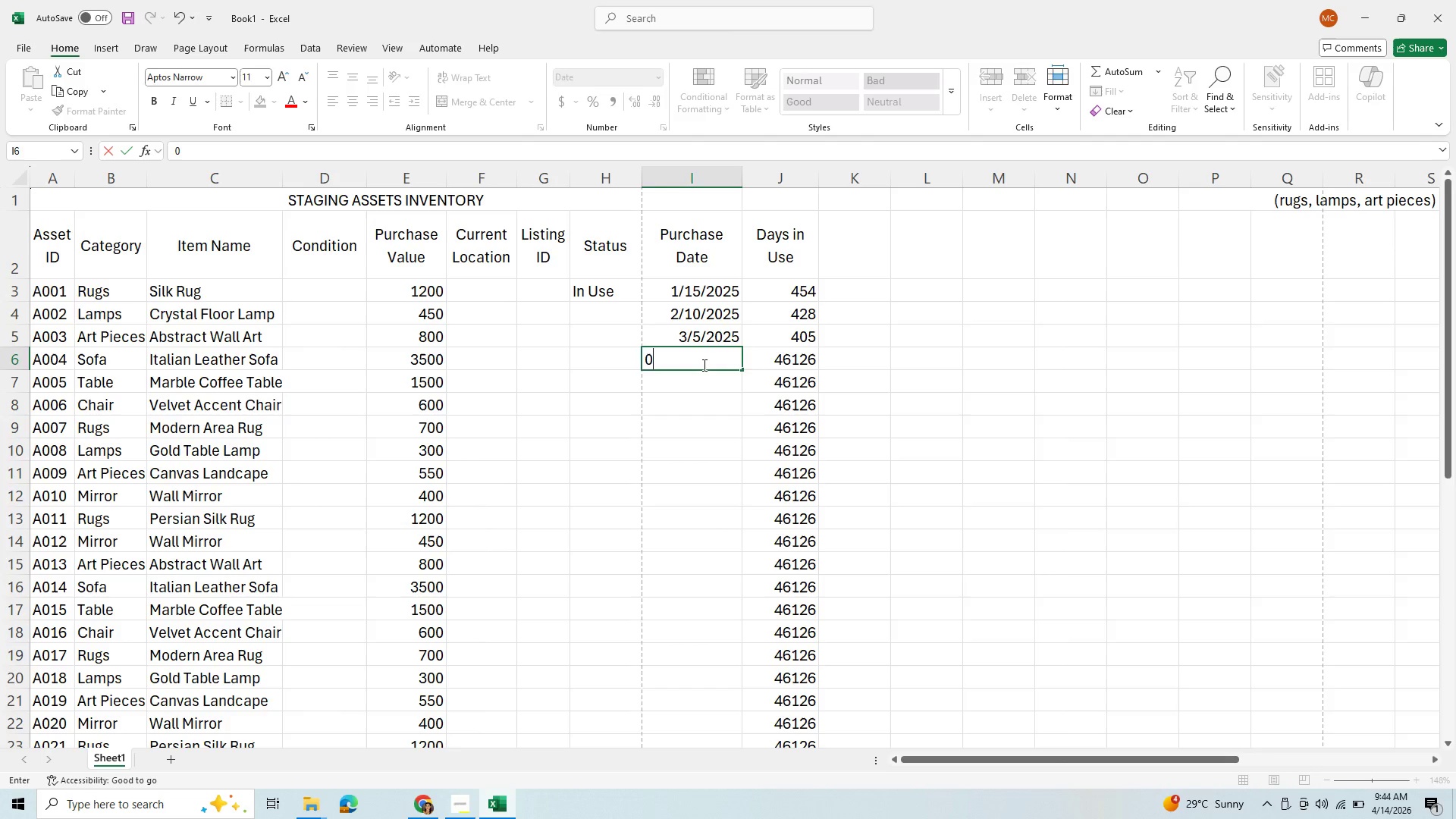 
type(1/20/1)
key(Backspace)
type(2025)
 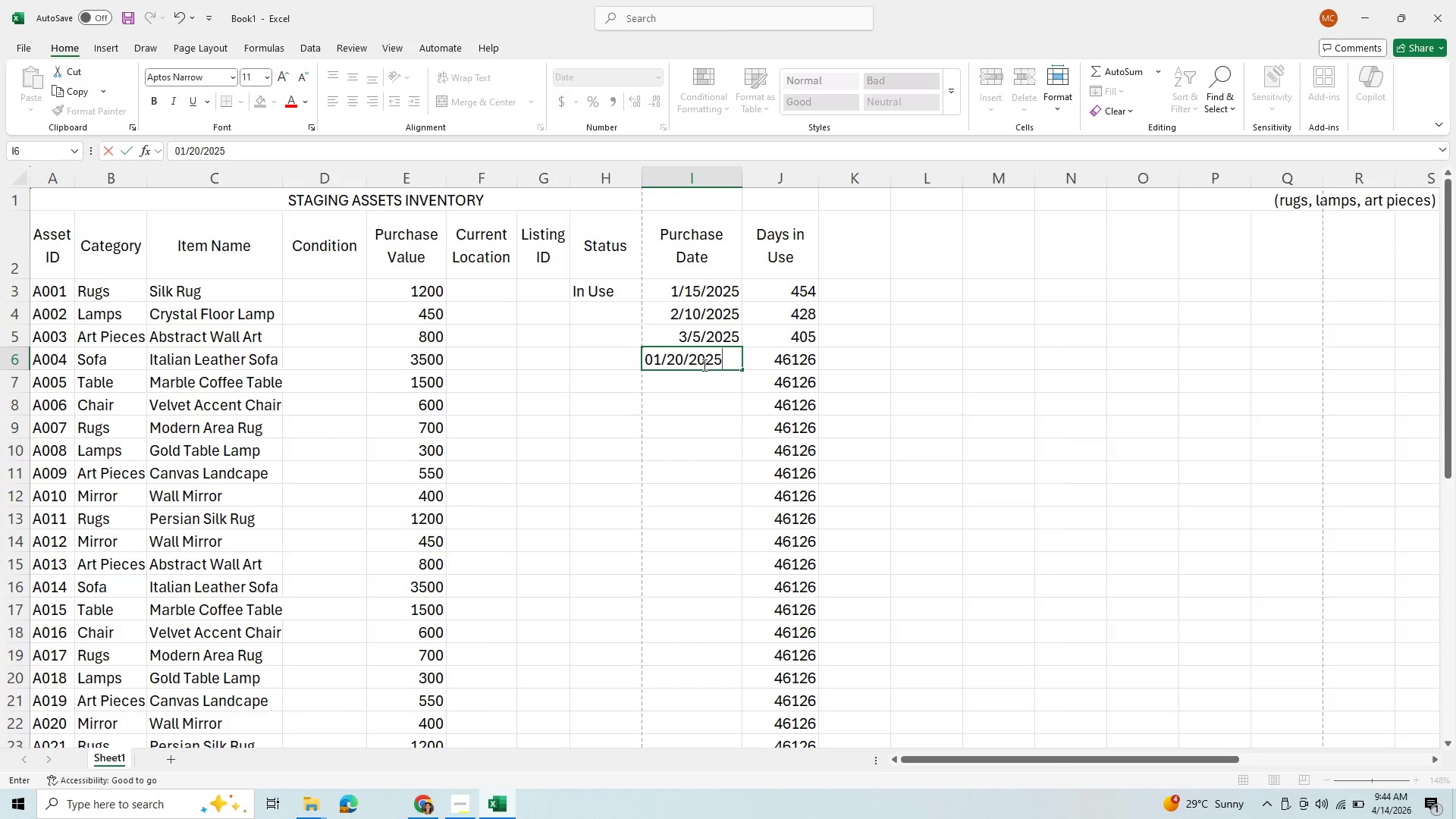 
key(Enter)
 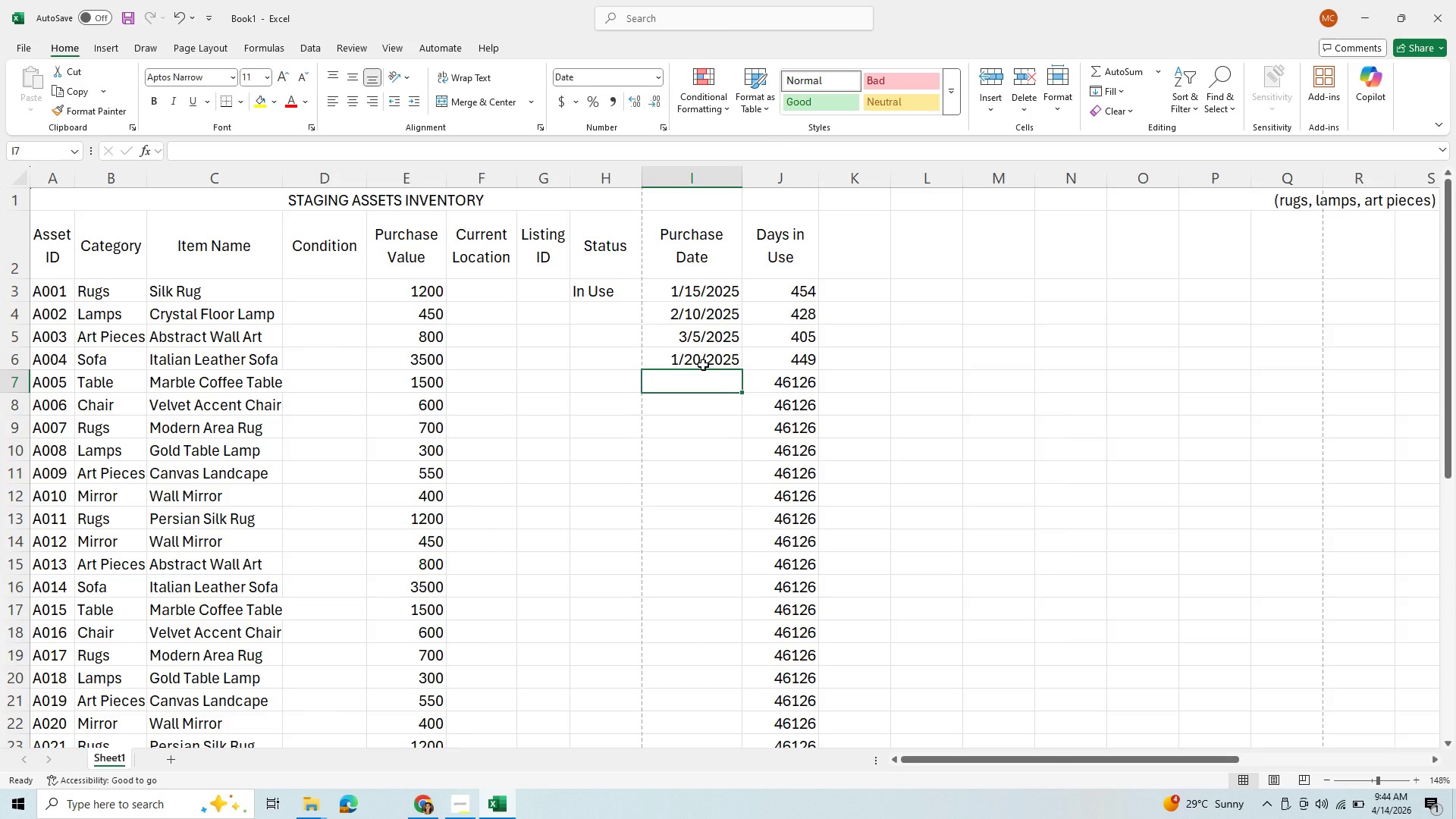 
wait(6.19)
 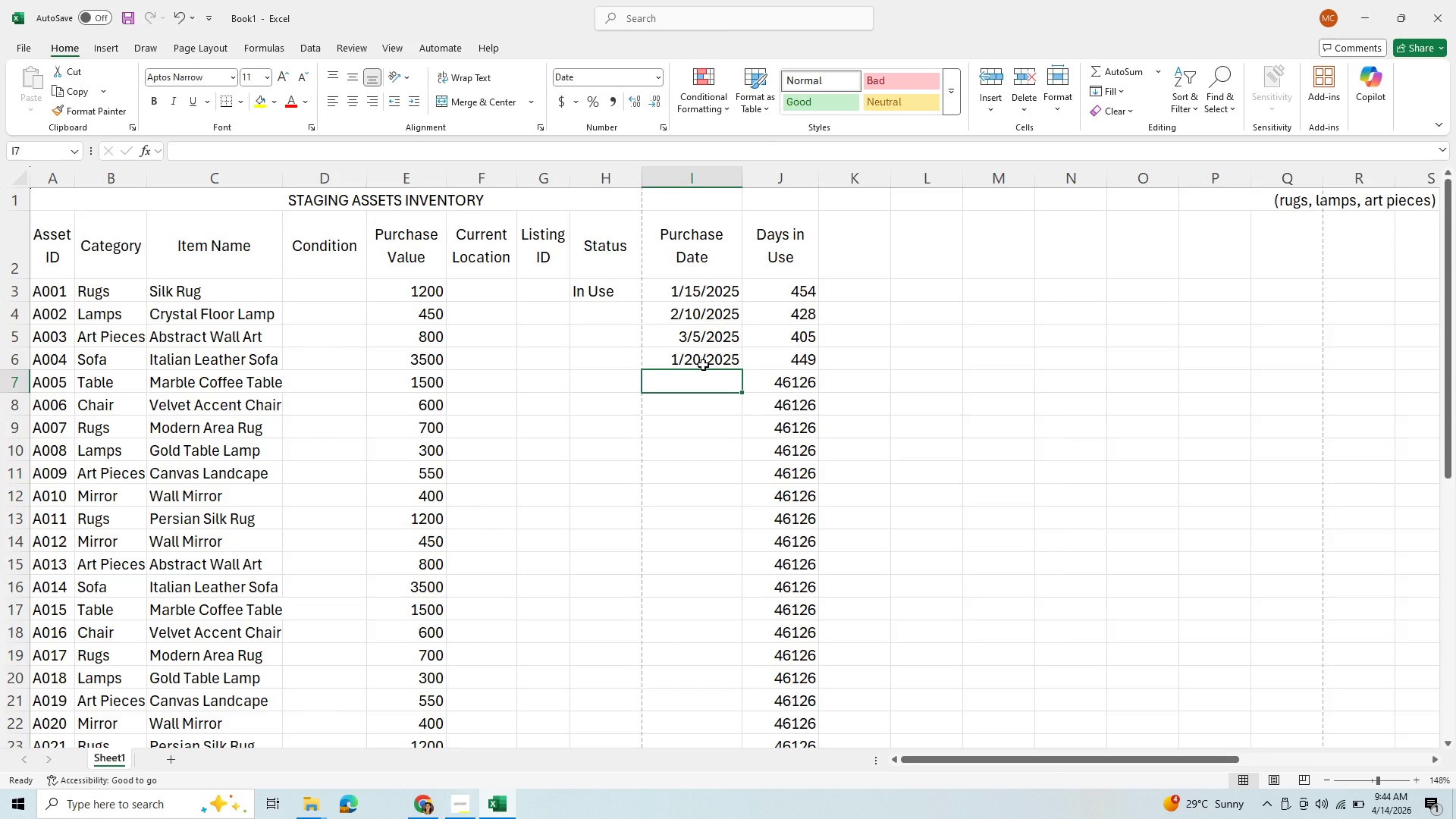 
type(03)
key(Backspace)
type(2/14/2025)
 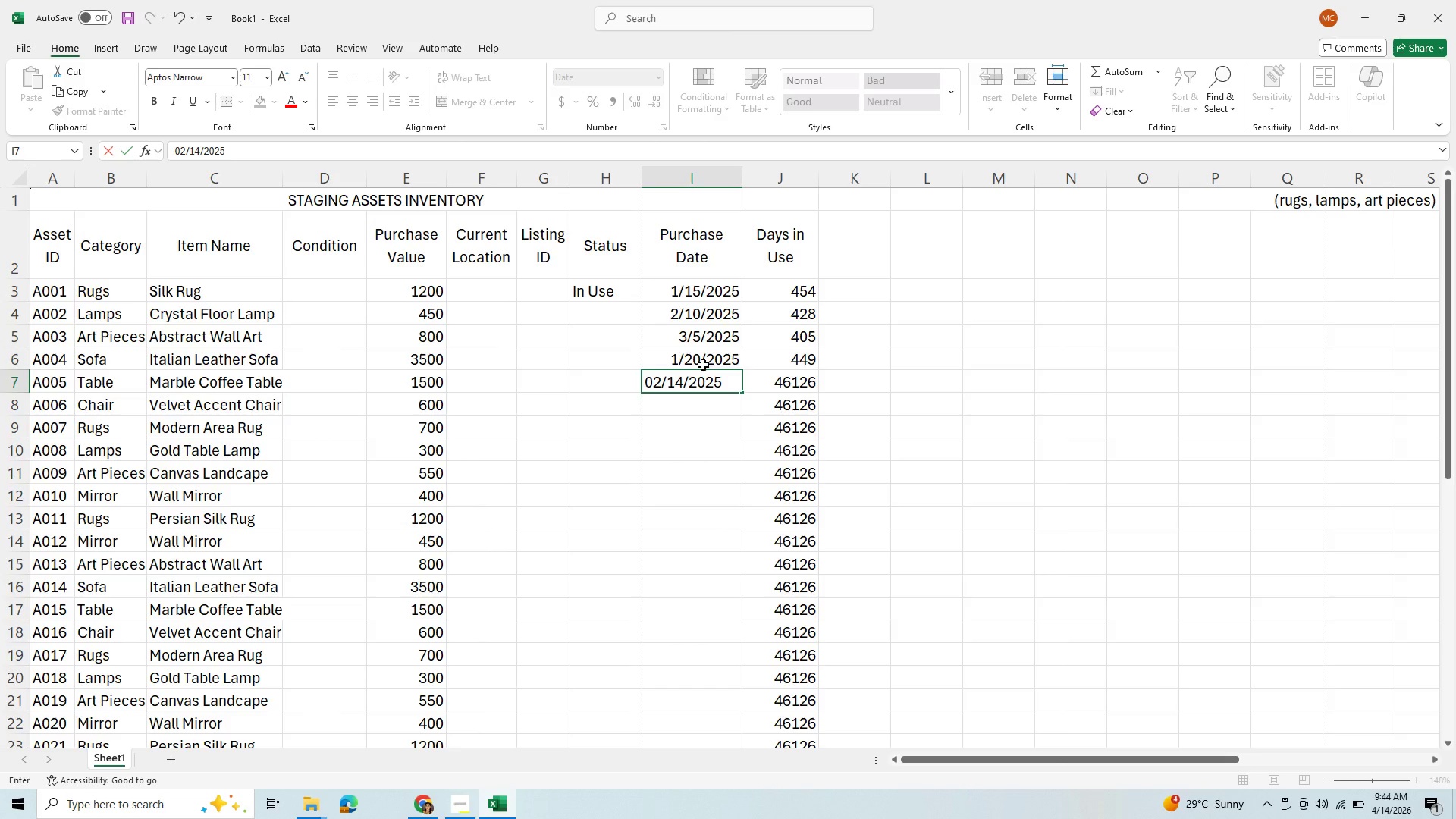 
key(Enter)
 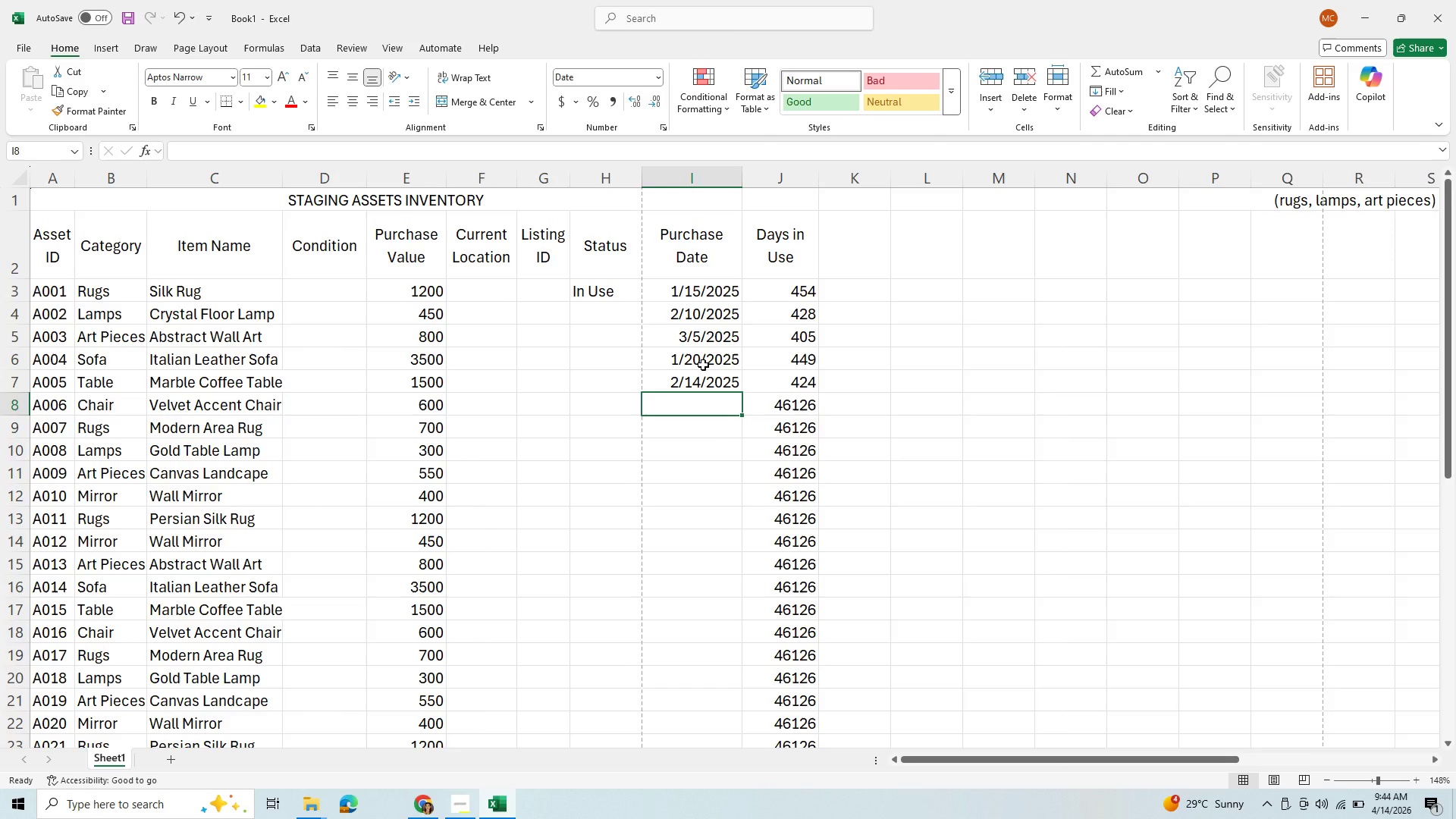 
type(03/01/2-25)
key(Backspace)
key(Backspace)
key(Backspace)
type(025)
 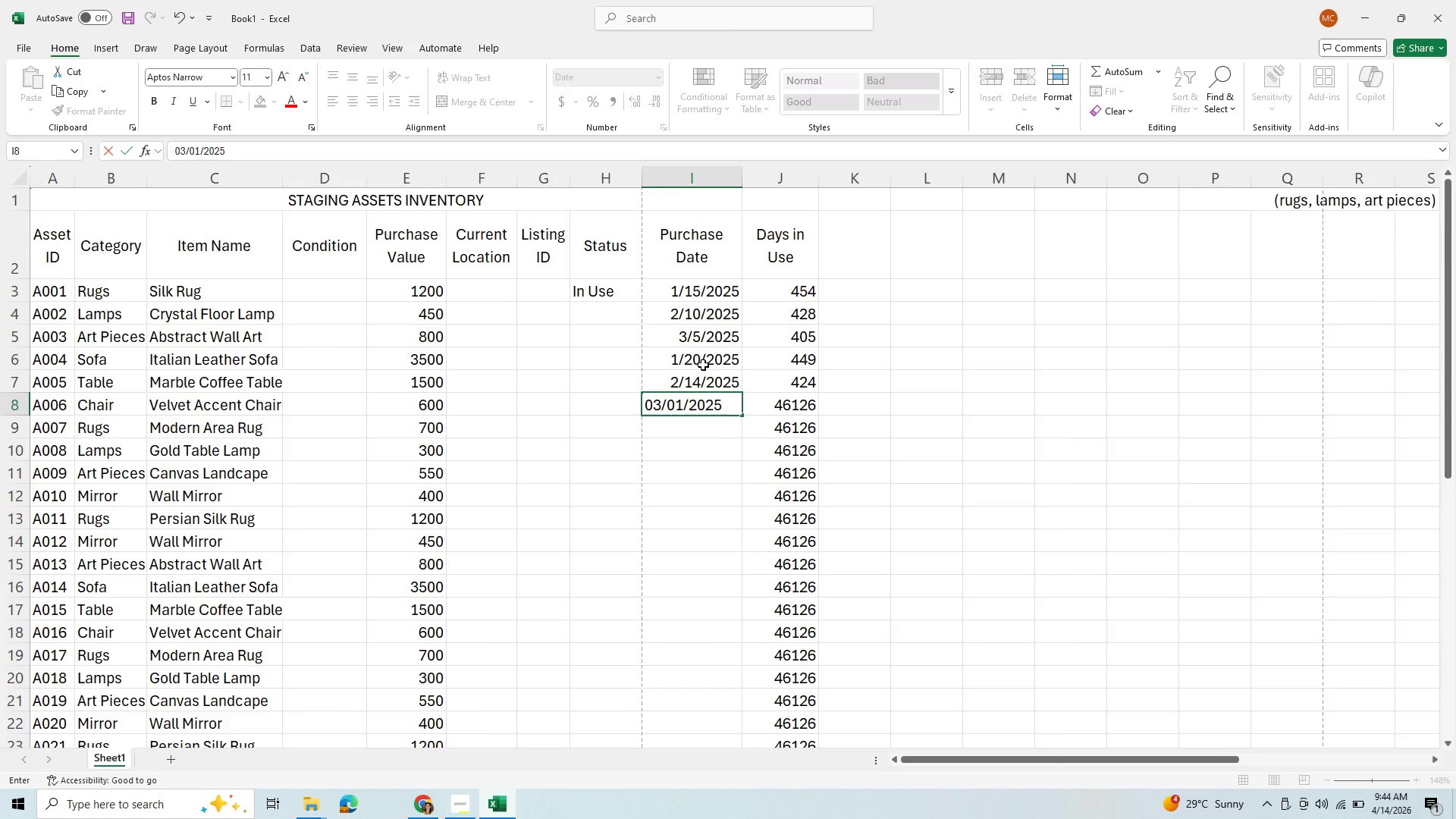 
key(Enter)
 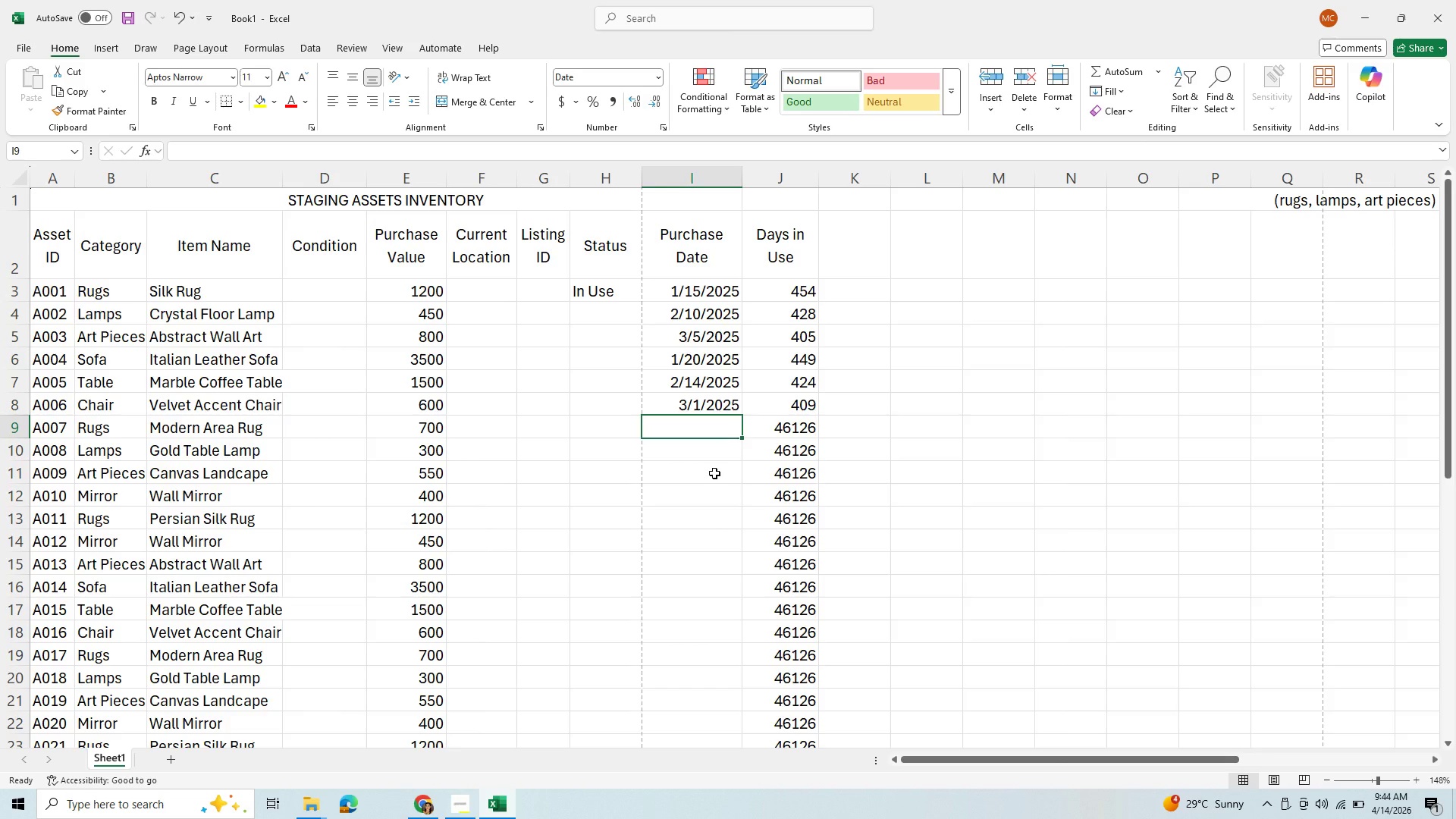 
wait(7.84)
 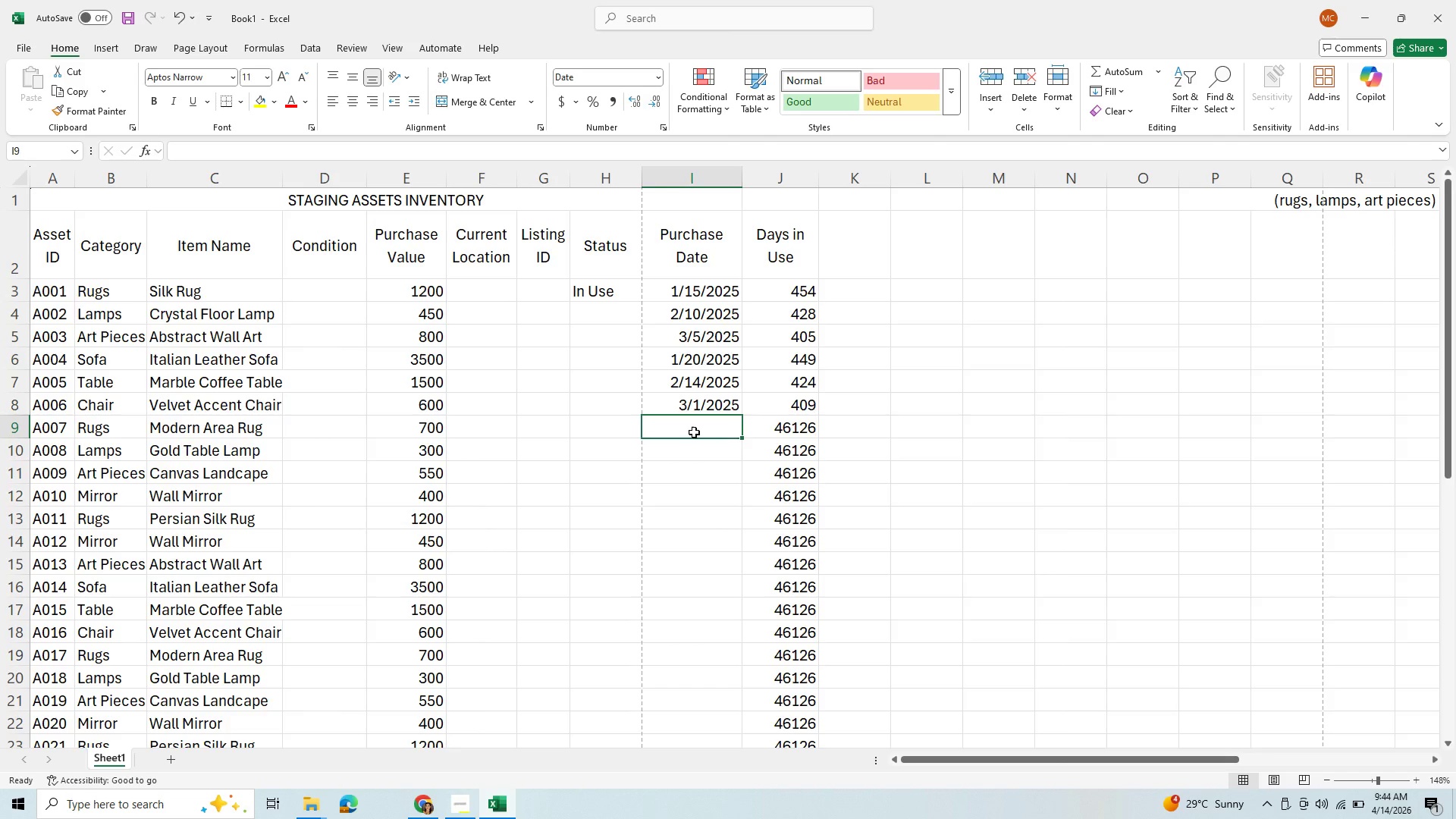 
type(12/01/2025)
 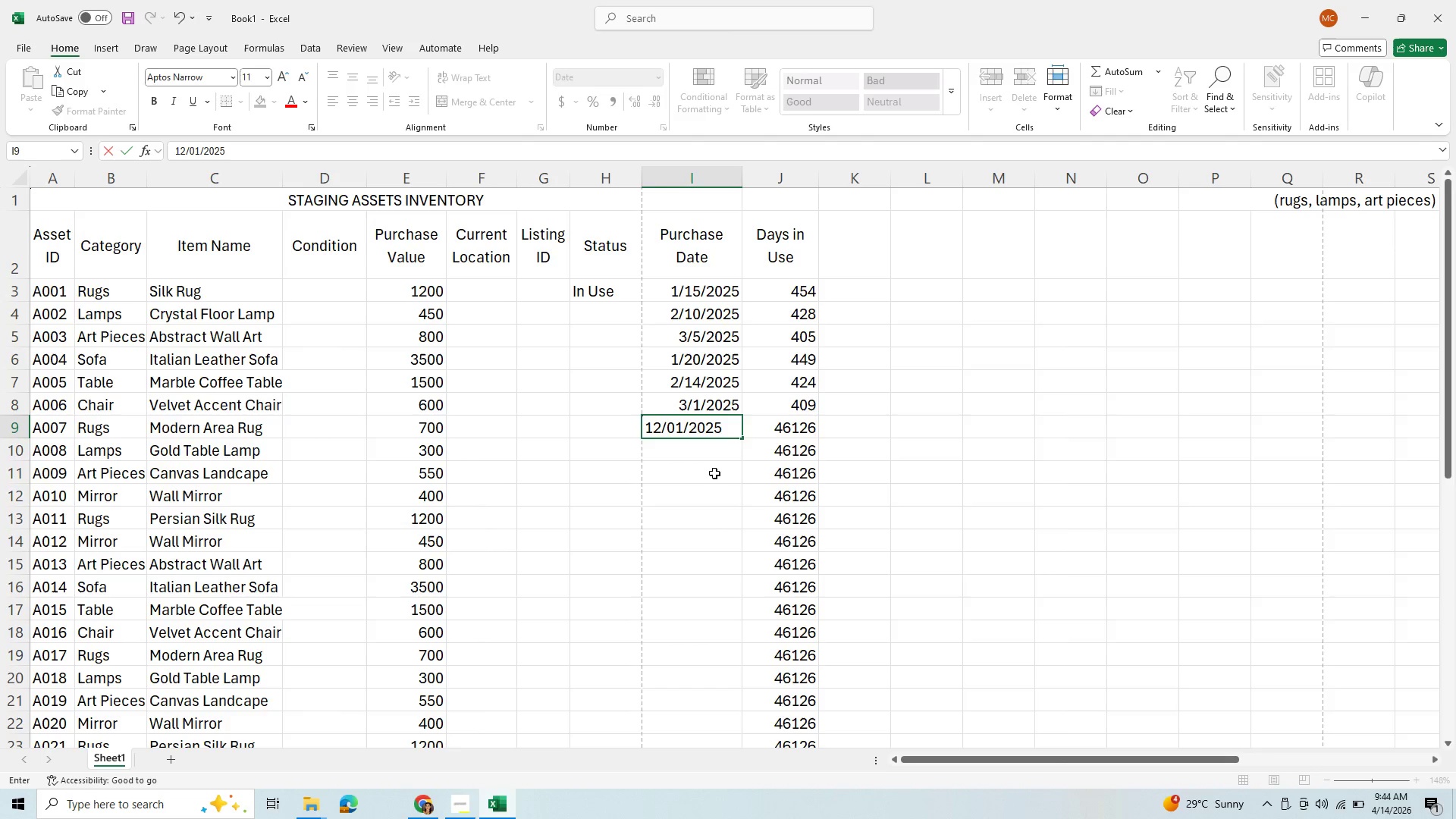 
key(Enter)
 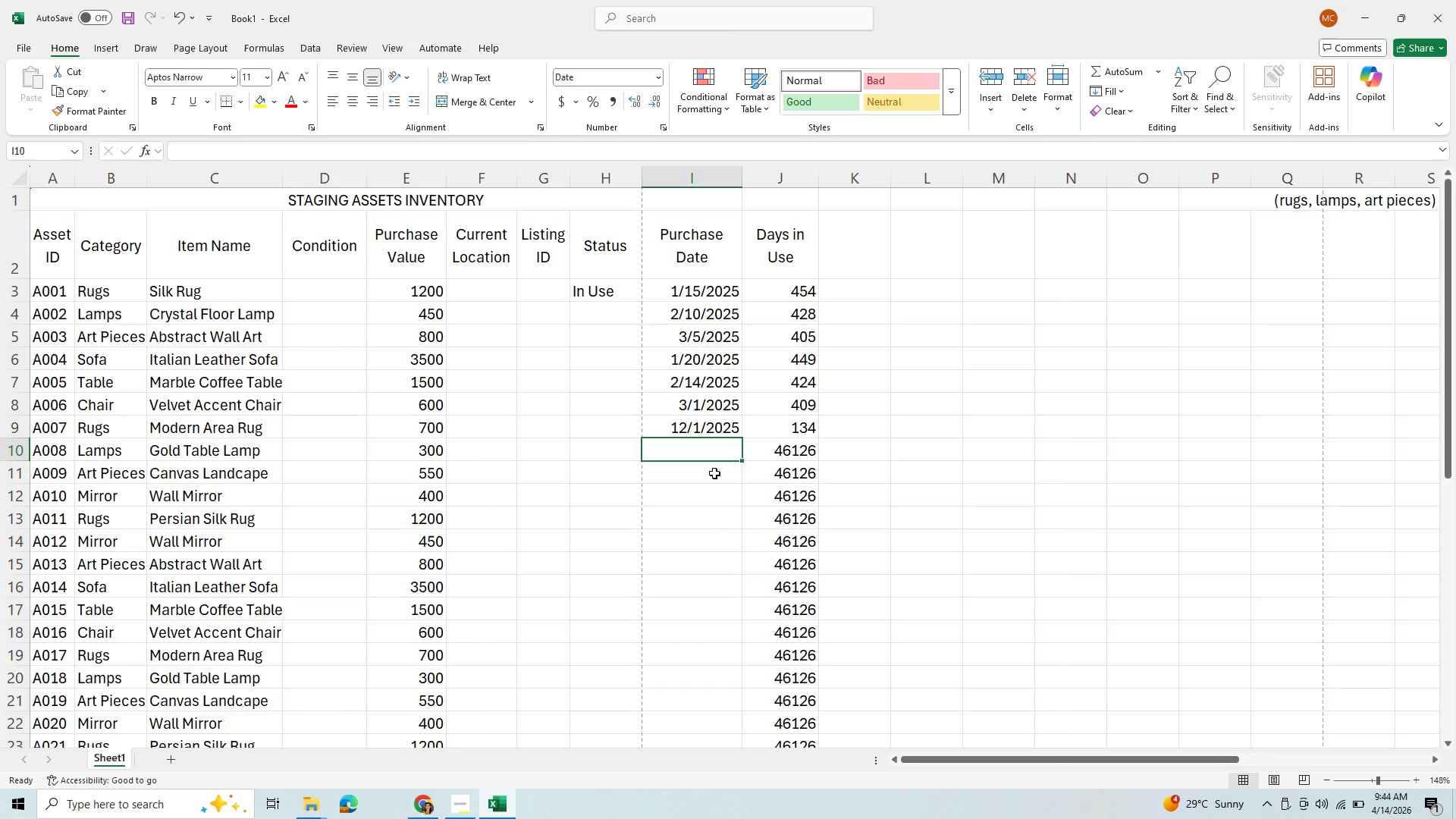 
type(01/10/2025)
 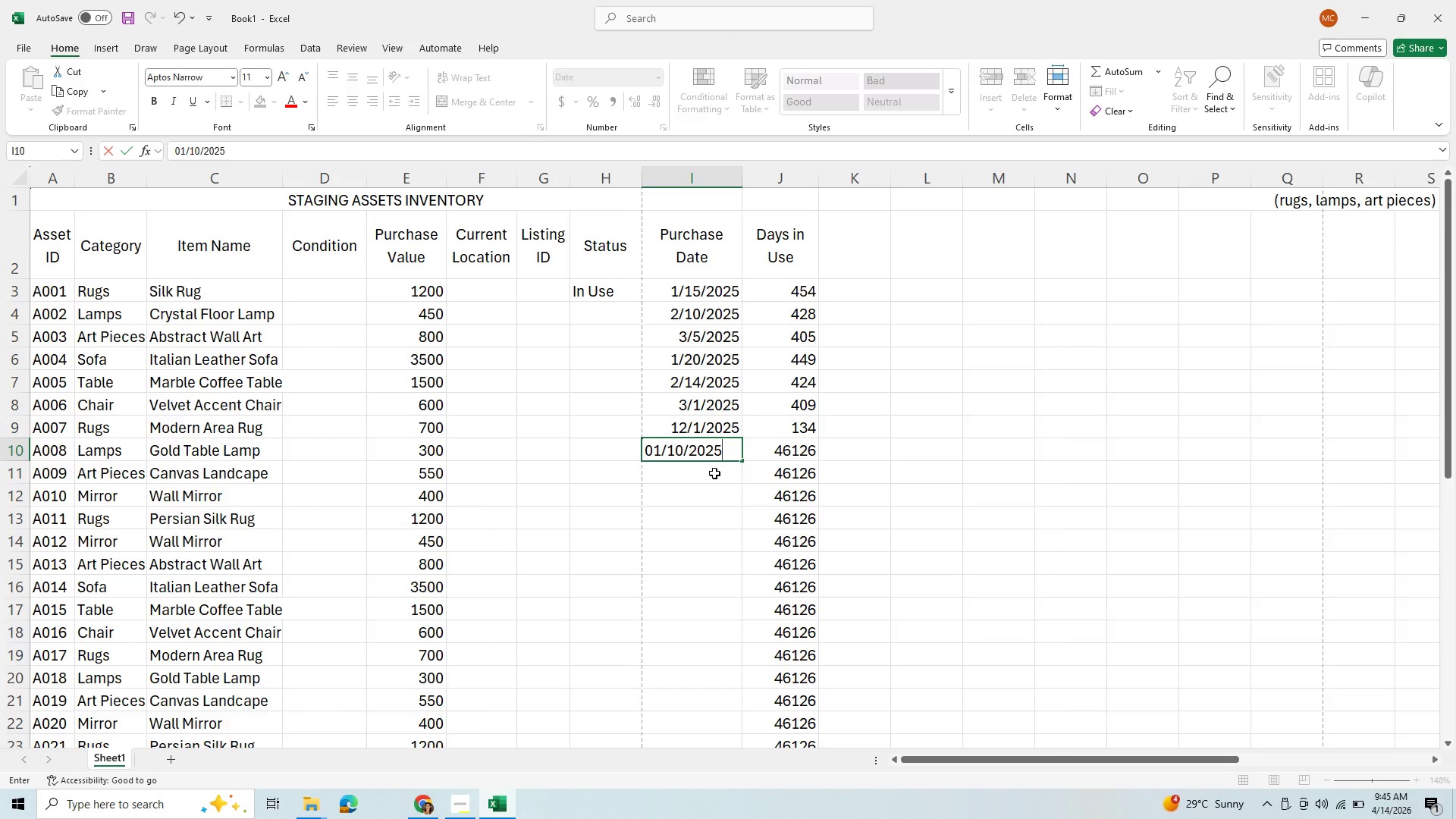 
key(Enter)
 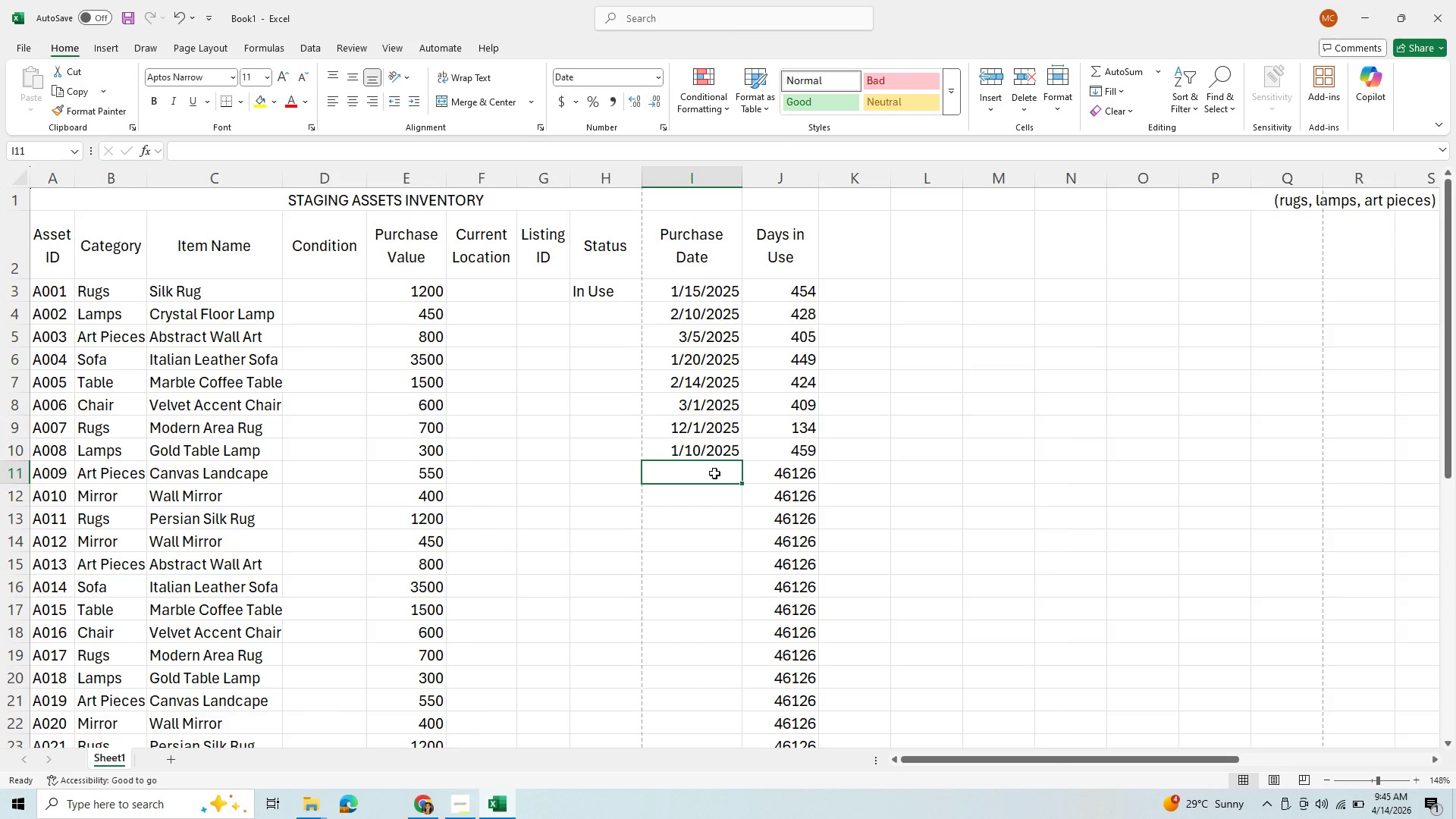 
type(03/08/2015)
key(Backspace)
key(Backspace)
type(25)
 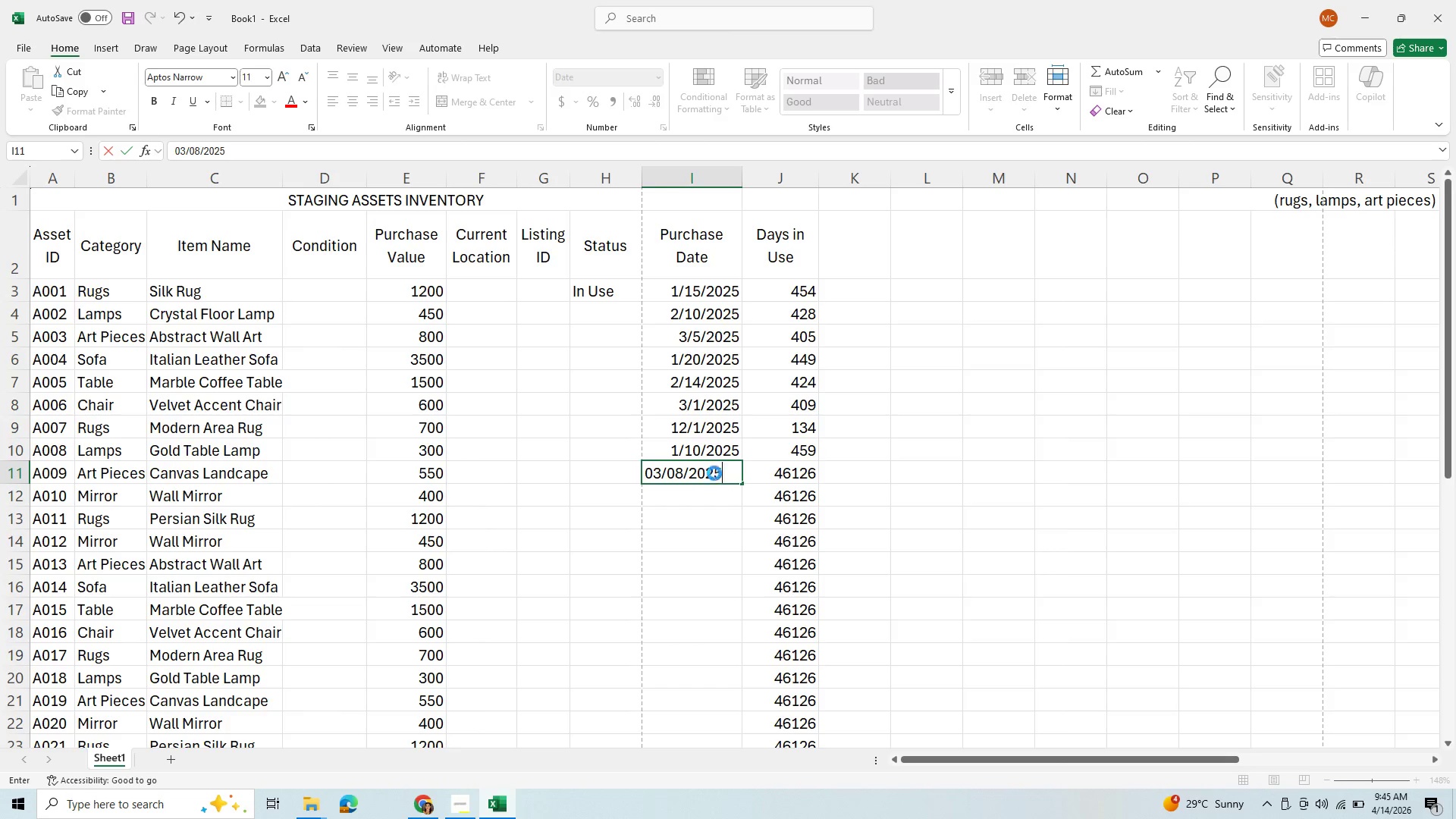 
key(Enter)
 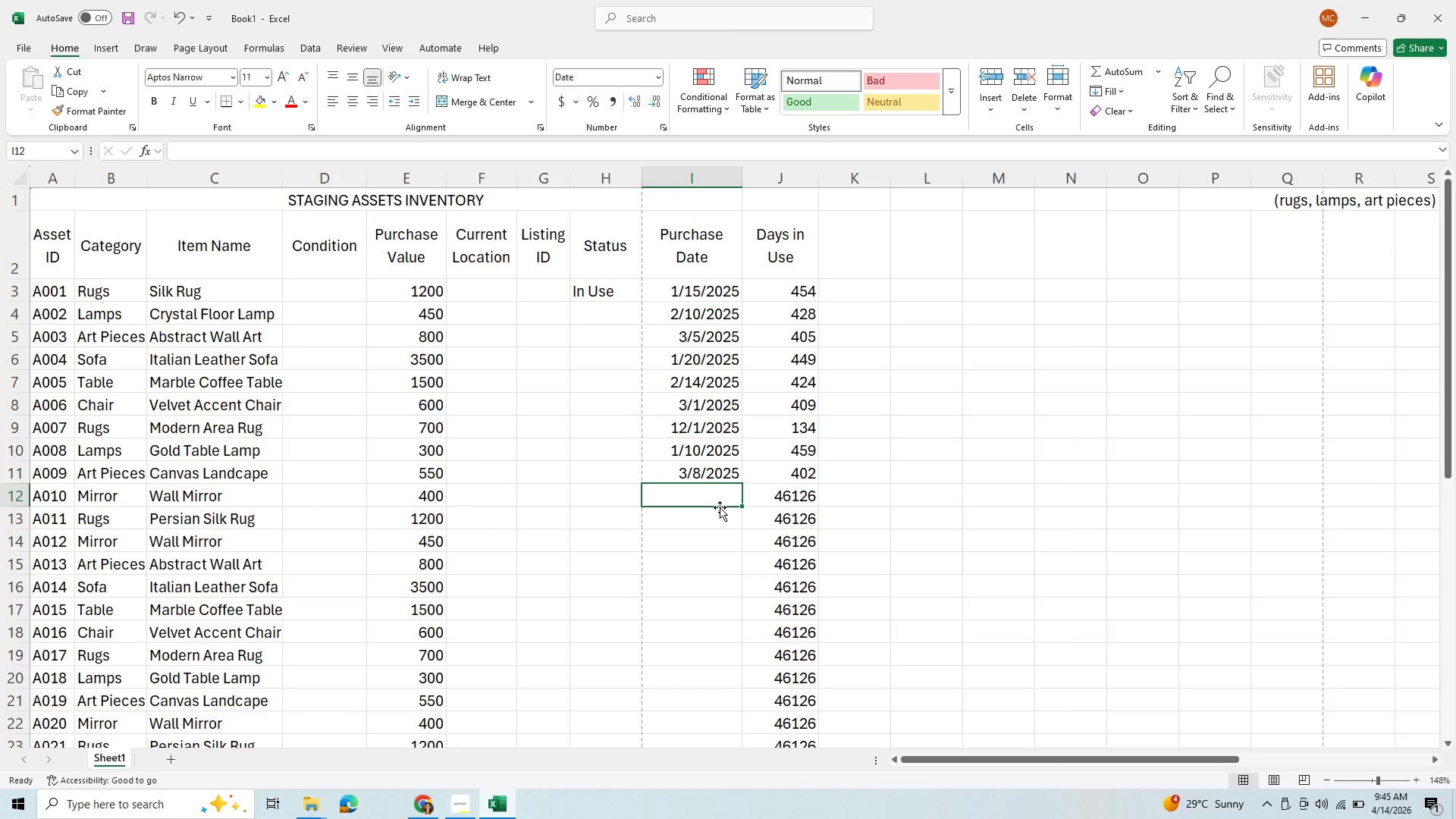 
wait(7.39)
 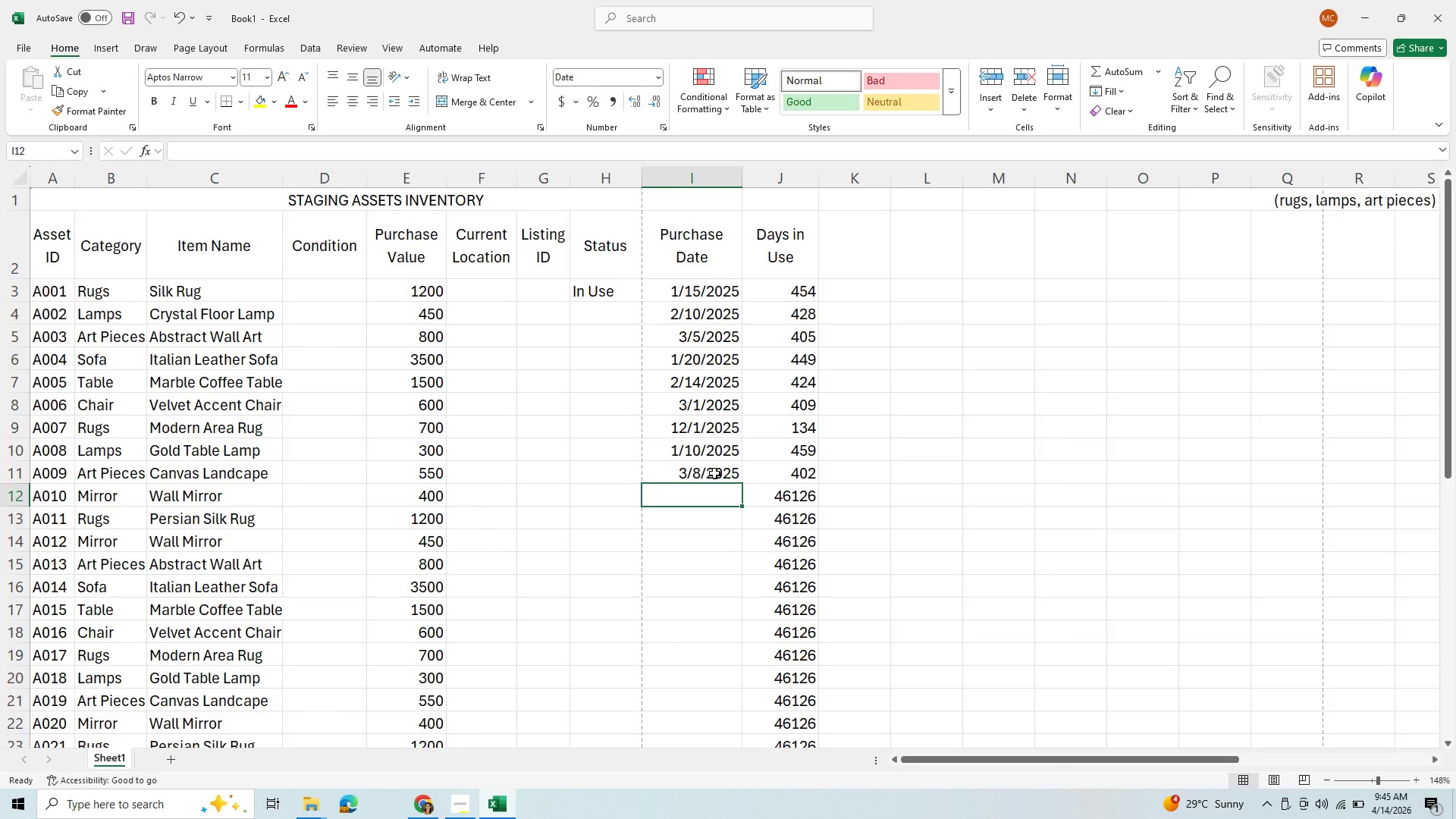 
type(01/15/2025)
 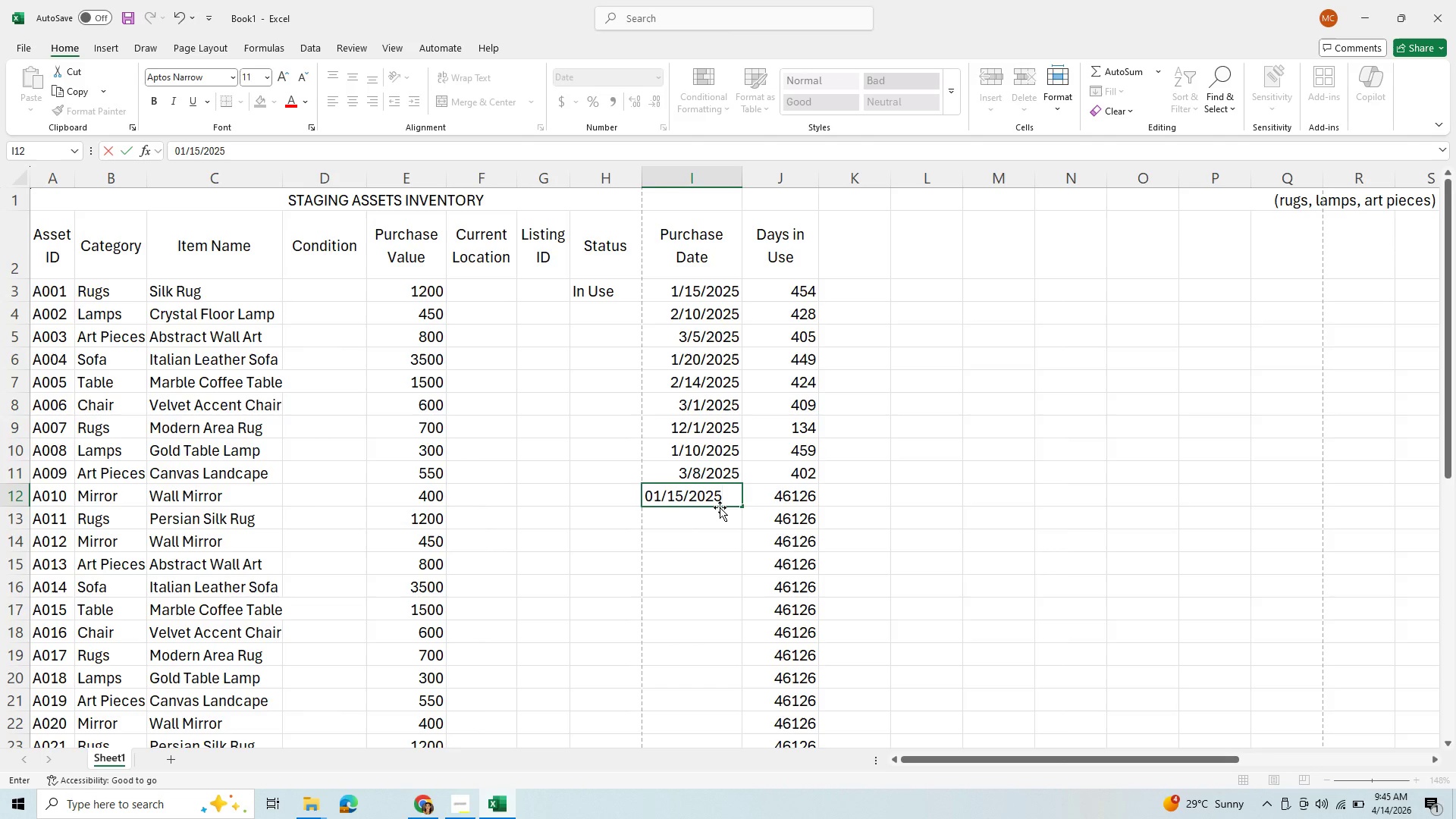 
key(Enter)
 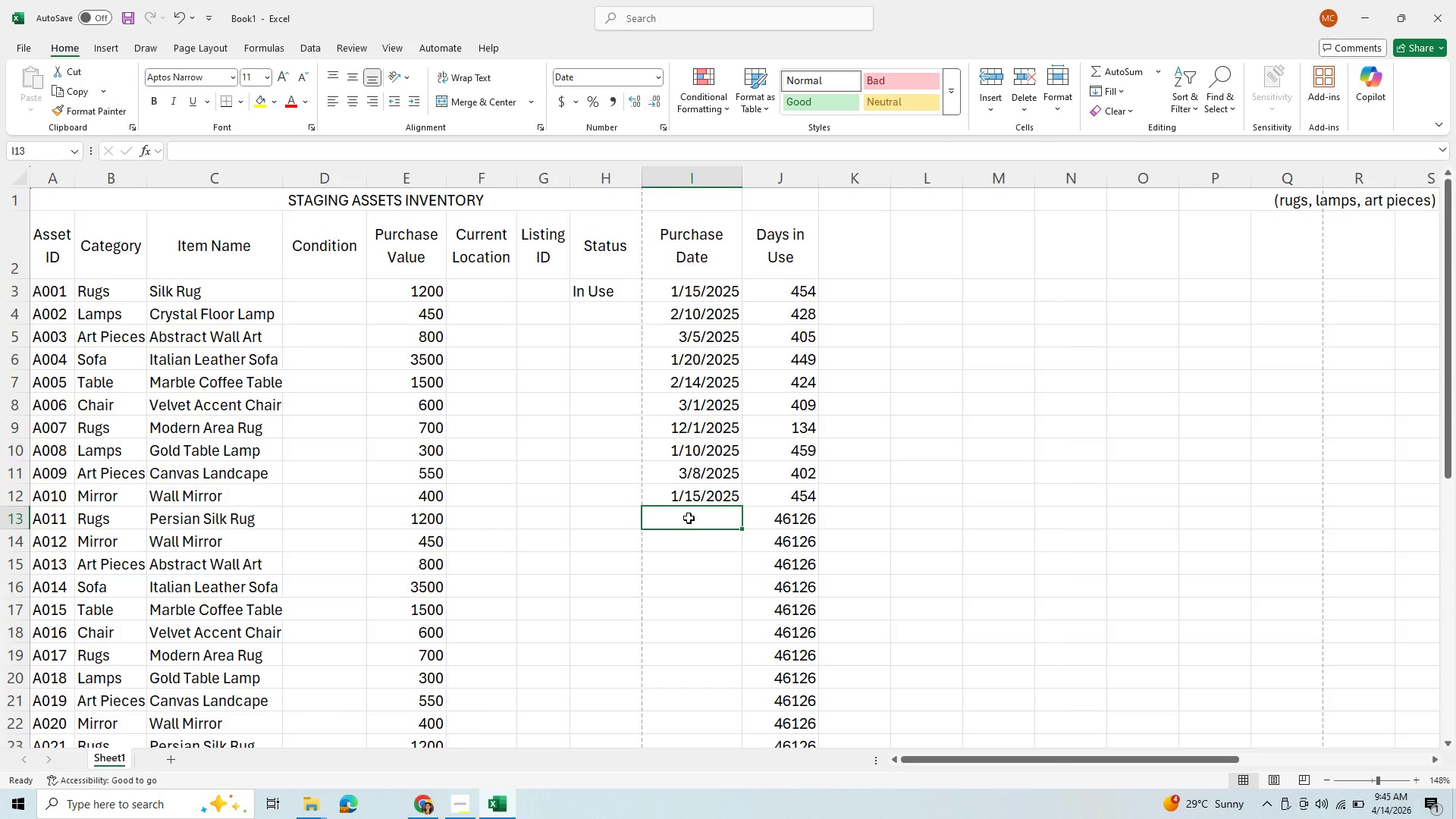 
wait(13.84)
 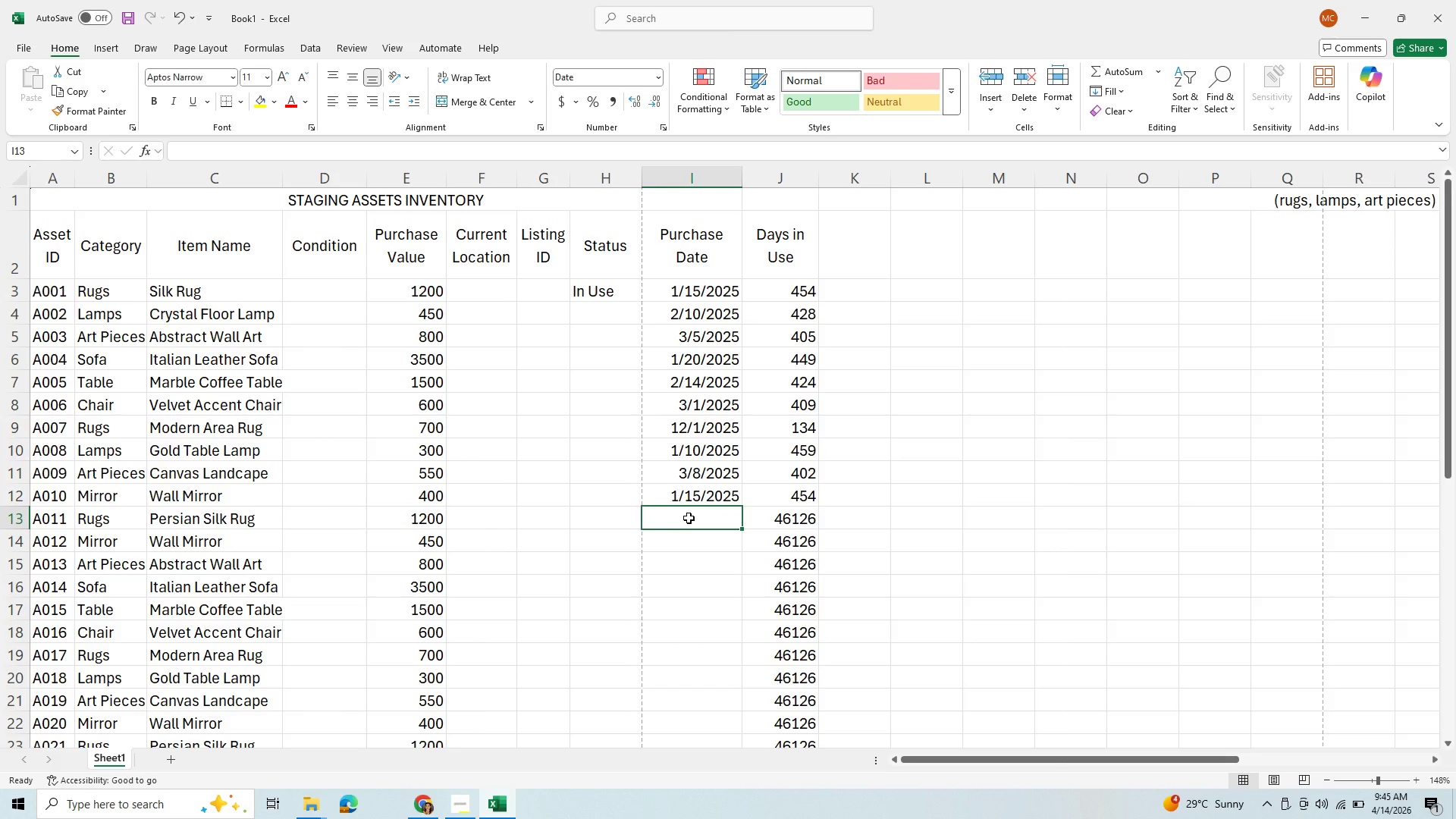 
type(02/20/2025)
 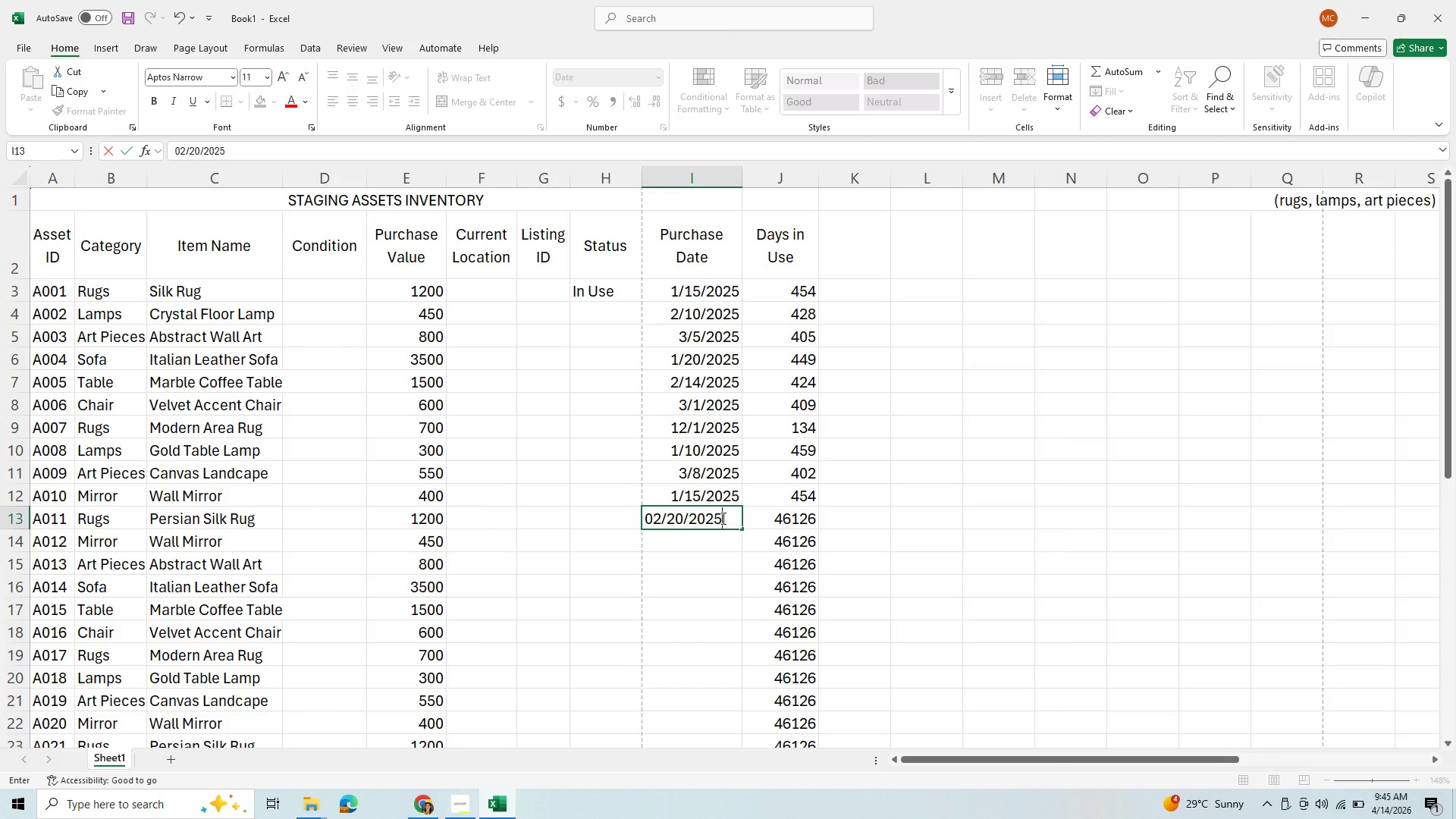 
key(Enter)
 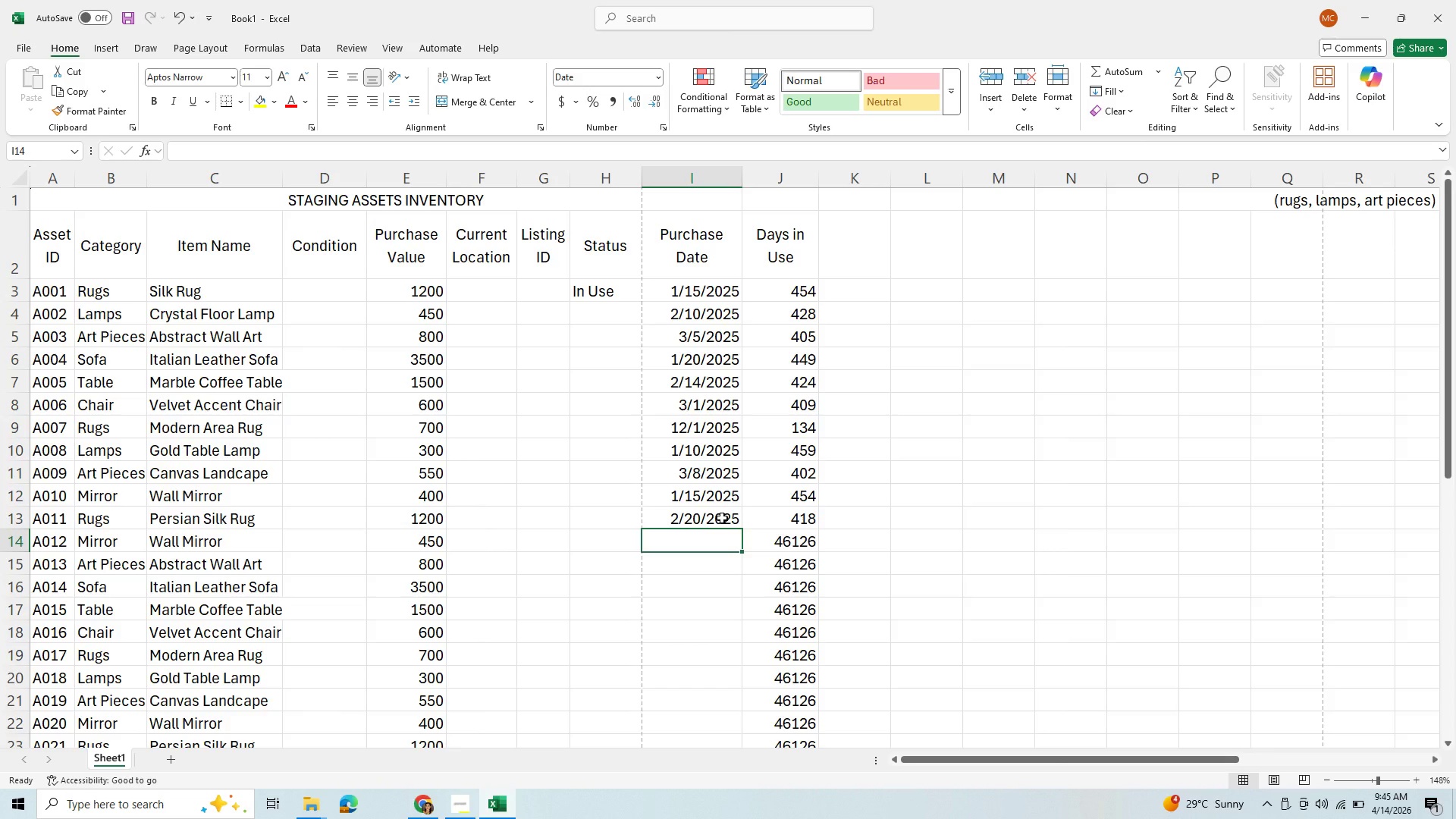 
type(03/10/2025)
 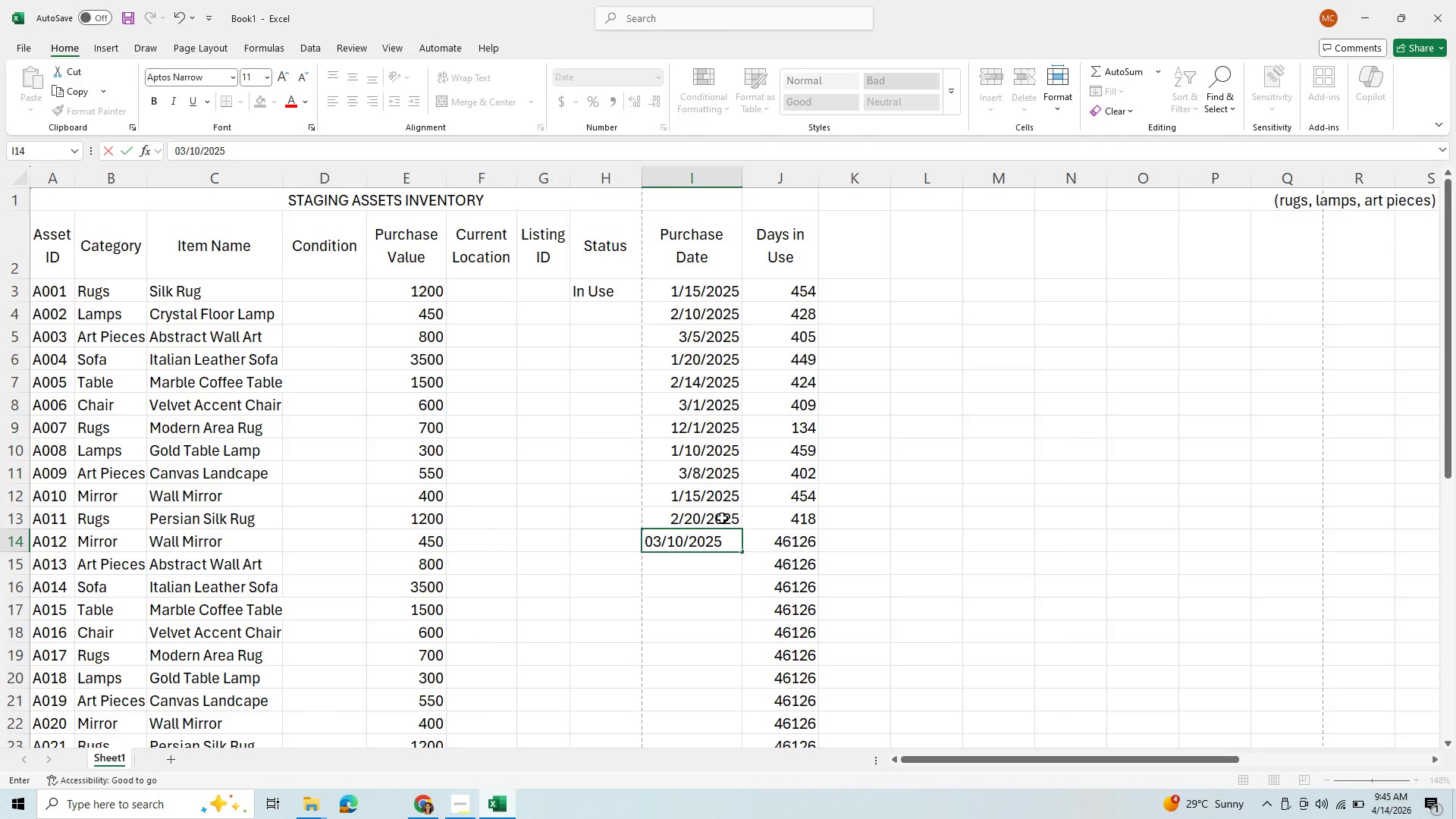 
key(Enter)
 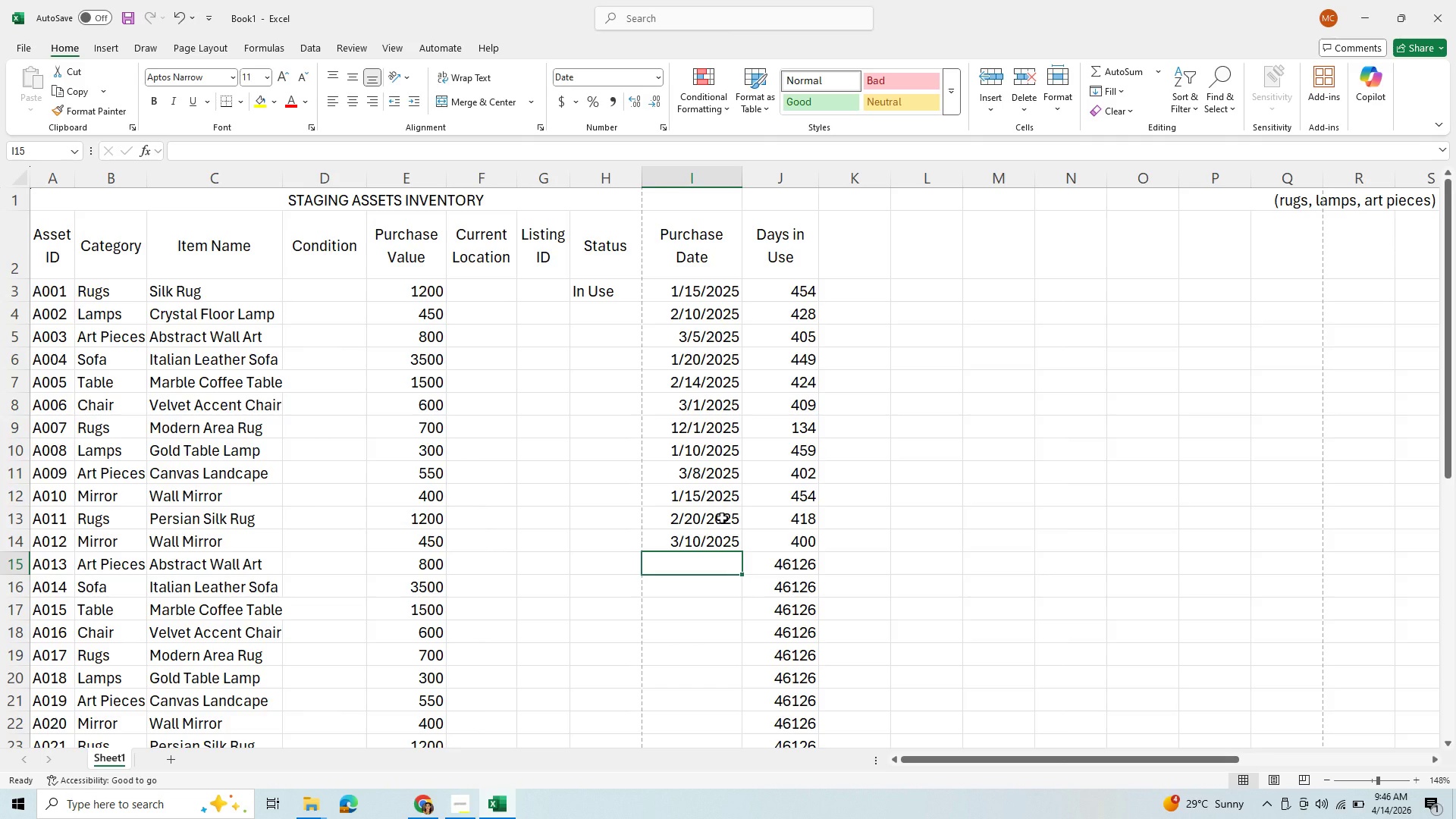 
type(01/02/2025)
 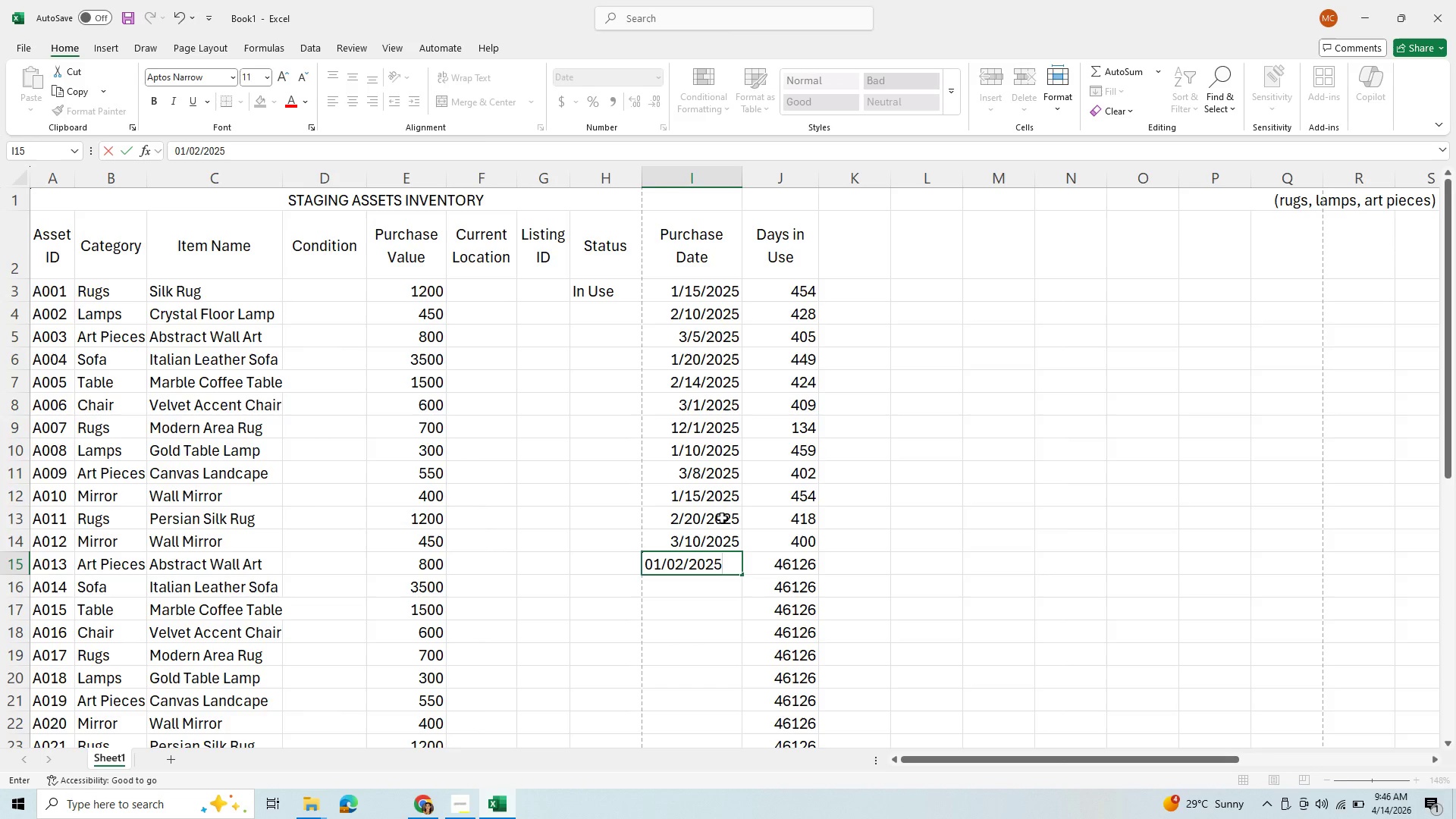 
key(Enter)
 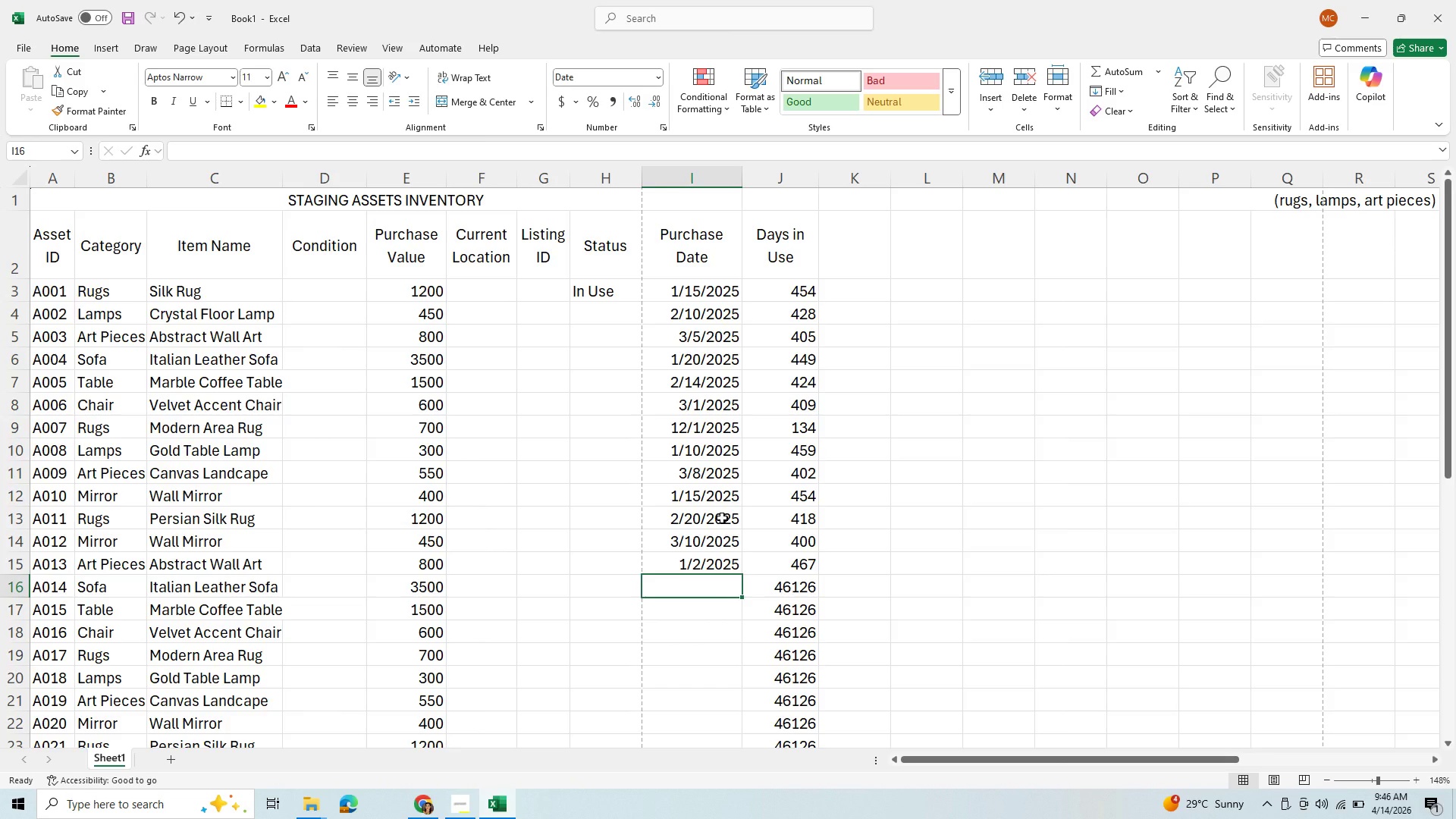 
type(3/8/2025)
 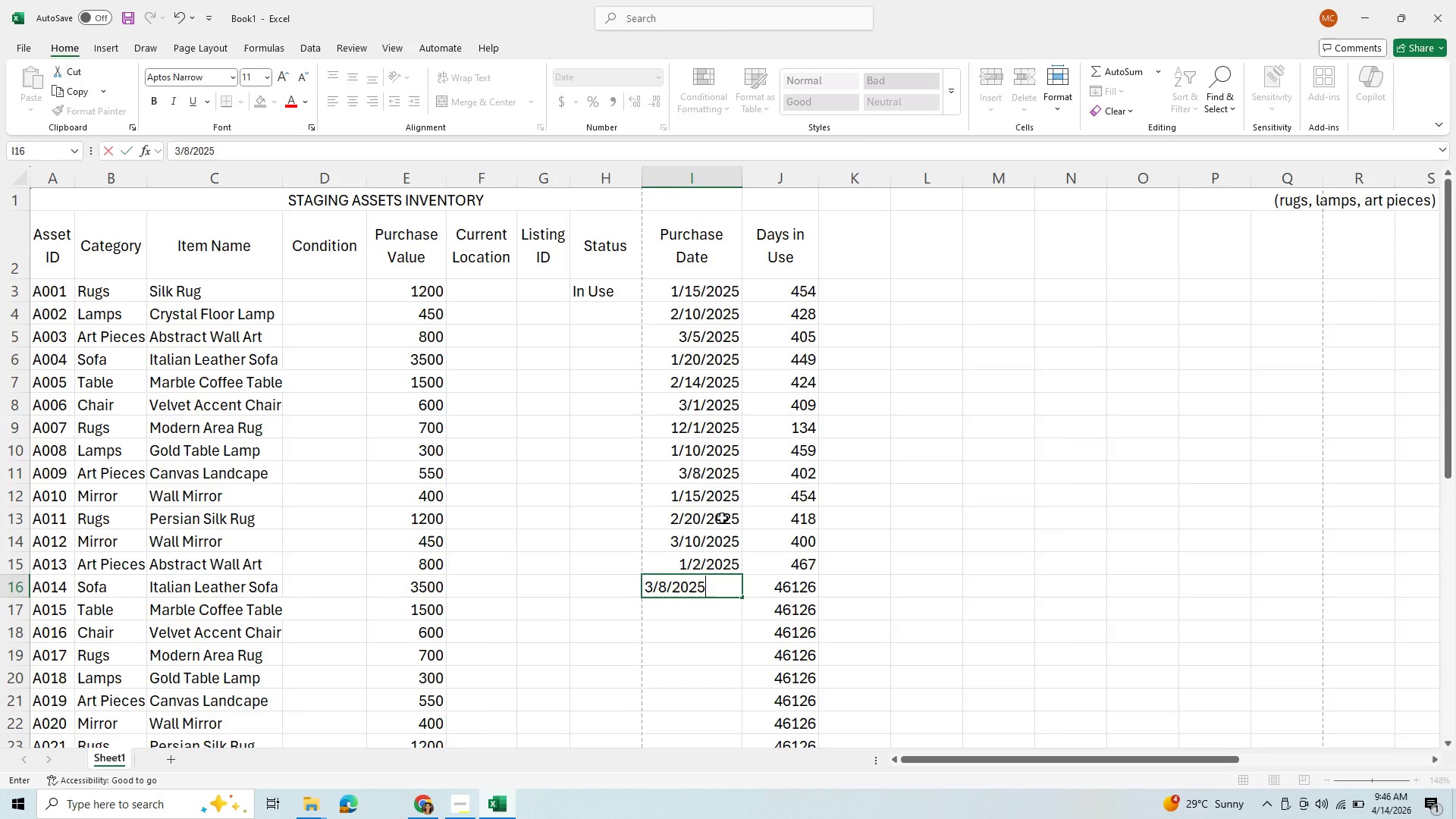 
key(Enter)
 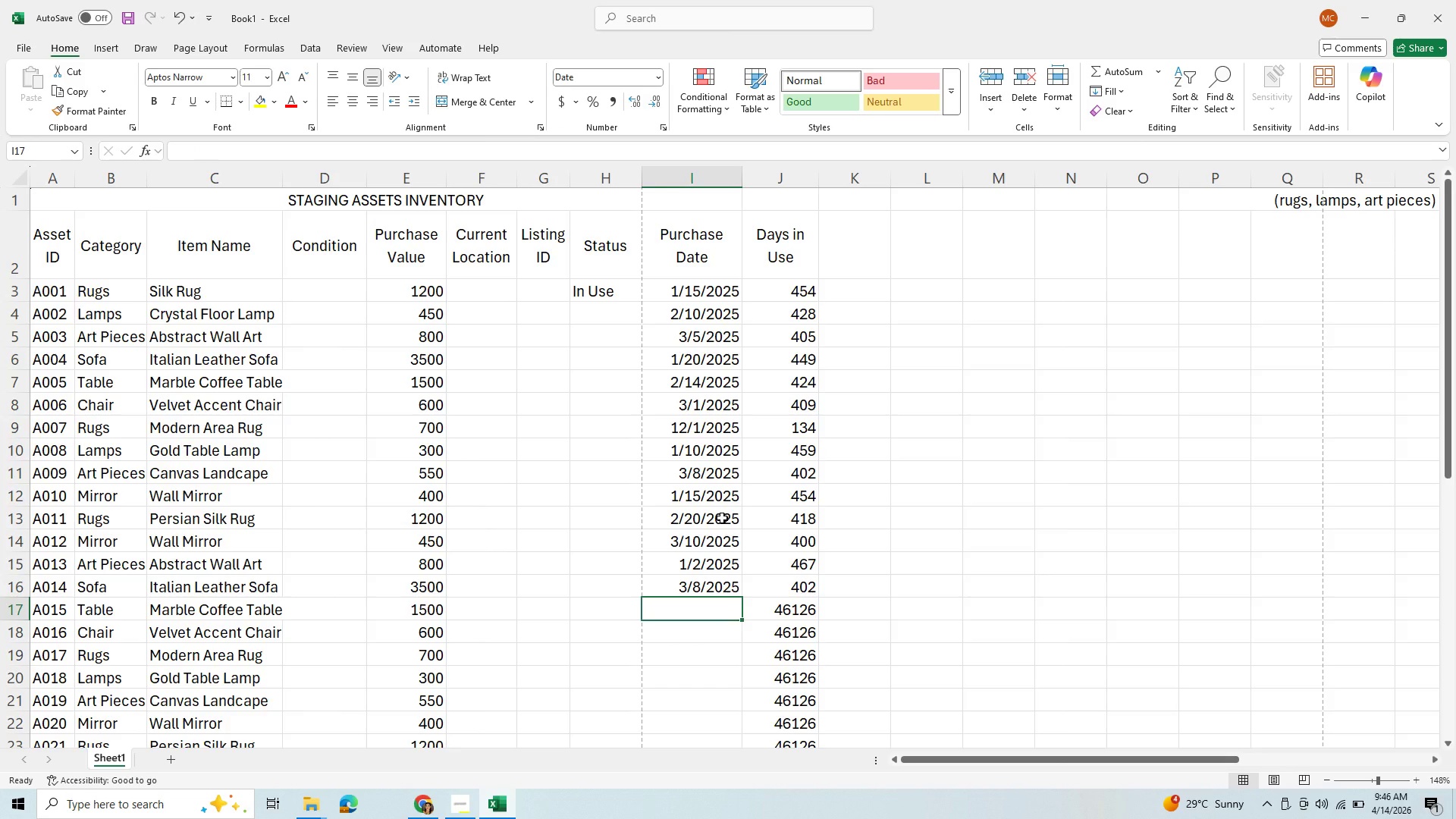 
type(4/5/2025)
 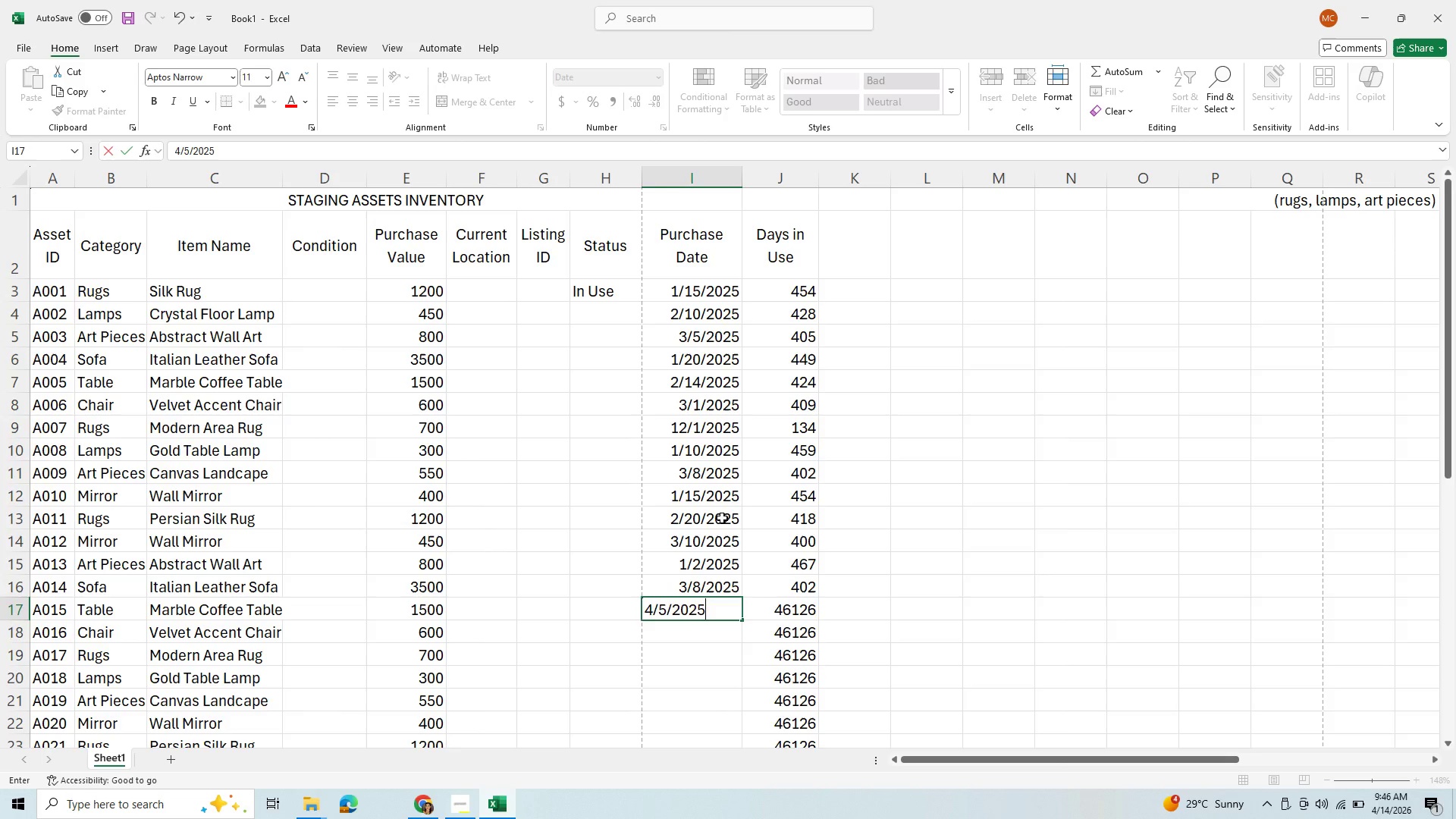 
key(Enter)
 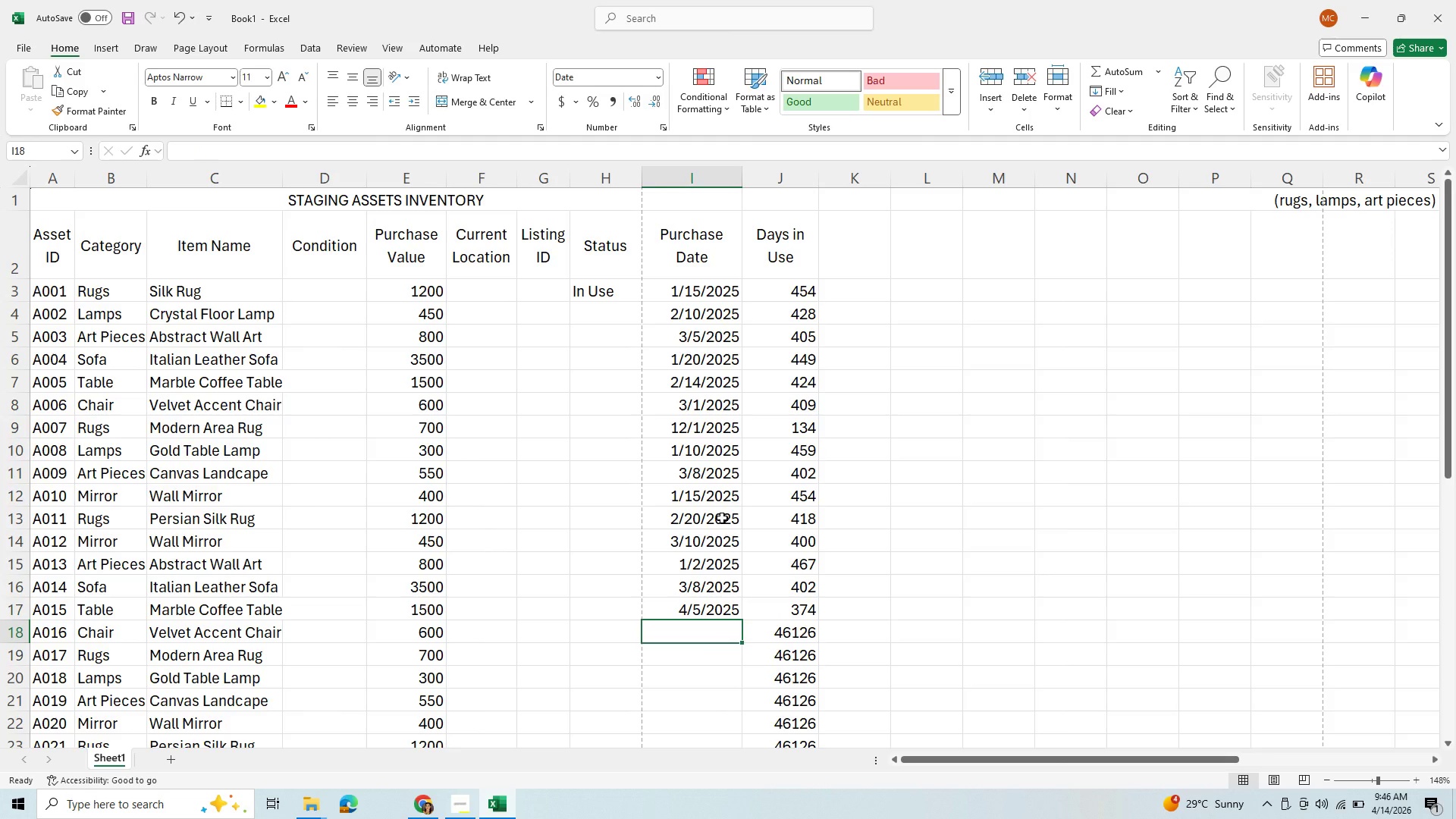 
key(ArrowUp)
 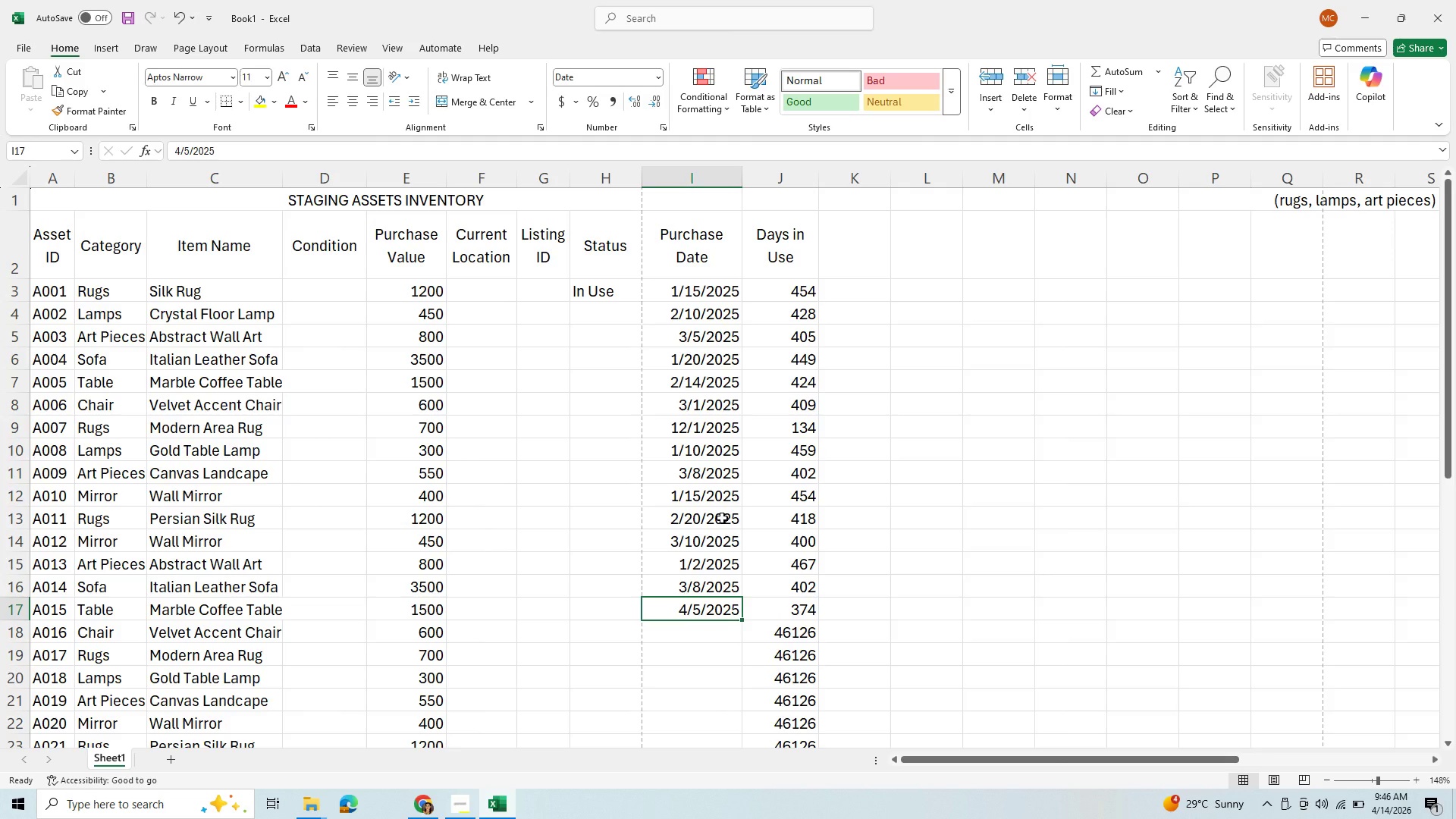 
wait(8.84)
 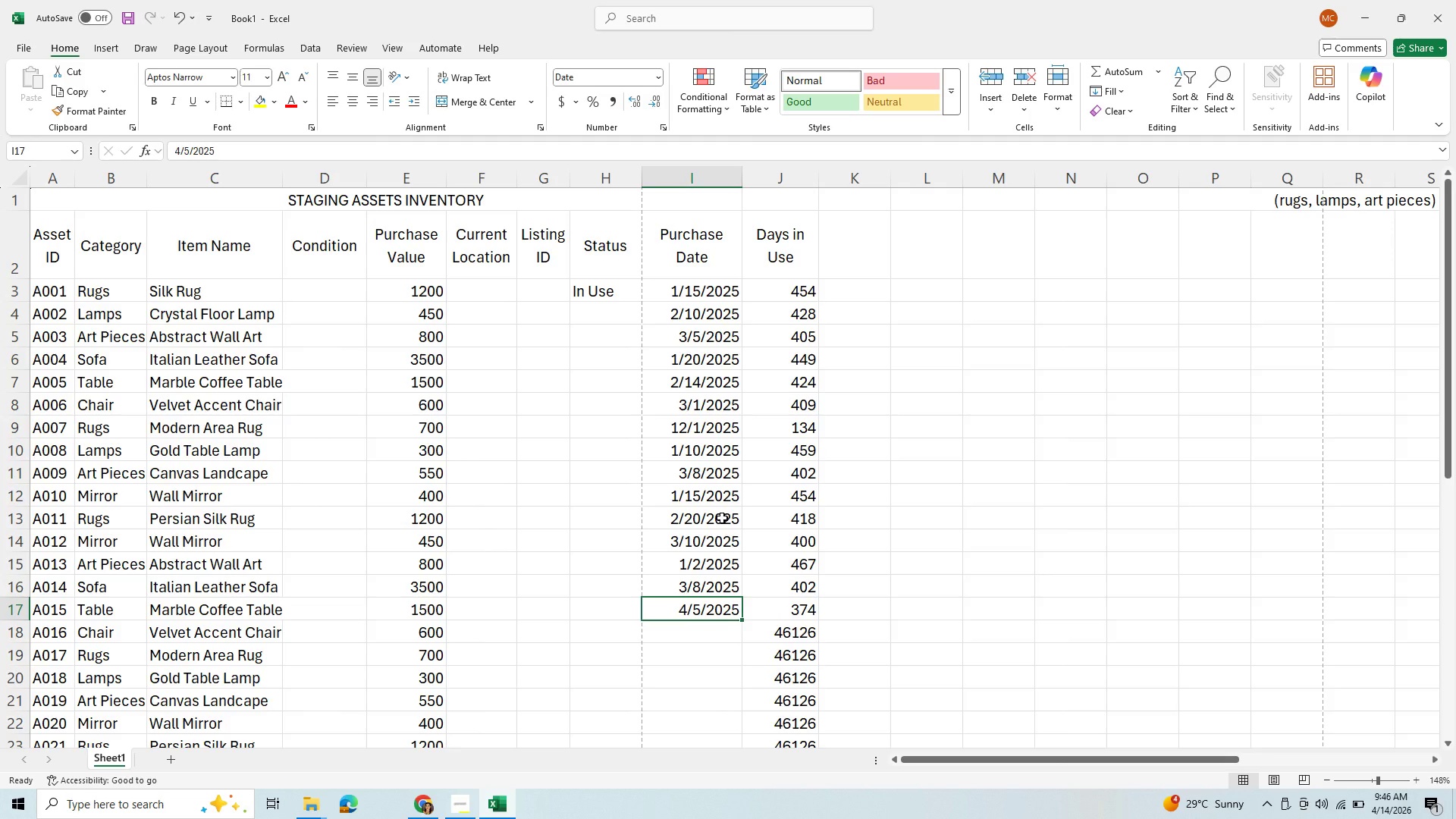 
type(02/3/2025)
 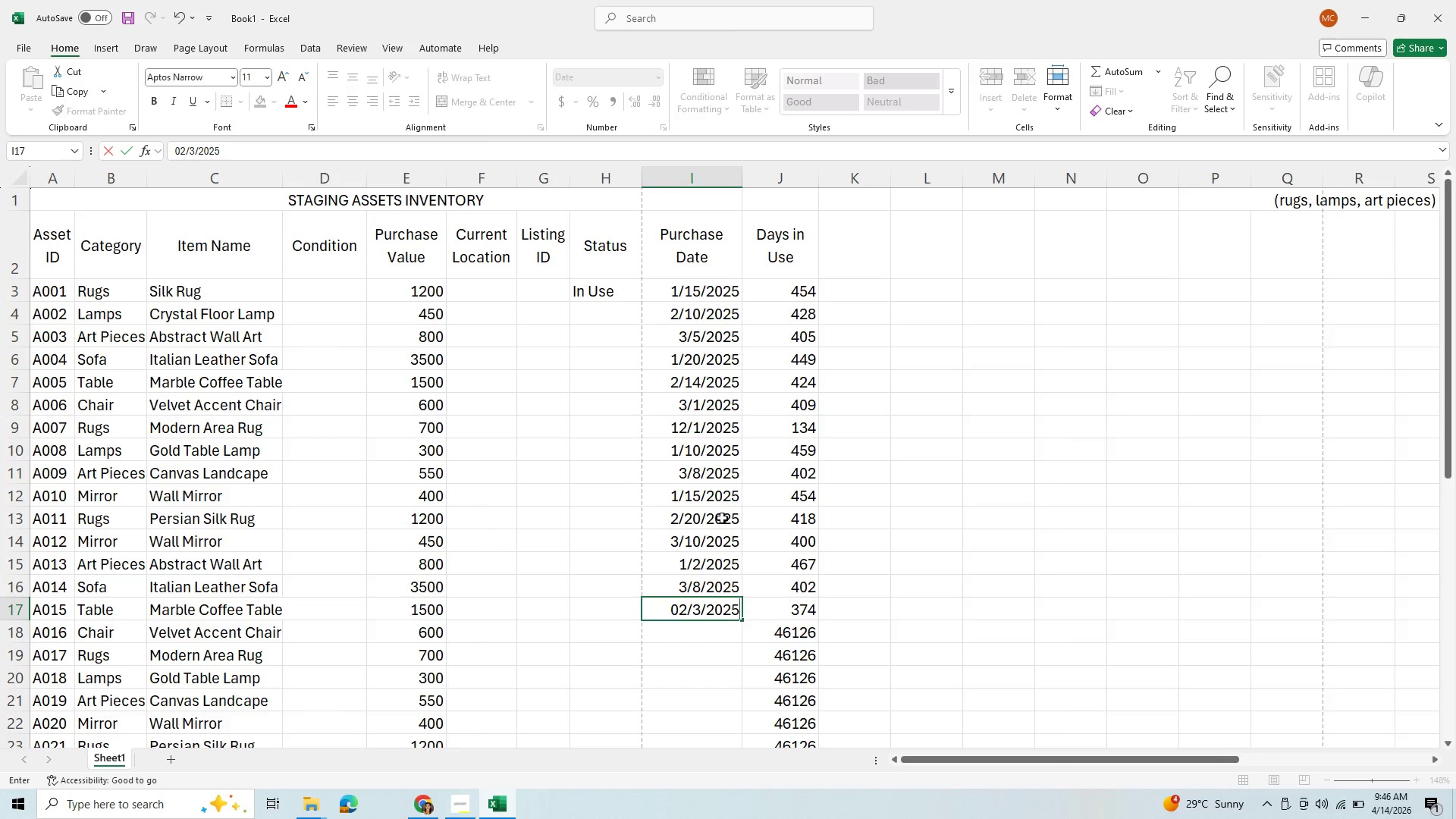 
key(Enter)
 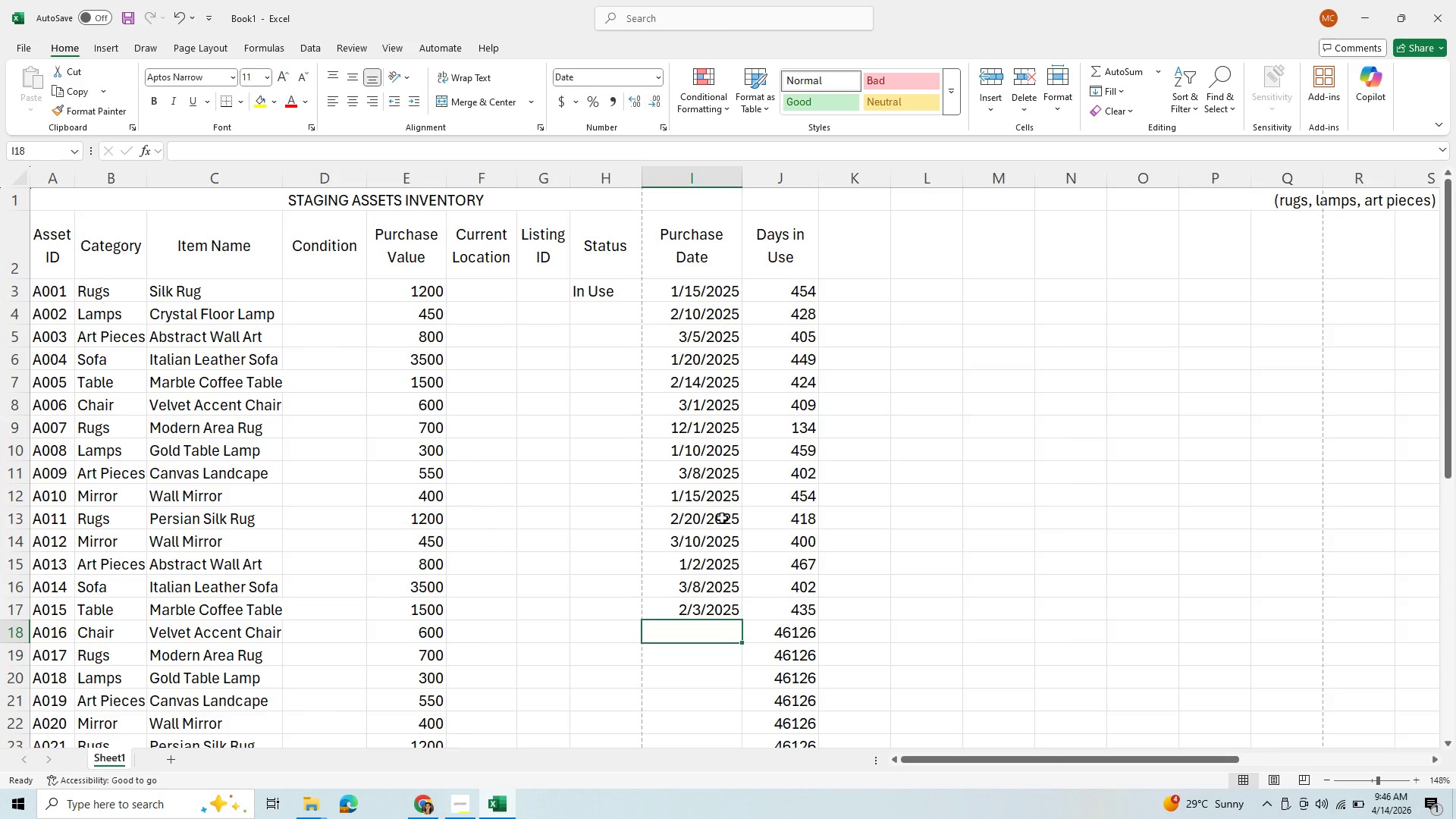 
wait(6.34)
 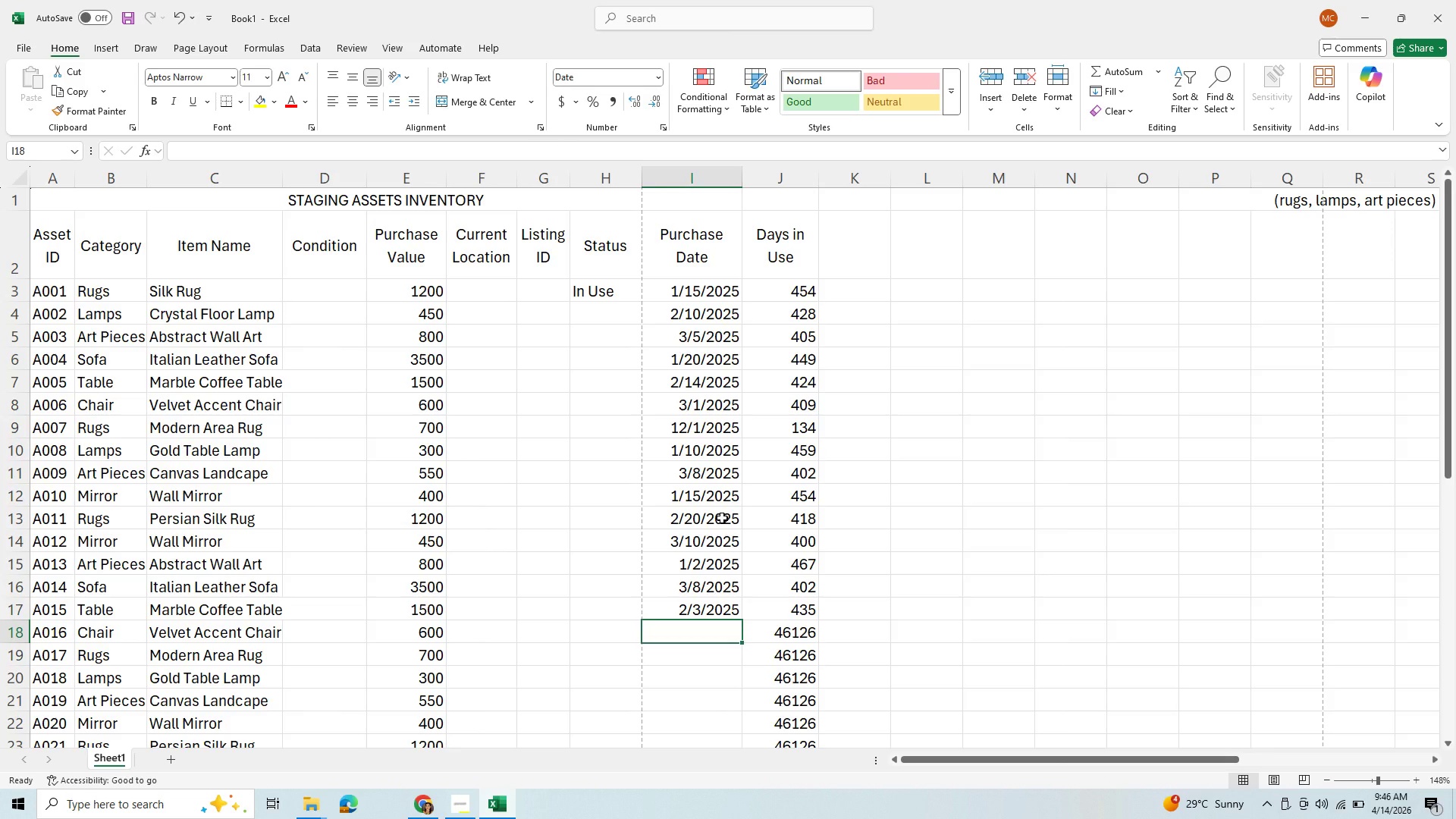 
type(1/30/2025)
 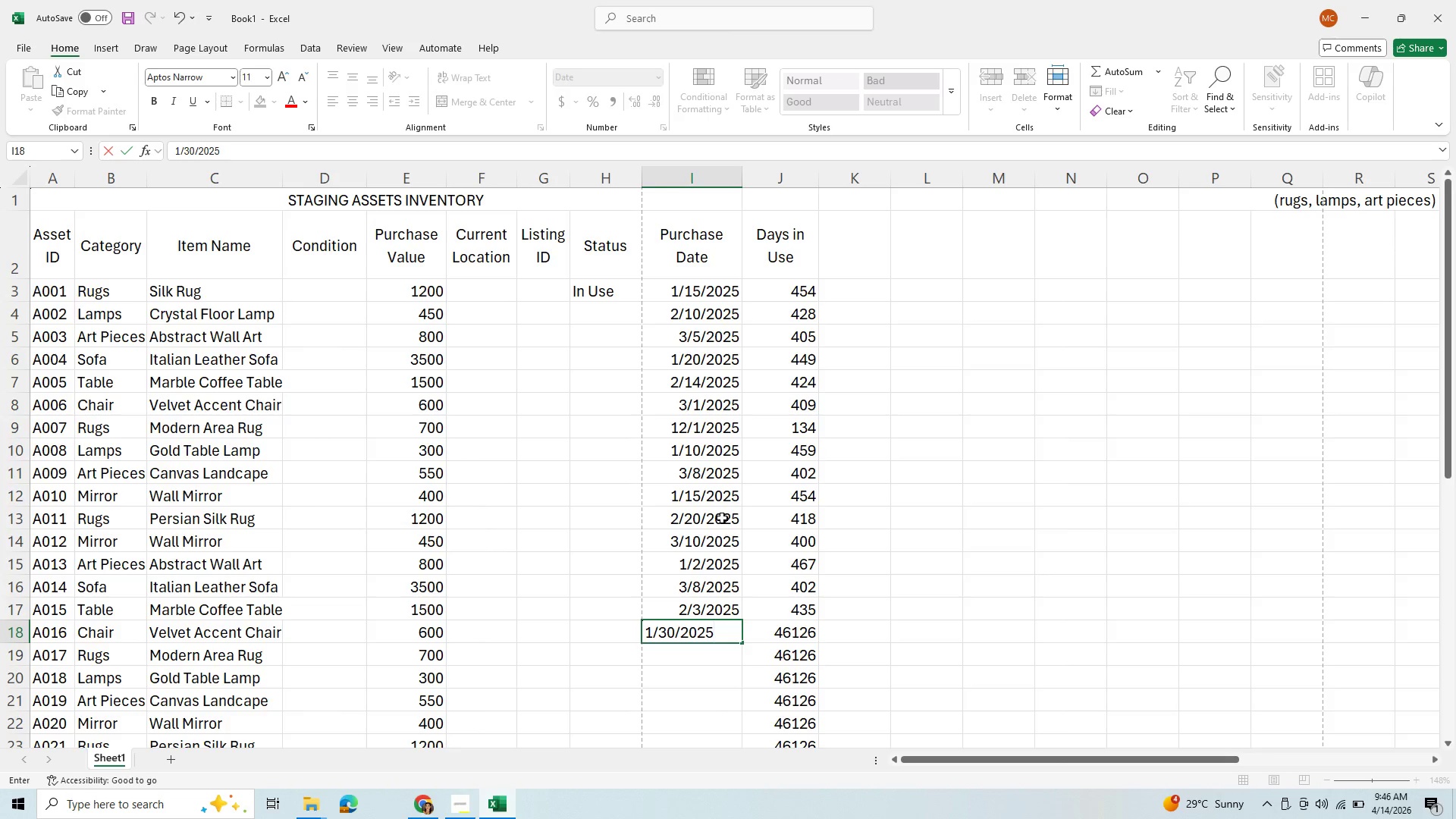 
key(Enter)
 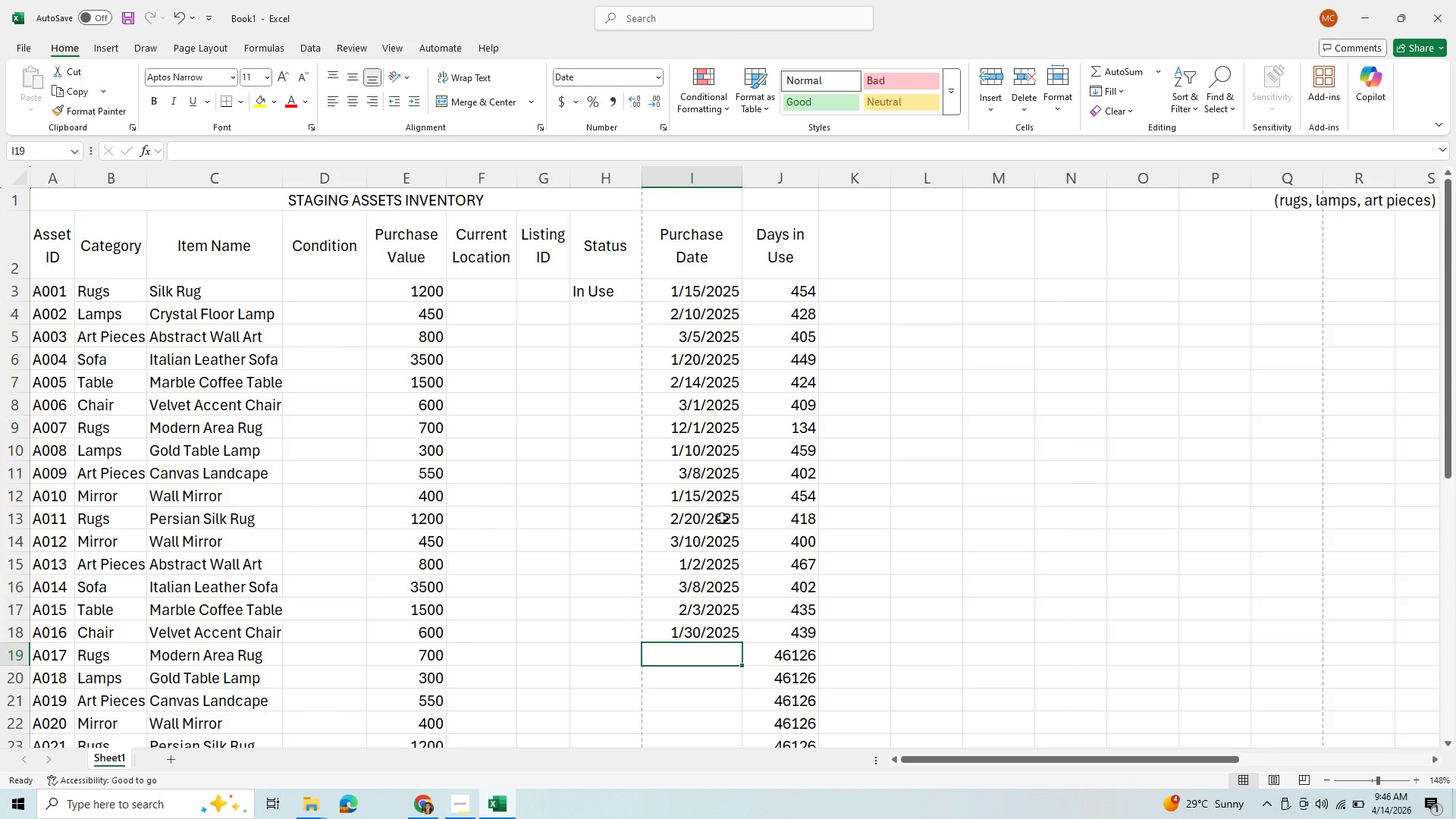 
type(1/5/2025)
 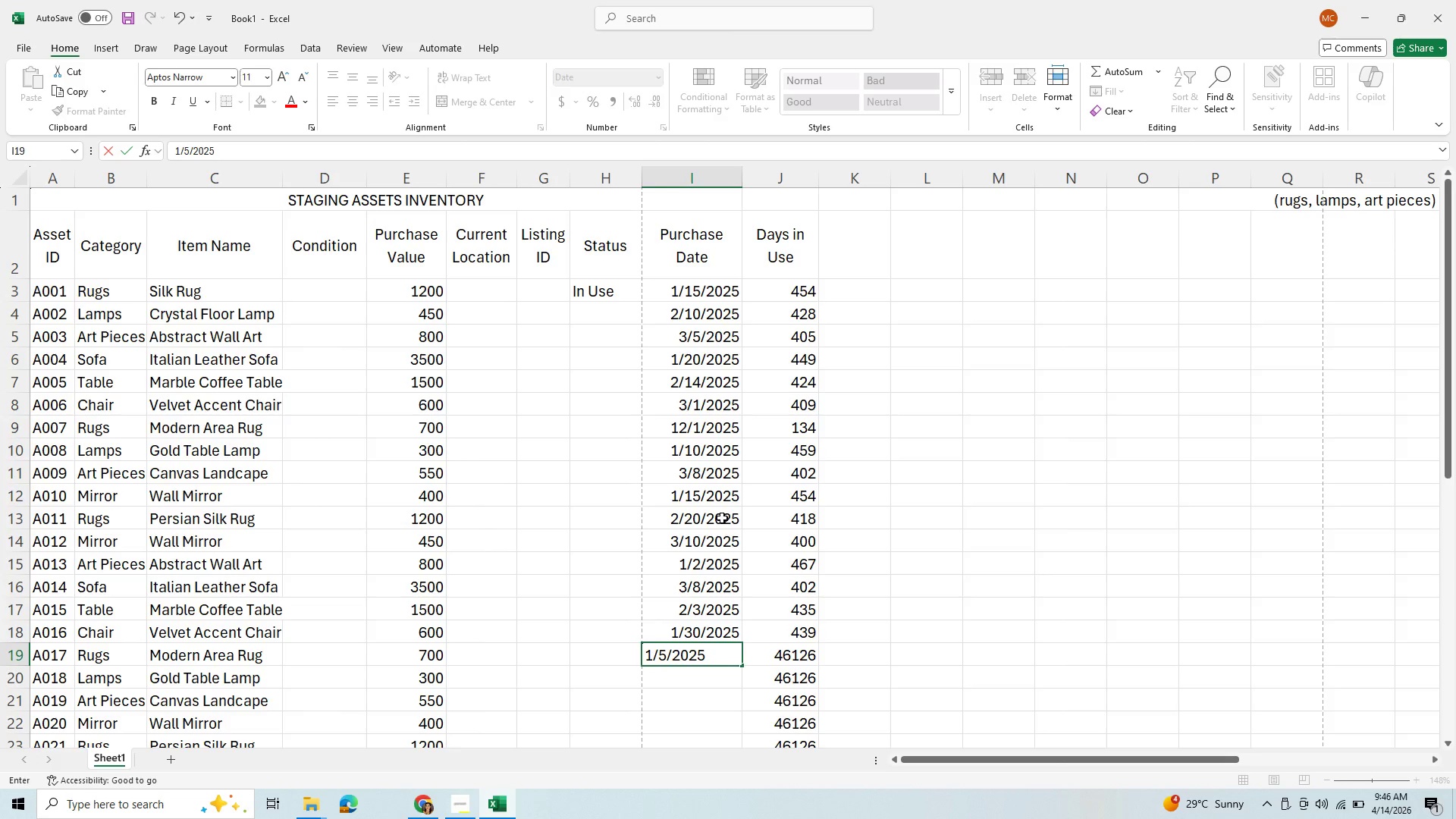 
key(Enter)
 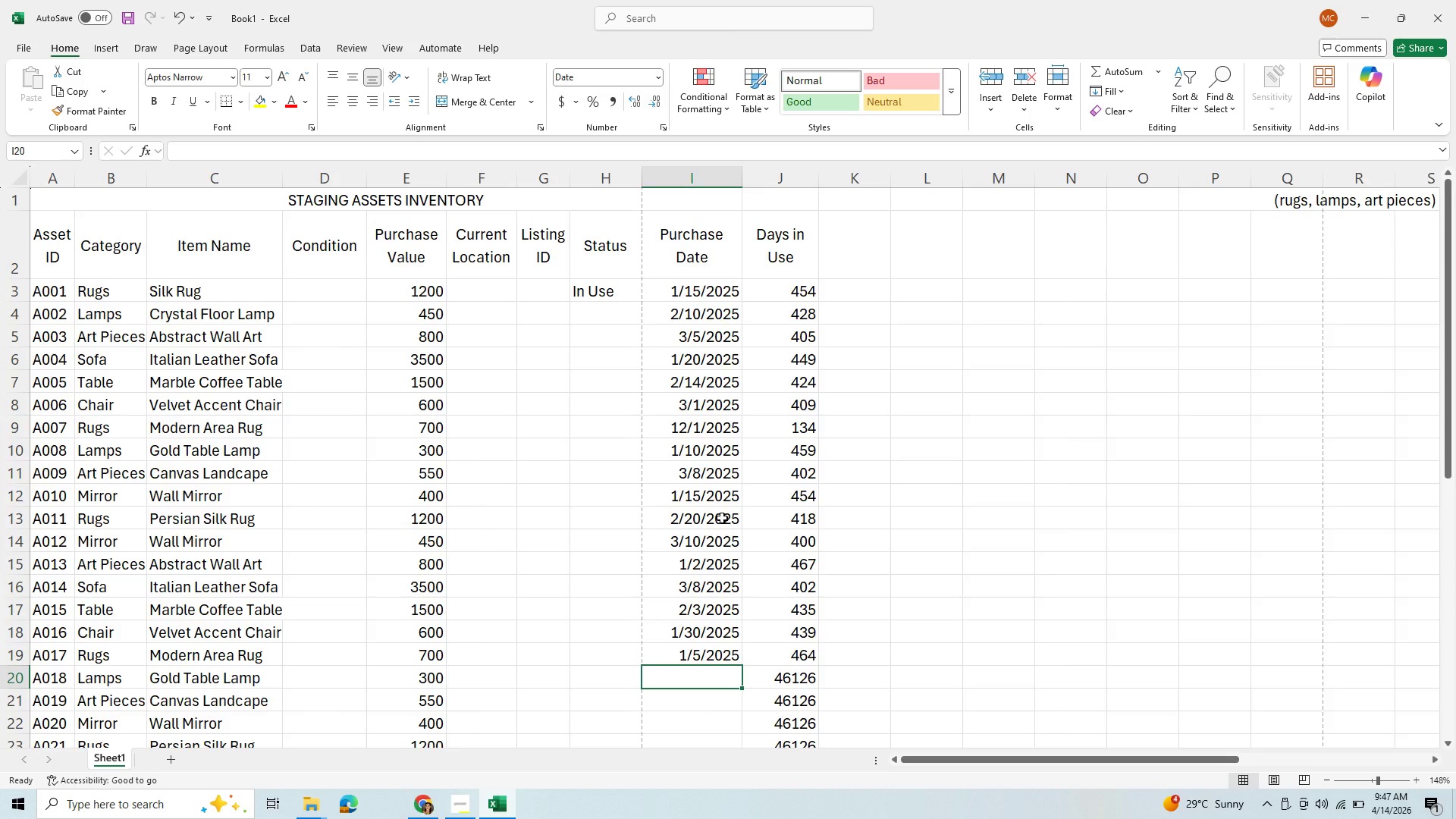 
type(2/28/2025)
 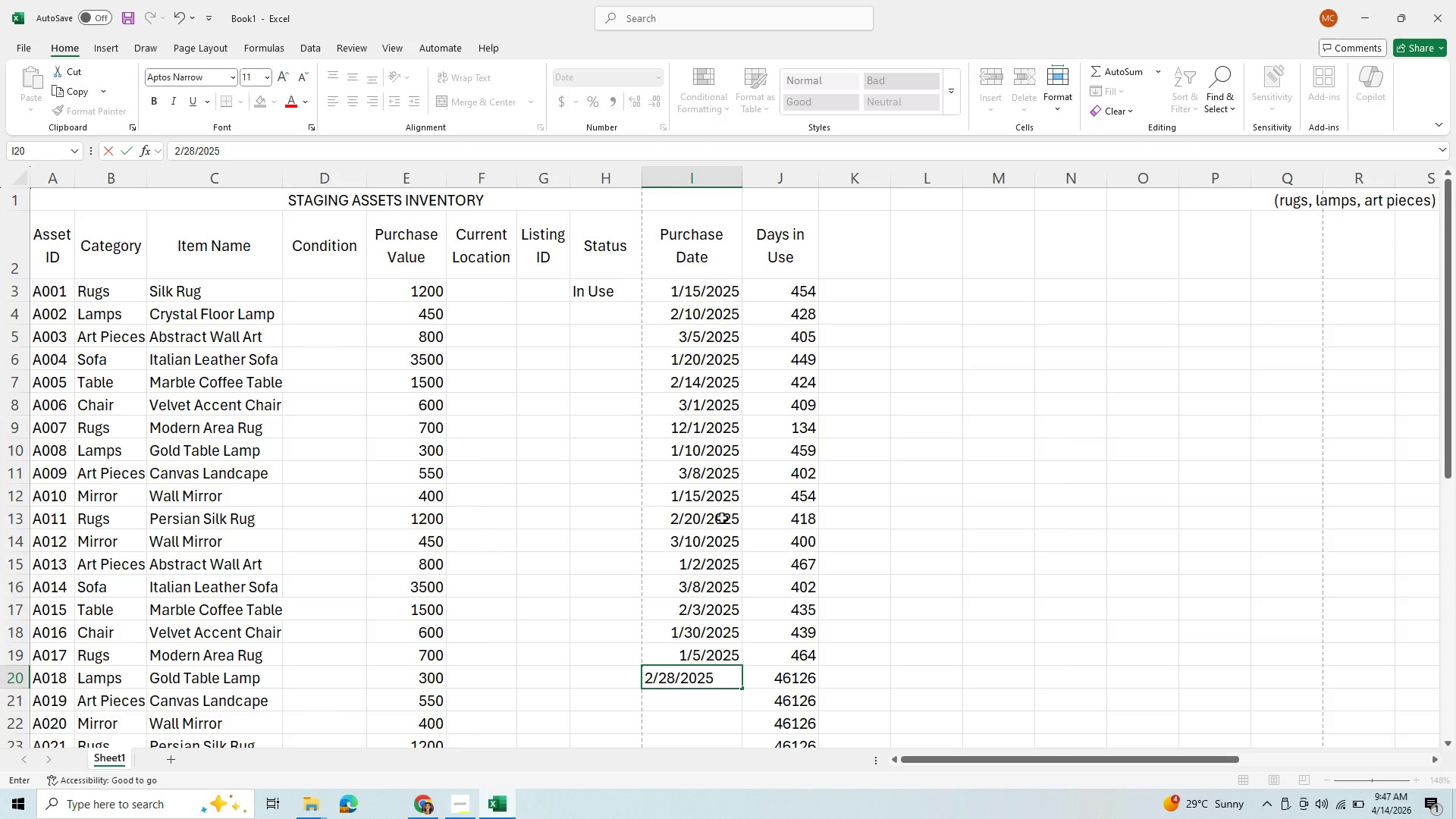 
key(Enter)
 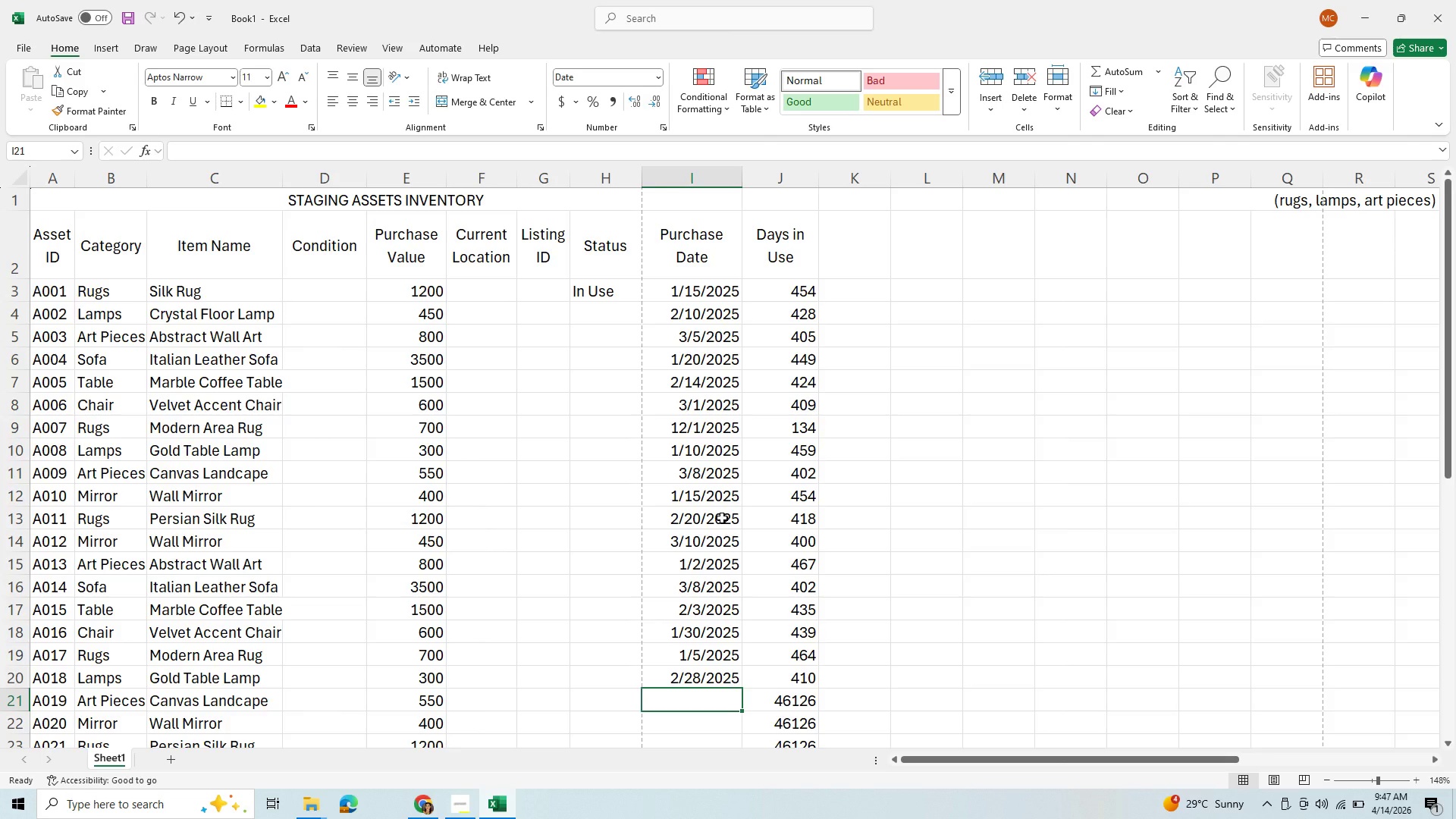 
type(3/1/2025)
 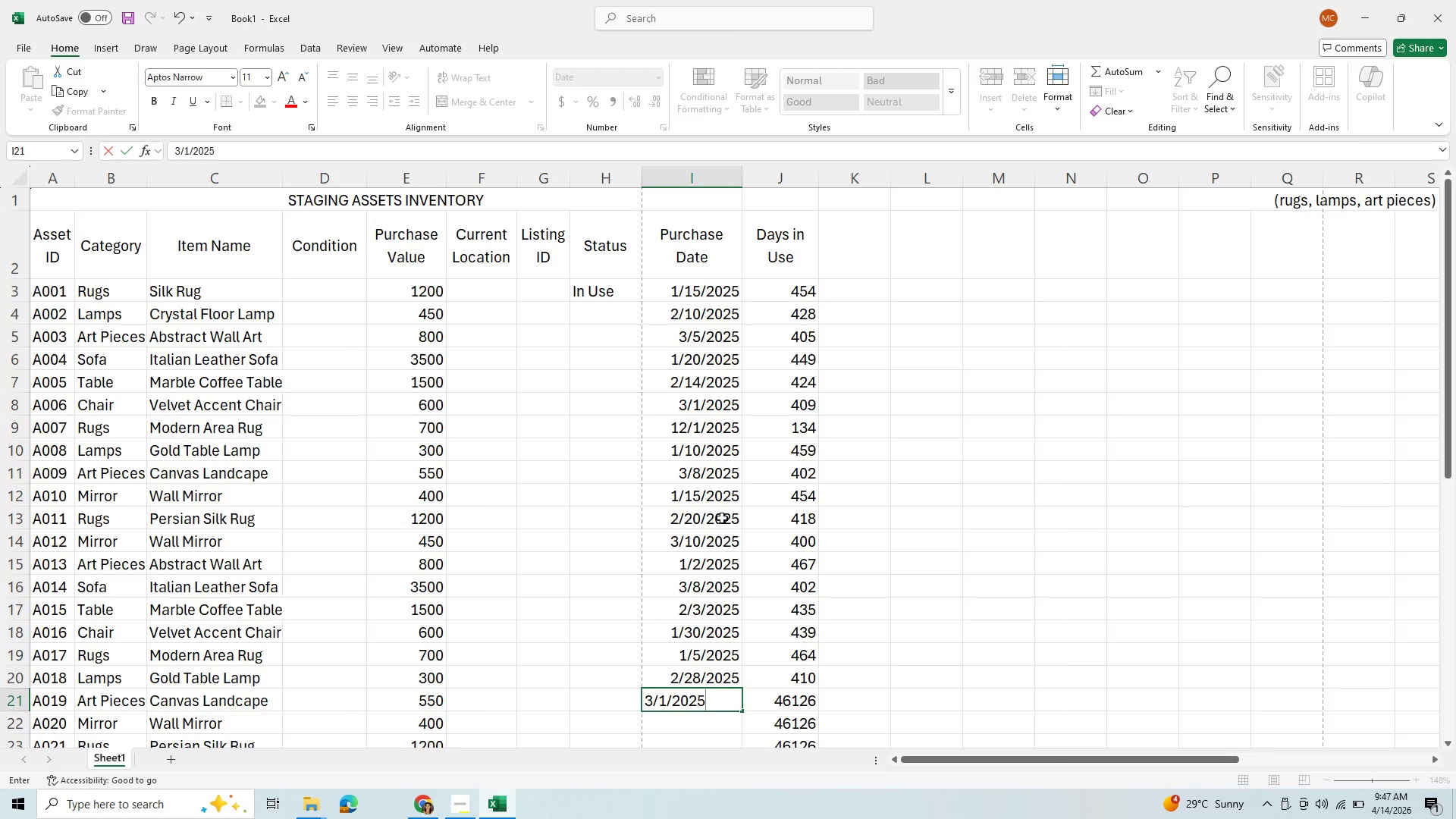 
key(Enter)
 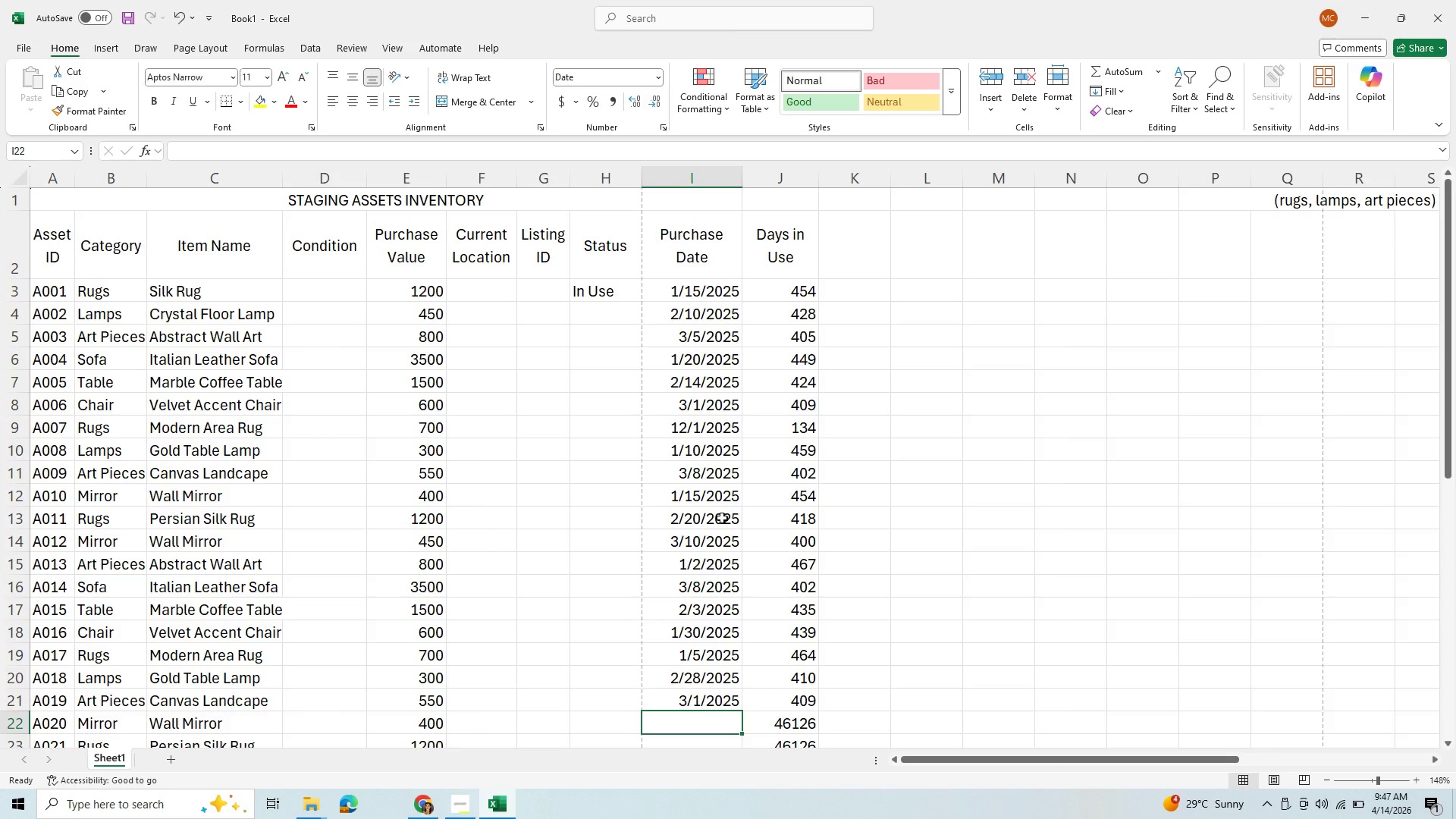 
type(3/2/2025)
 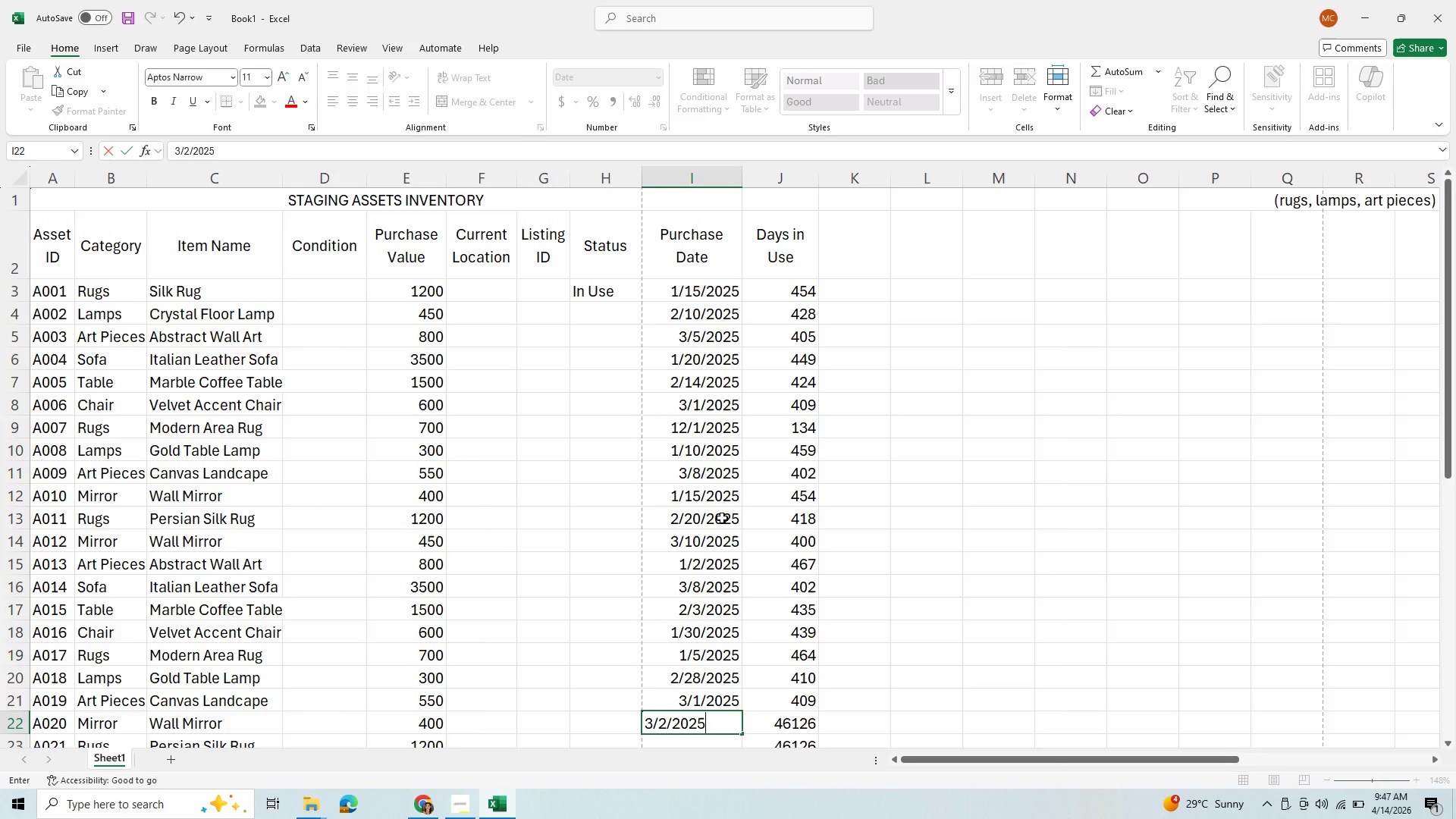 
key(Enter)
 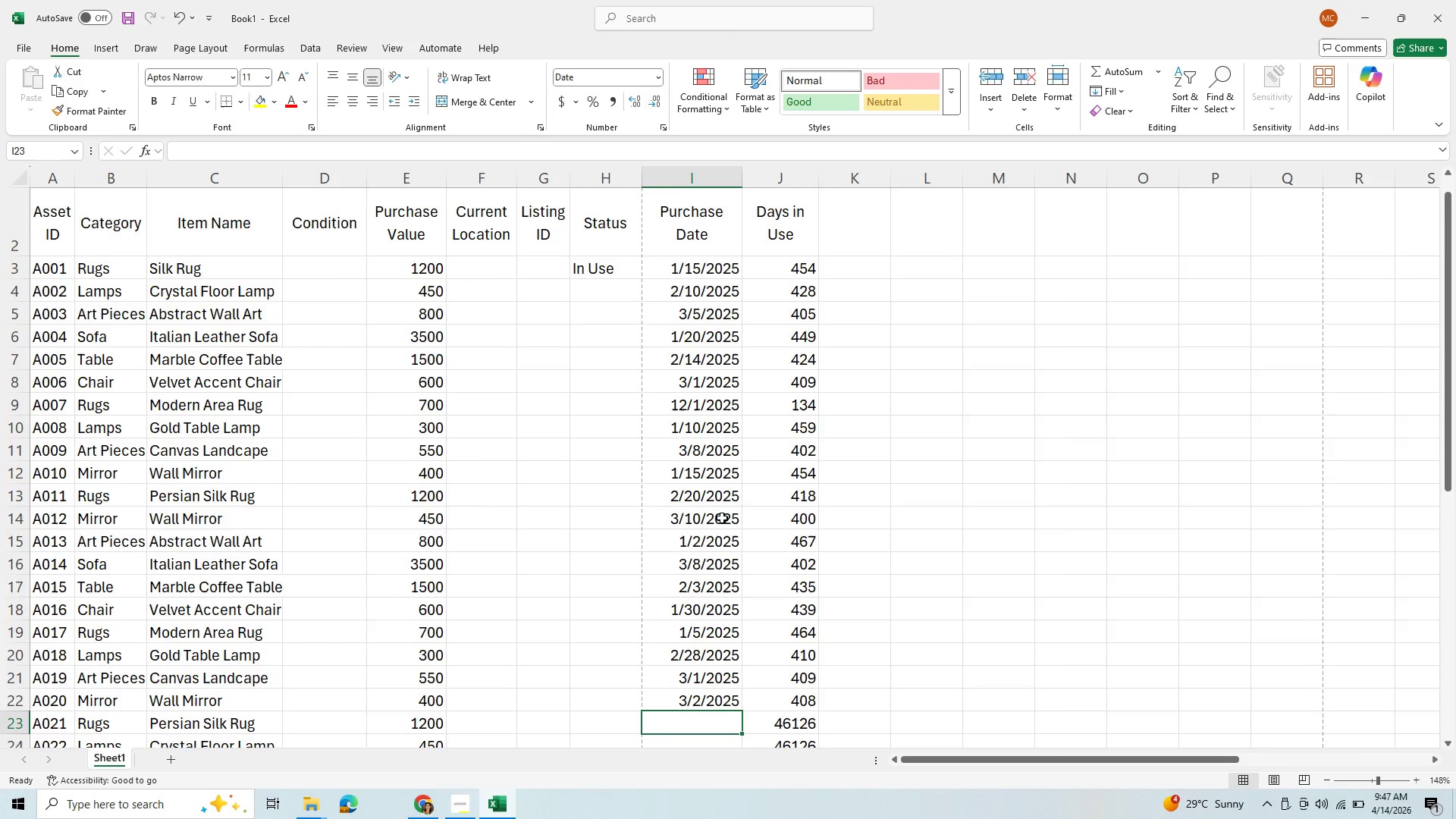 
type(2/7/2025)
 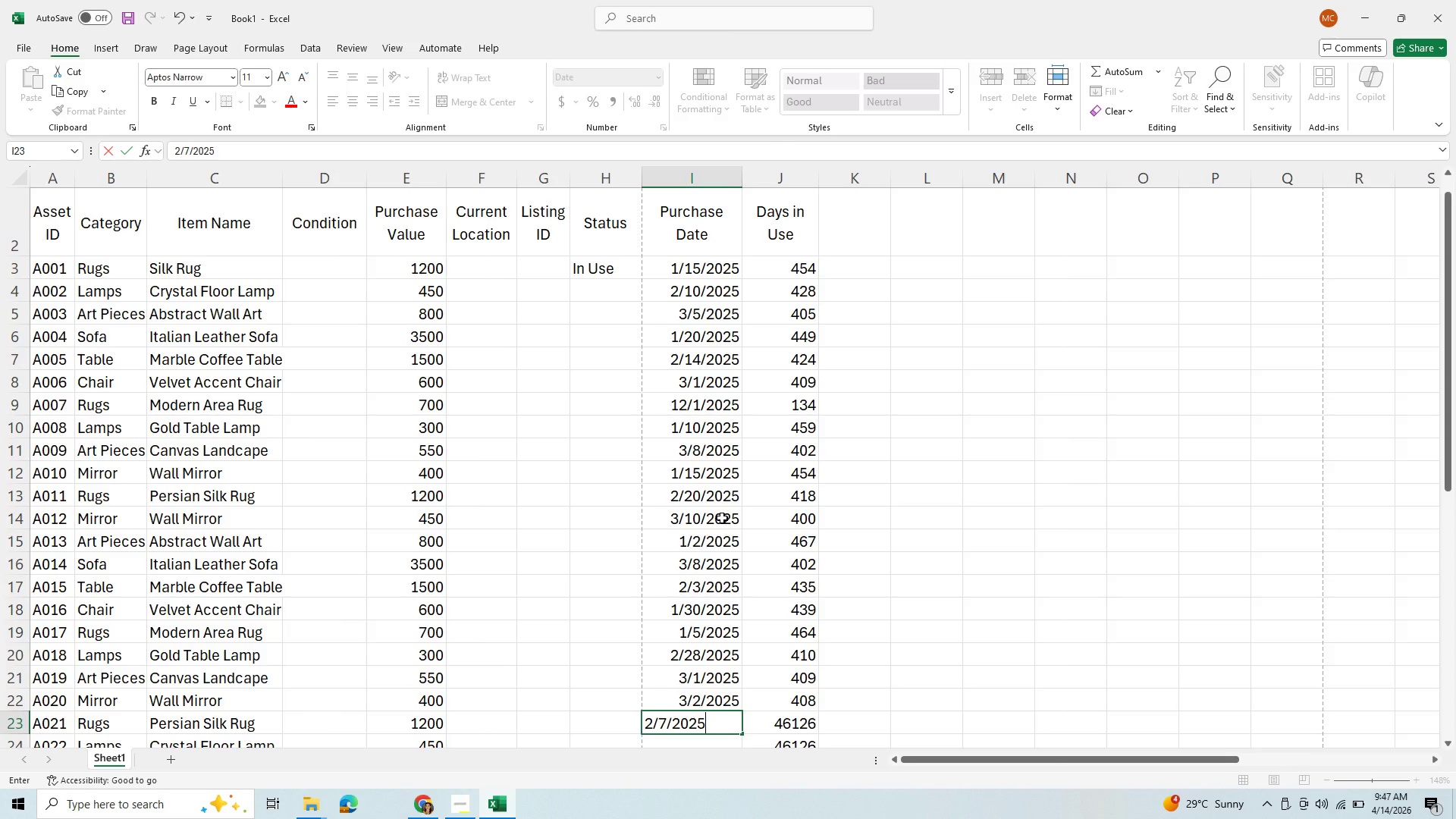 
key(Enter)
 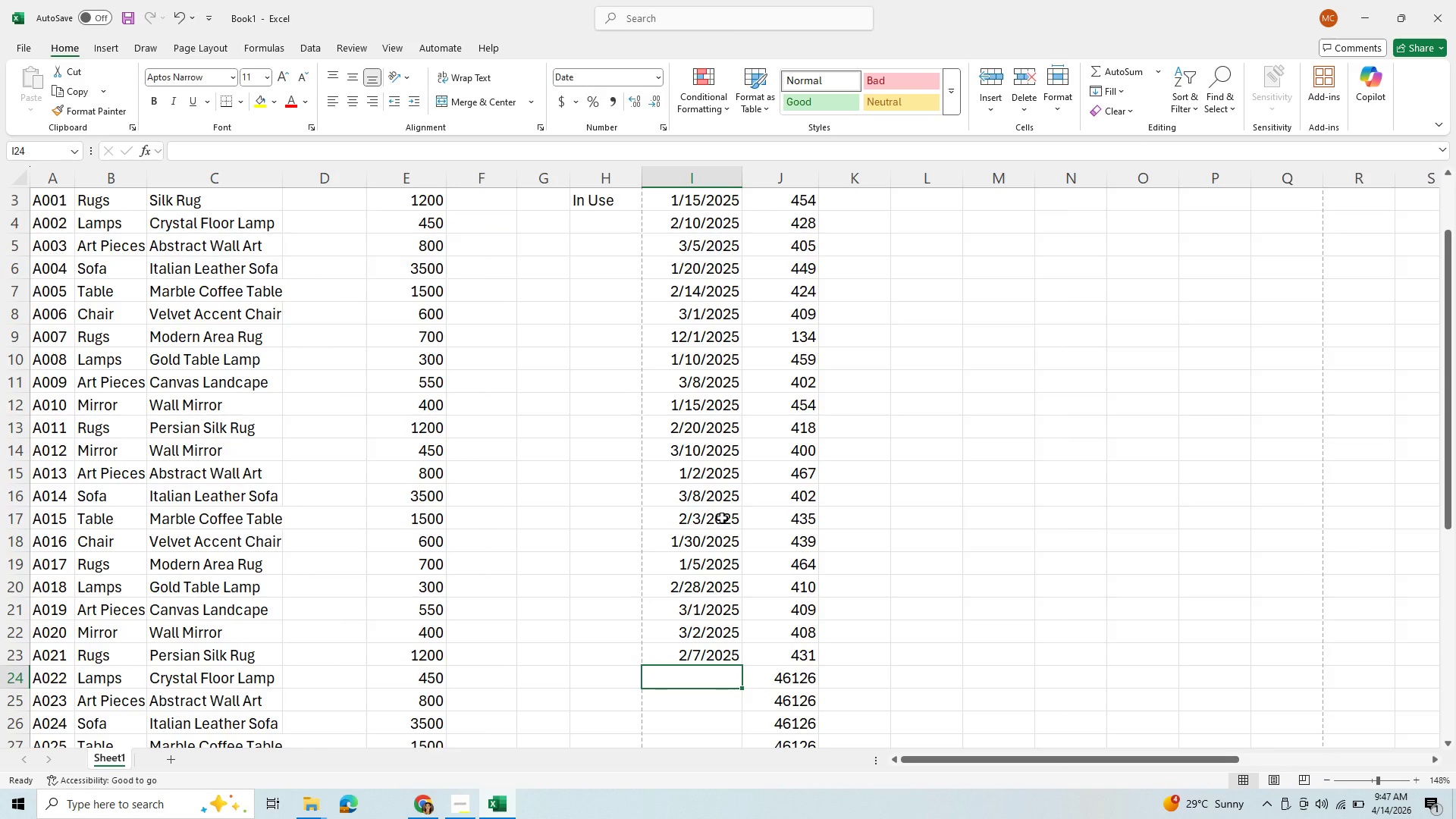 
key(1)
 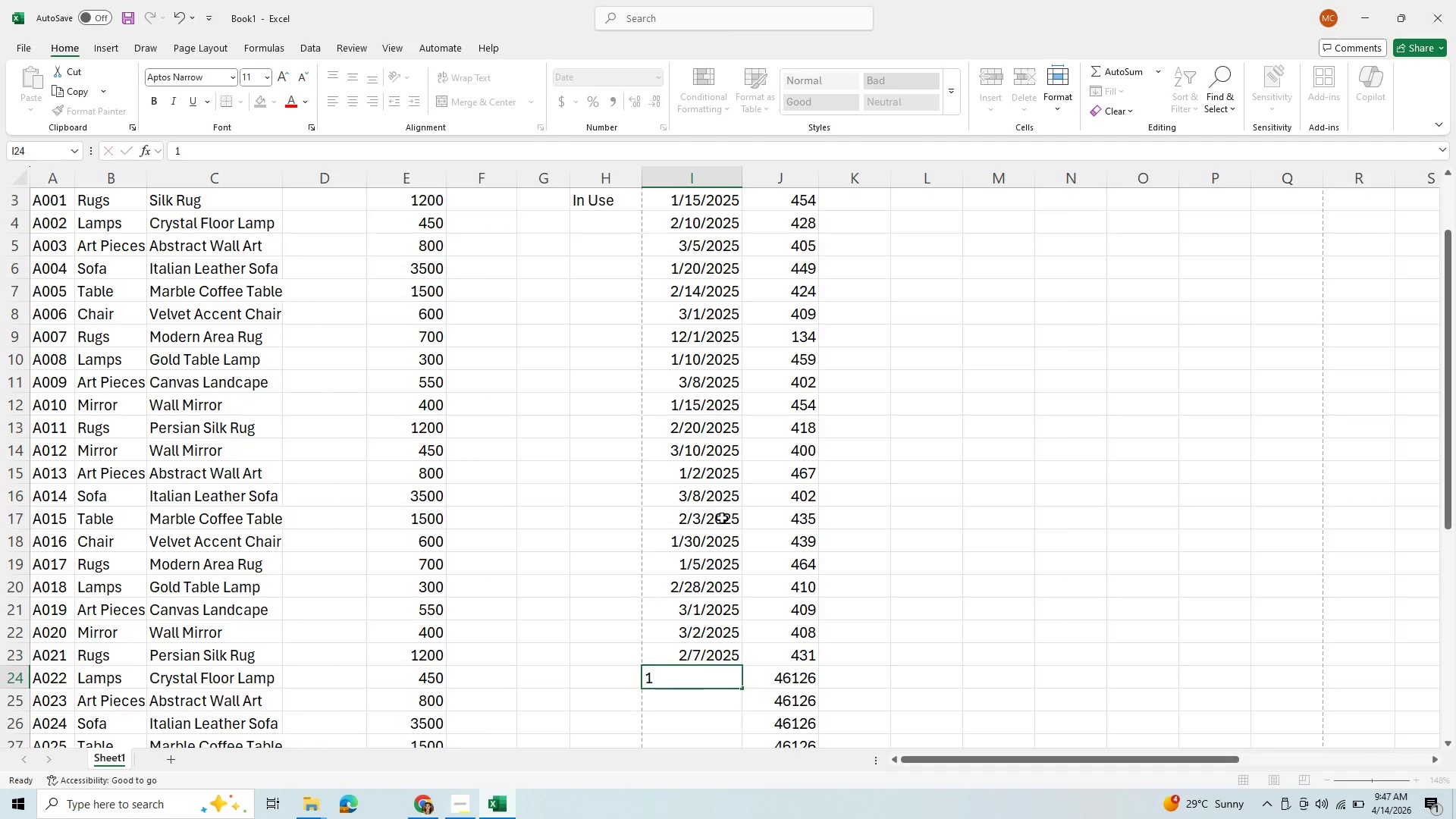 
key(Enter)
 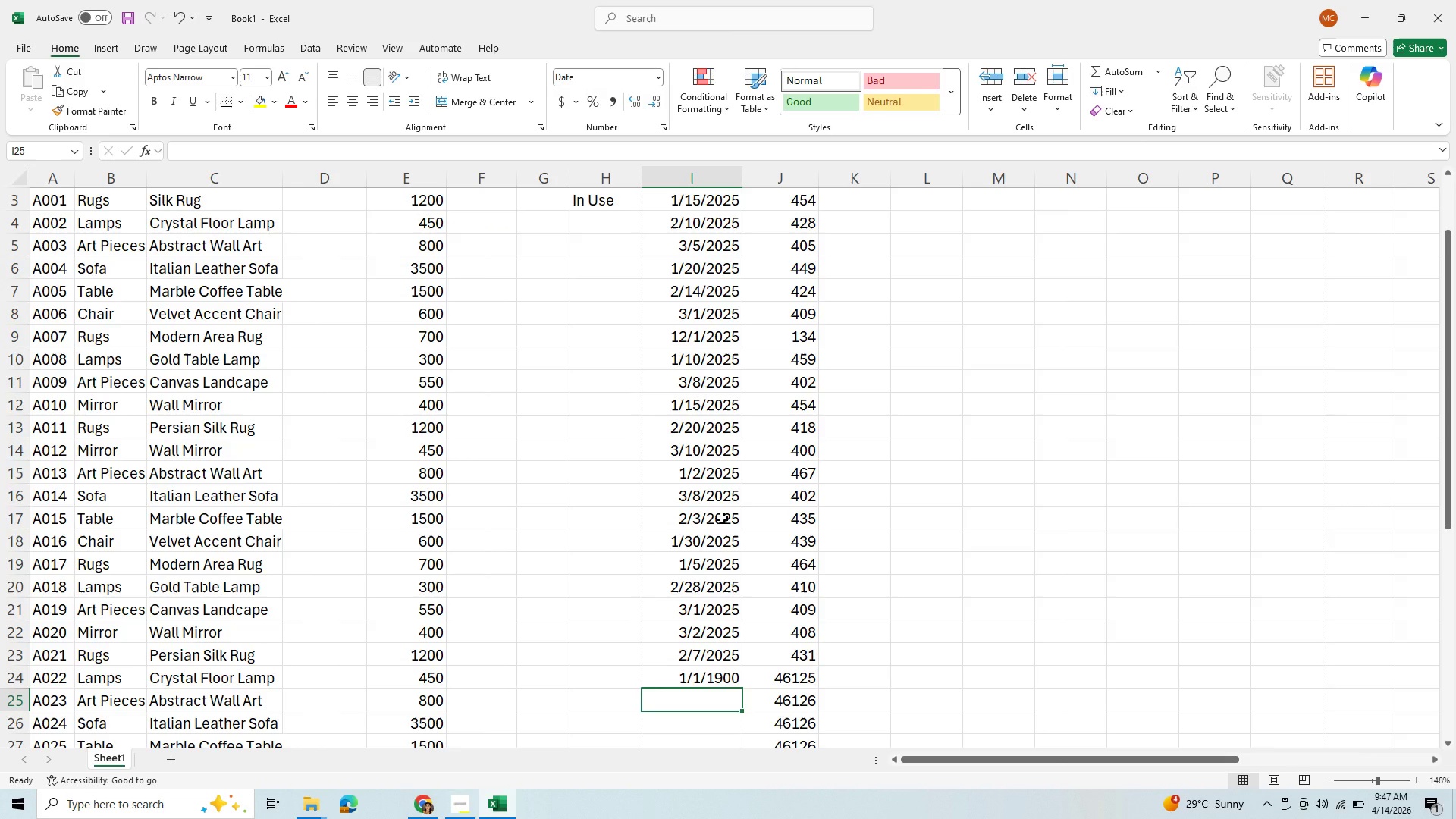 
type(1/27/2025)
 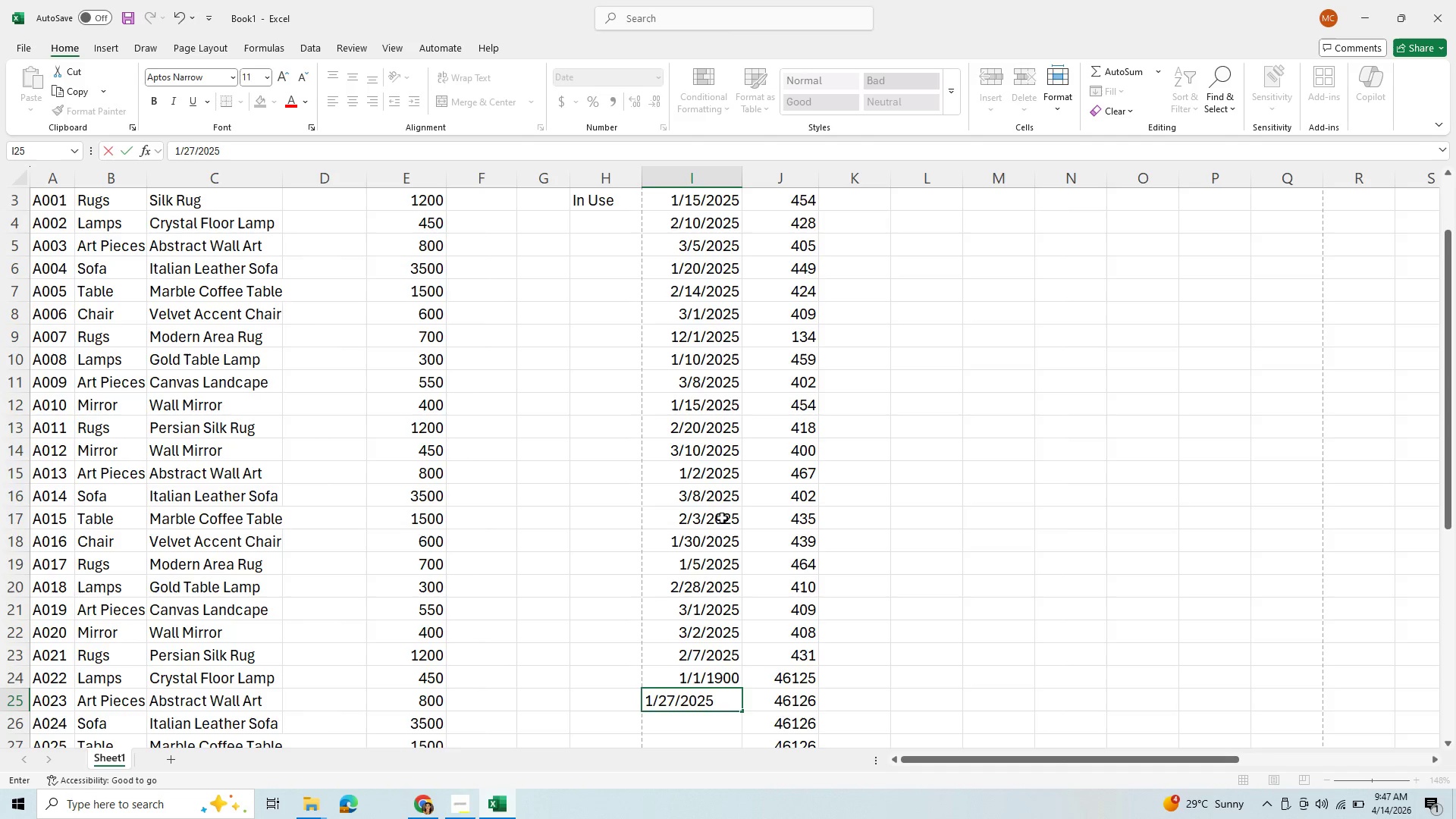 
key(Enter)
 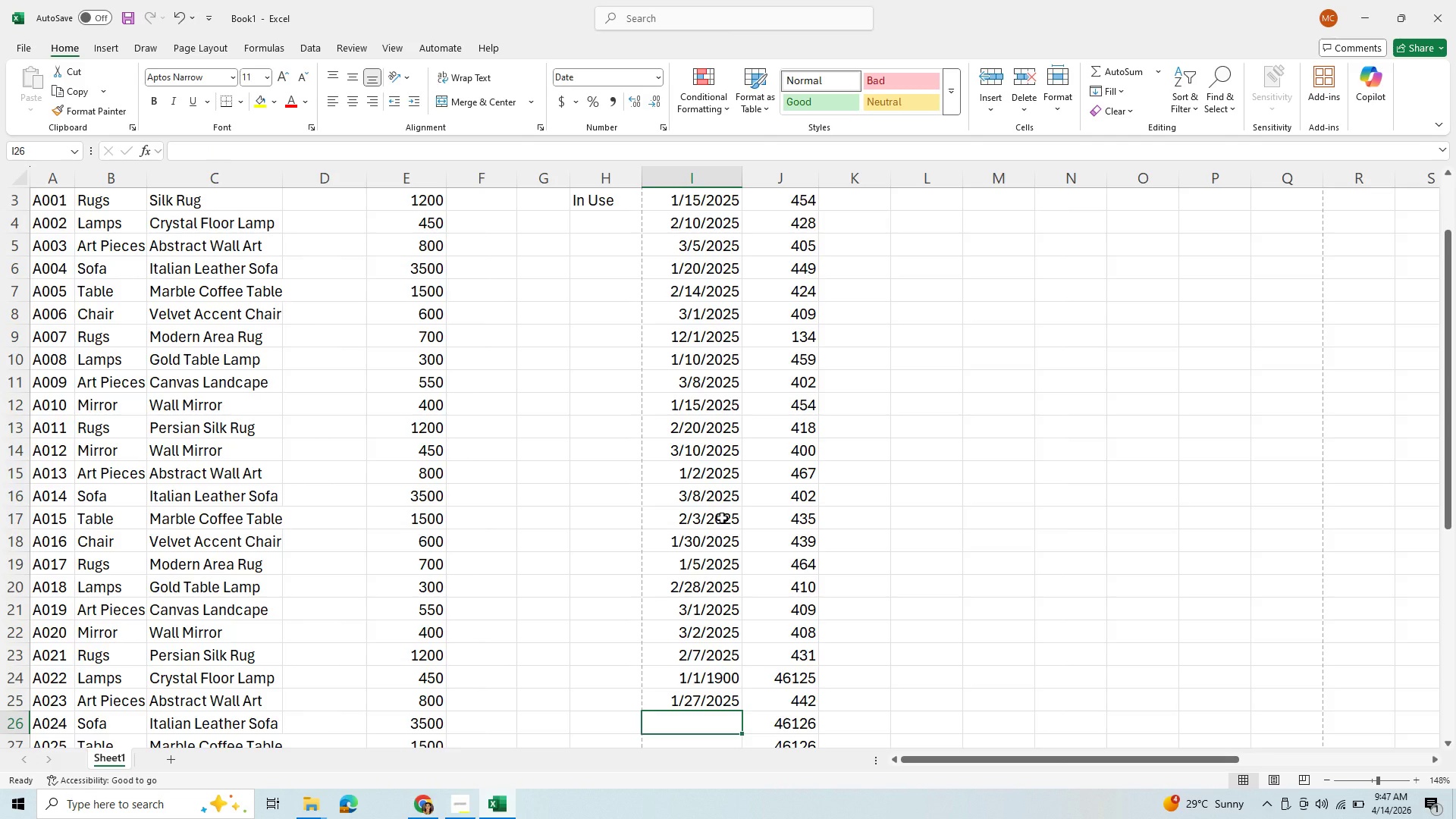 
type(1/8/2025)
 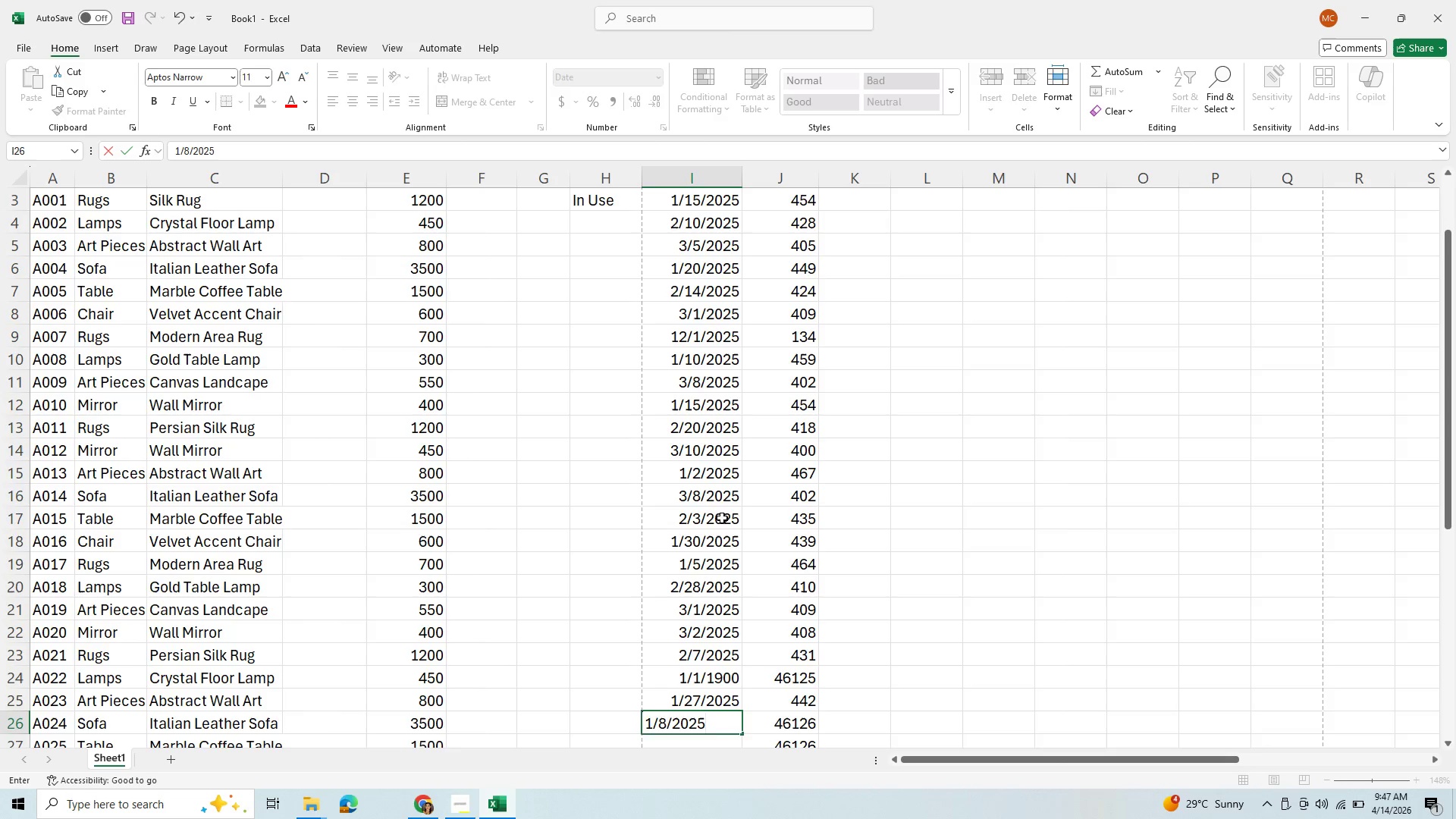 
key(Enter)
 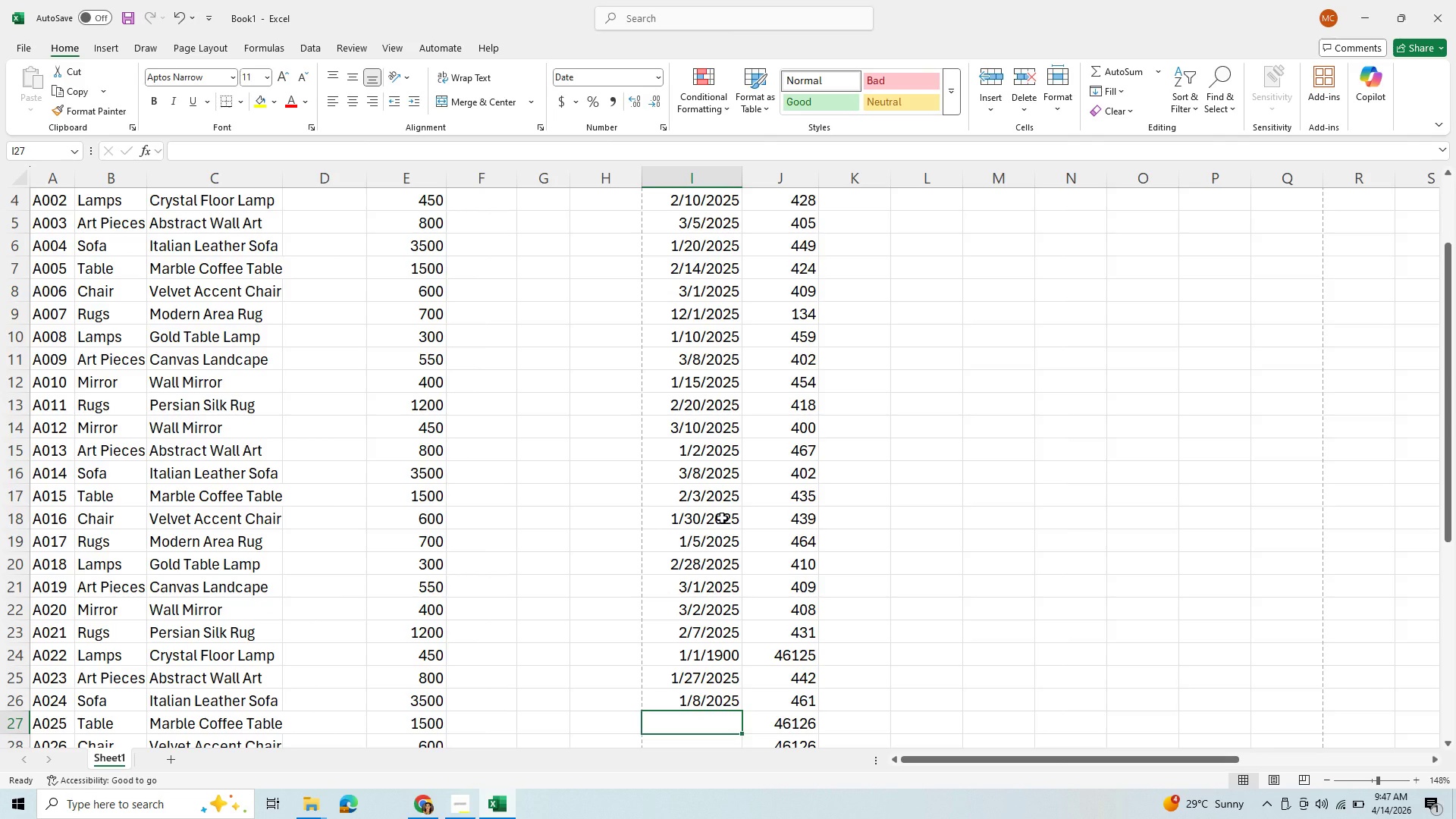 
key(ArrowUp)
 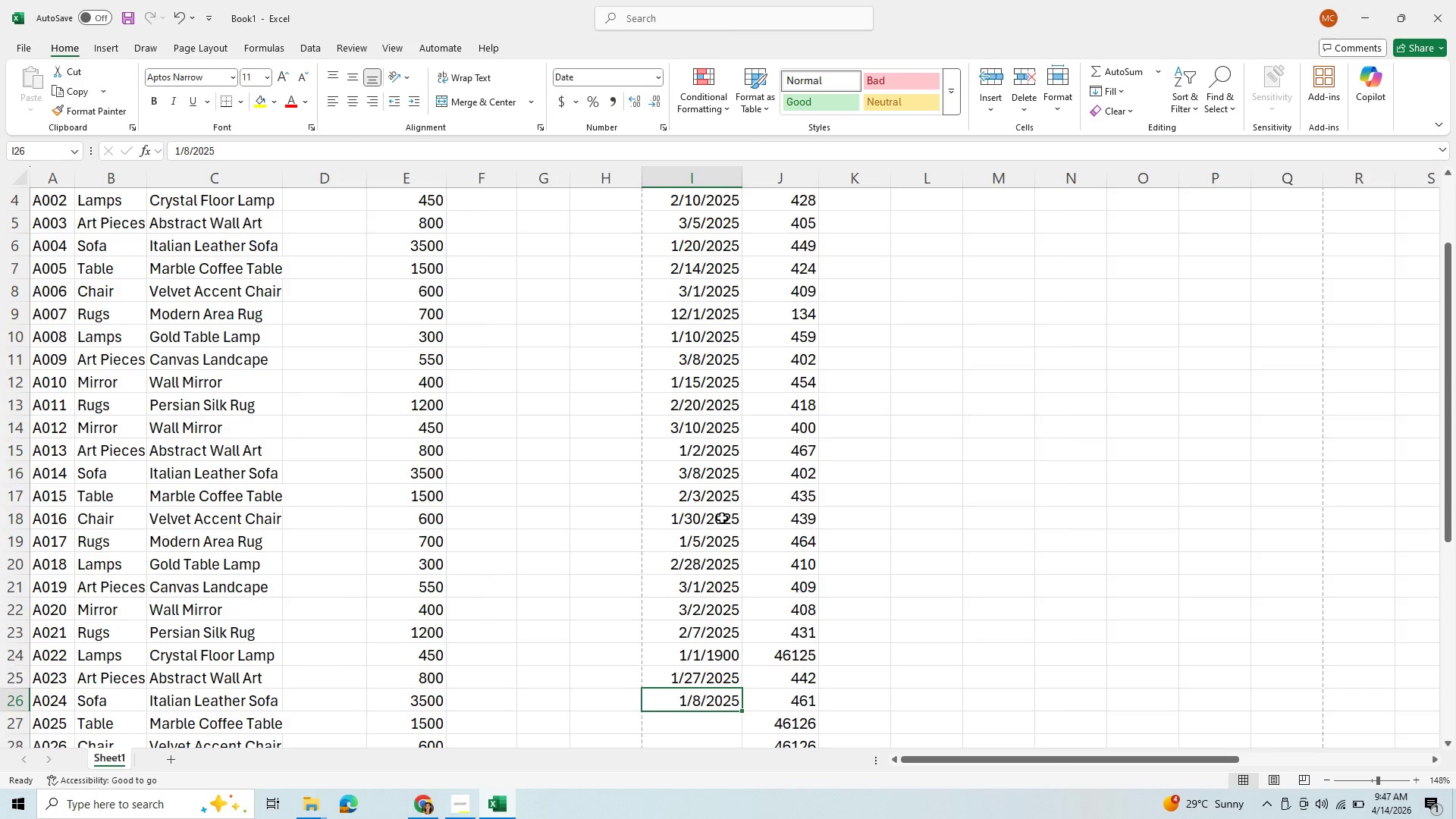 
key(ArrowUp)
 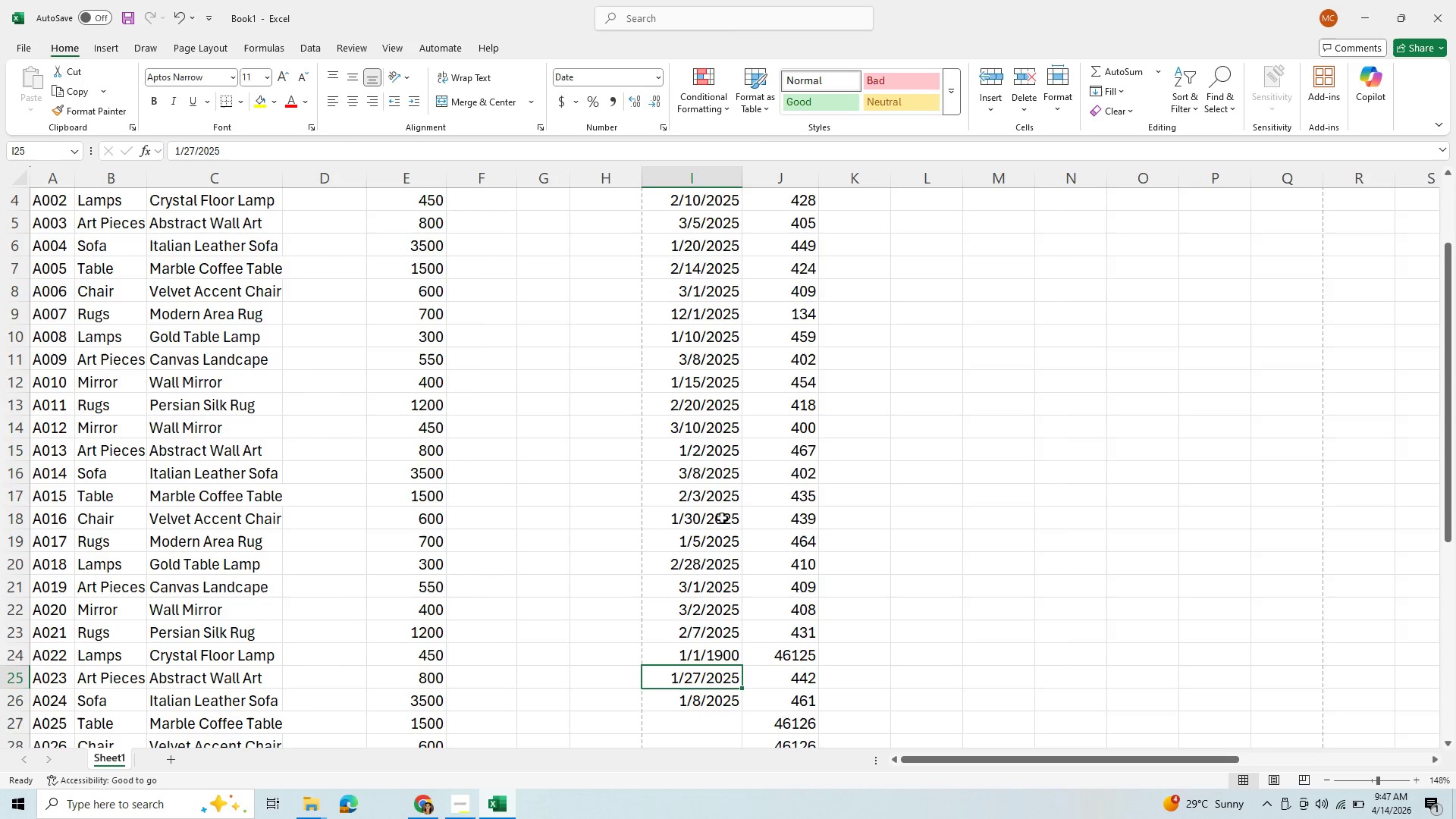 
key(ArrowUp)
 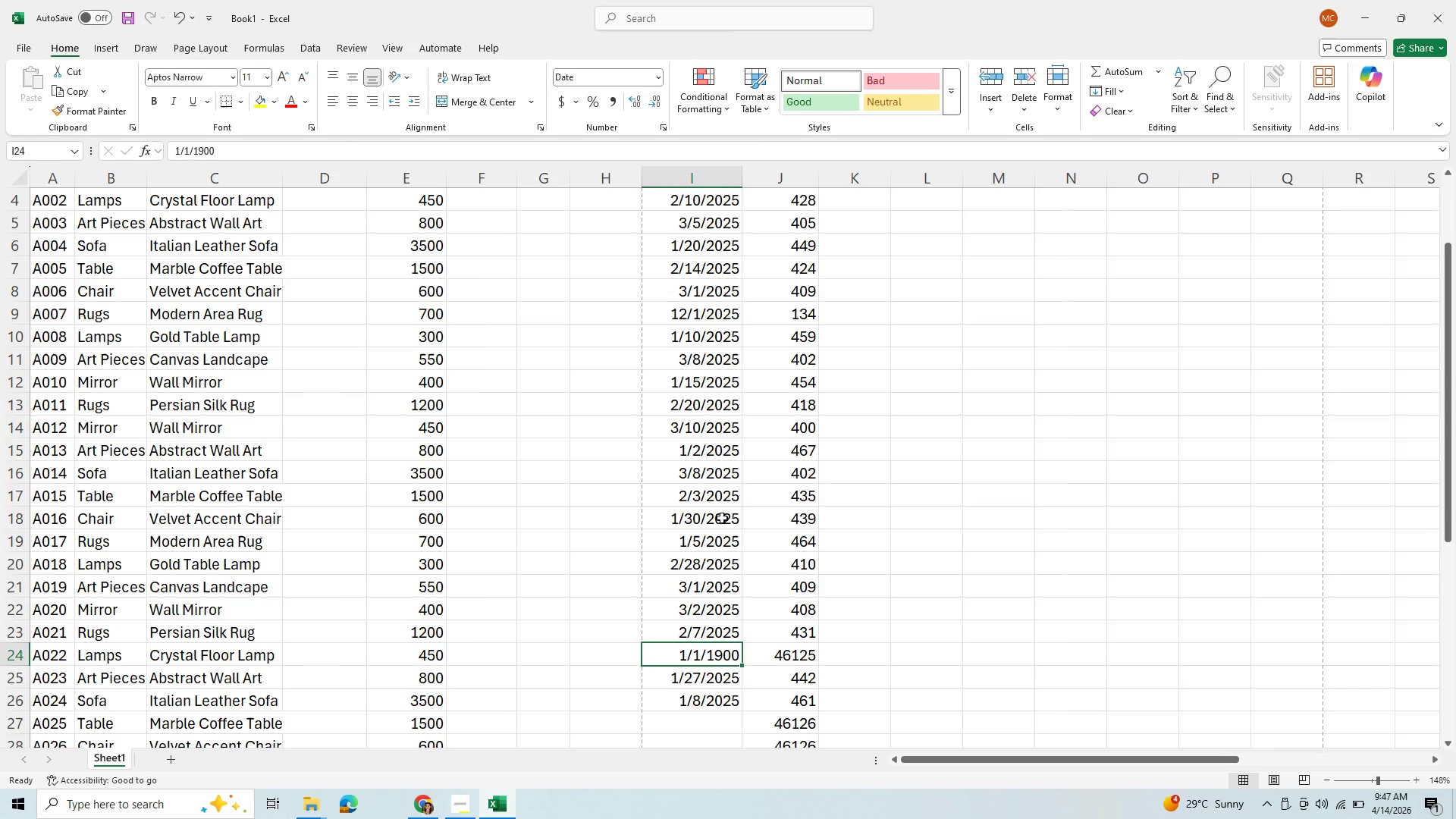 
type(1/7/2025)
 